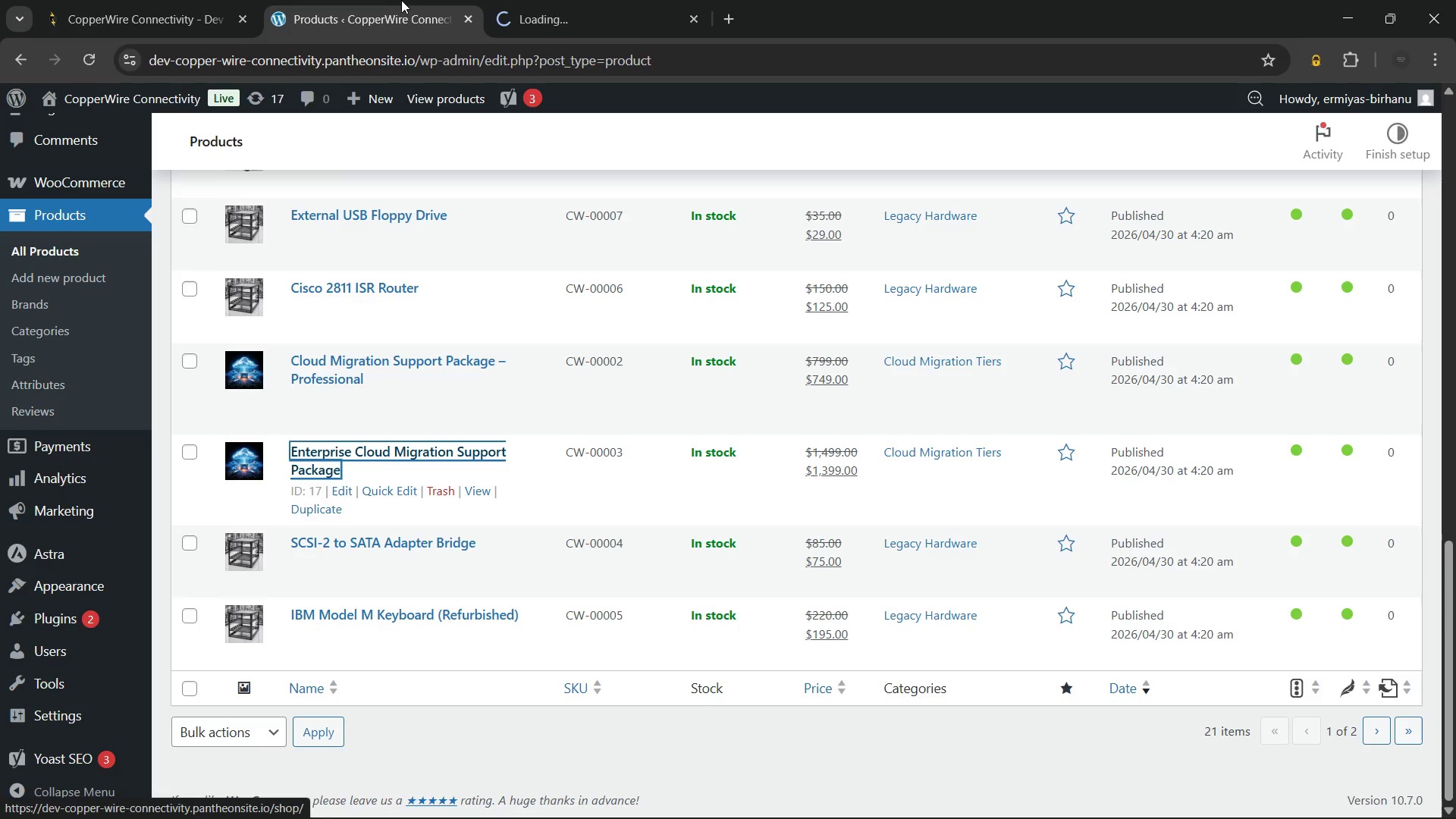 
left_click([396, 0])
 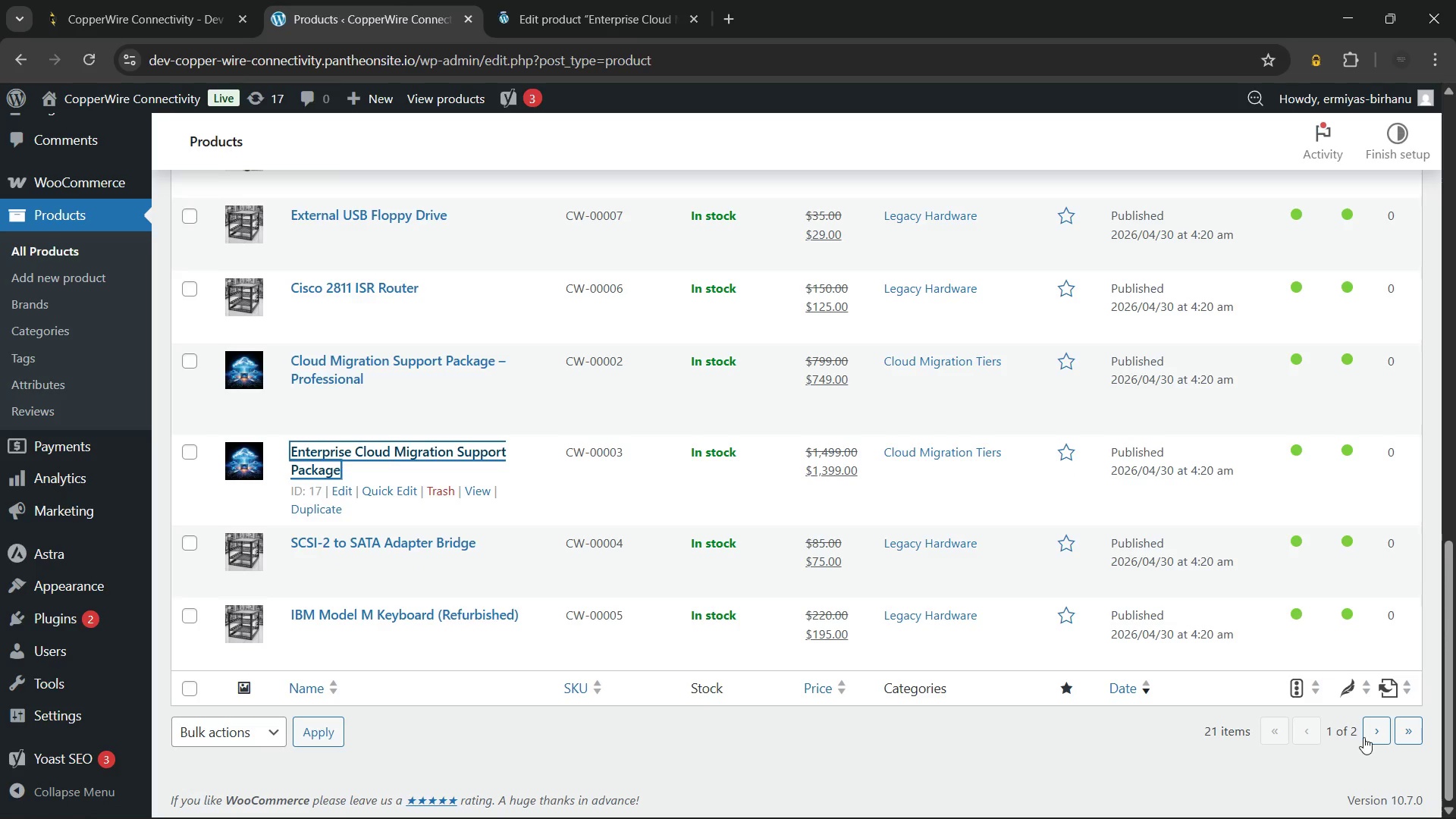 
left_click([1370, 729])
 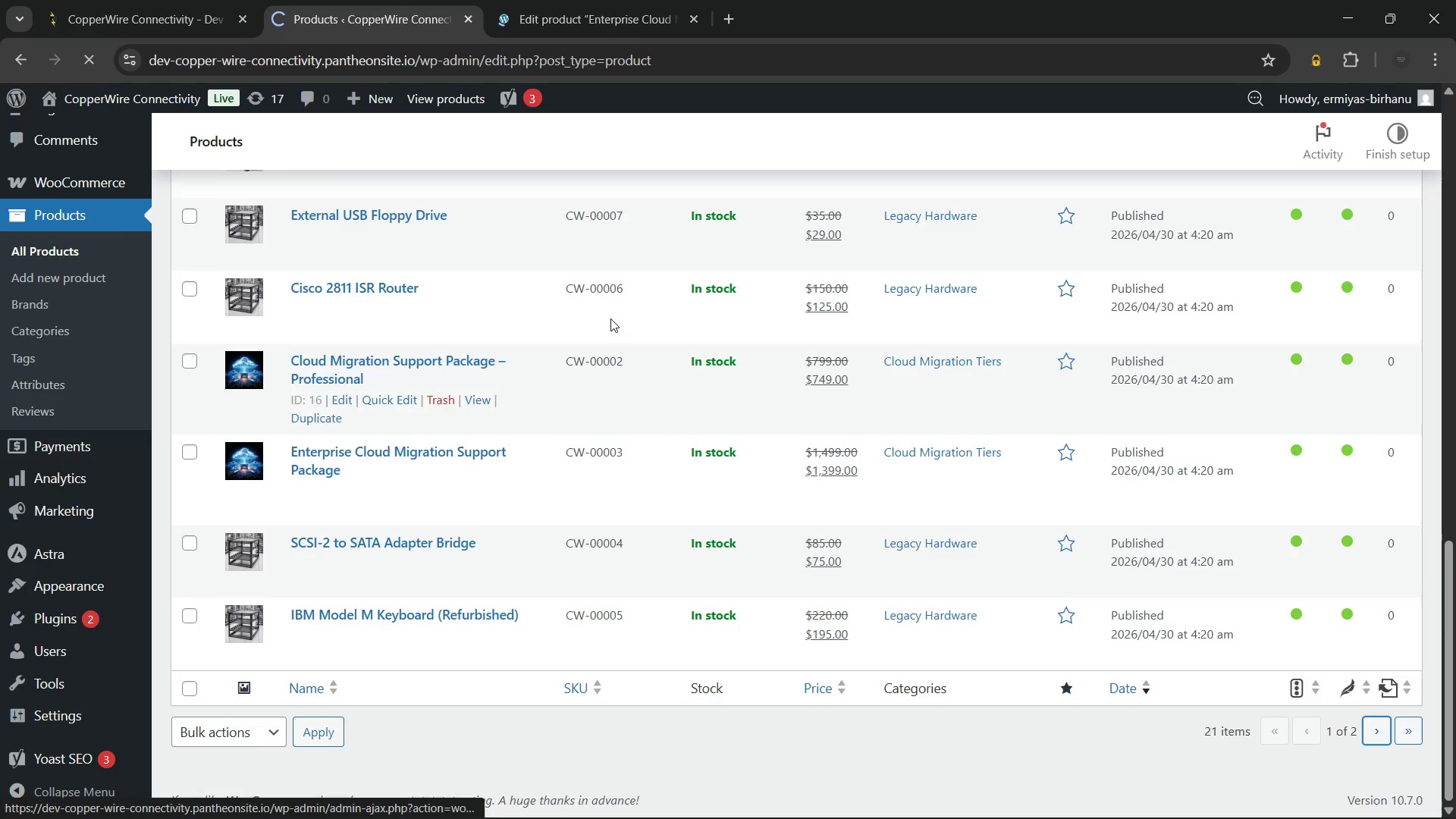 
mouse_move([582, 2])
 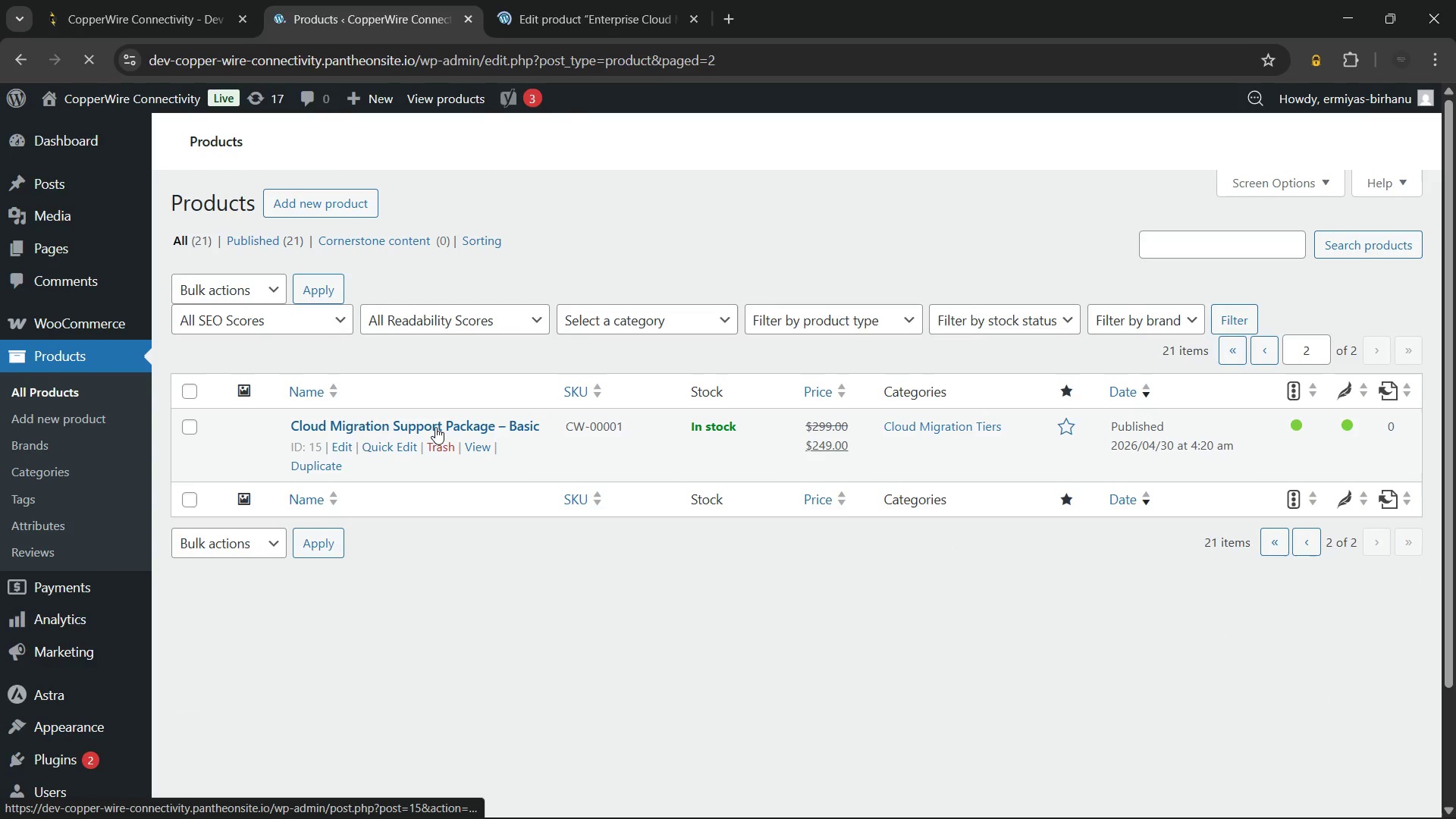 
left_click([435, 427])
 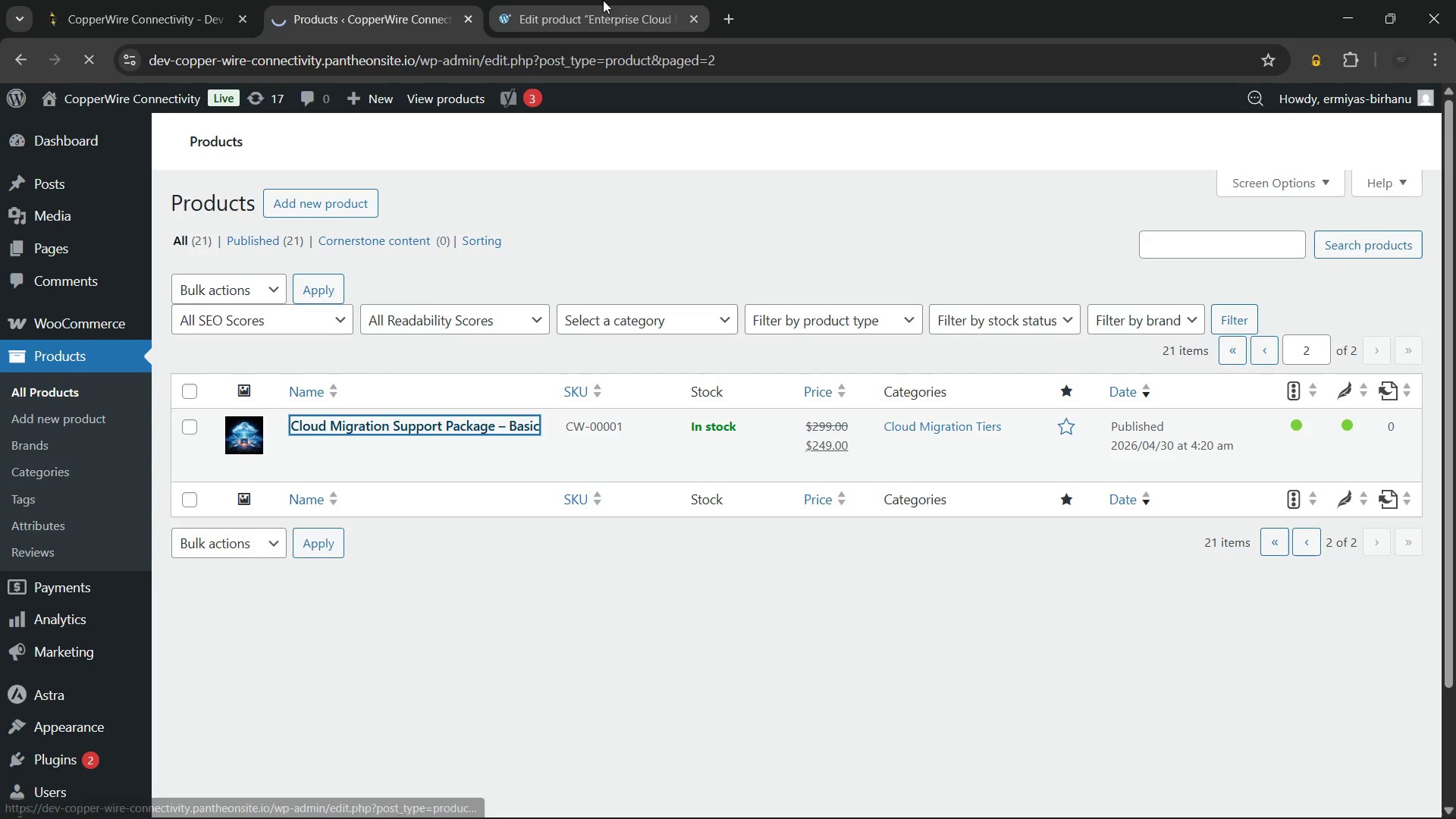 
left_click([602, 0])
 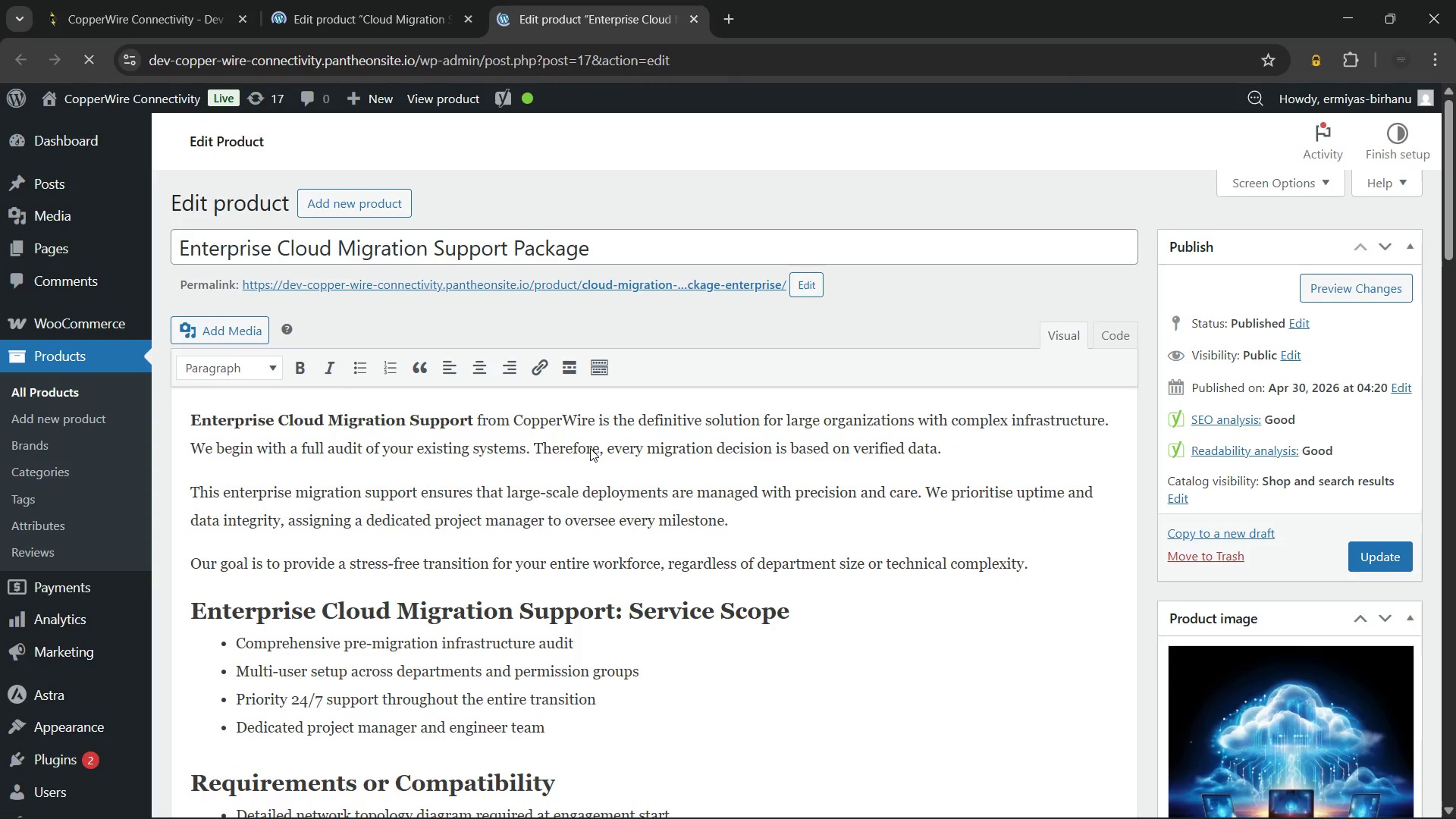 
wait(10.98)
 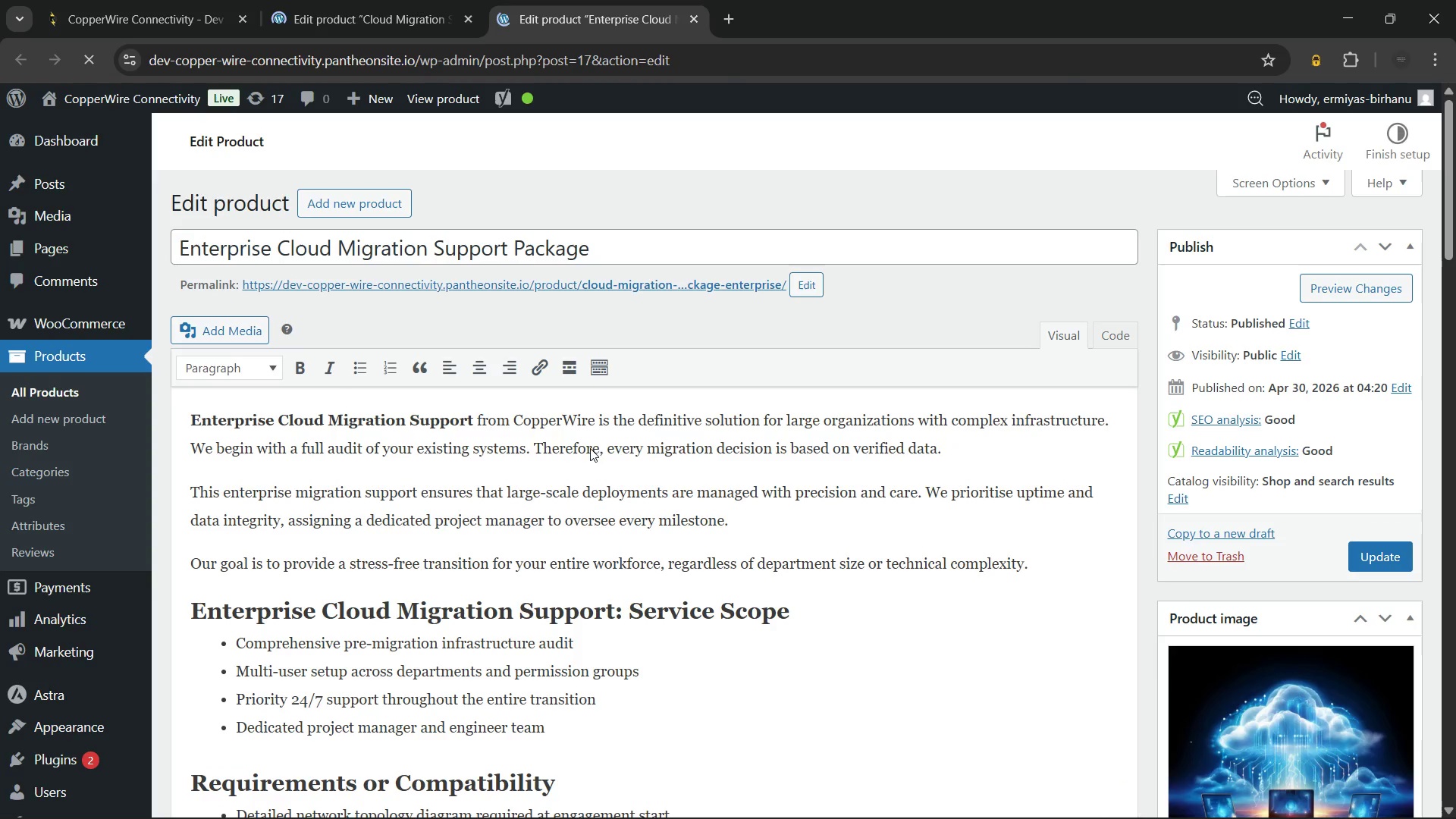 
left_click([695, 16])
 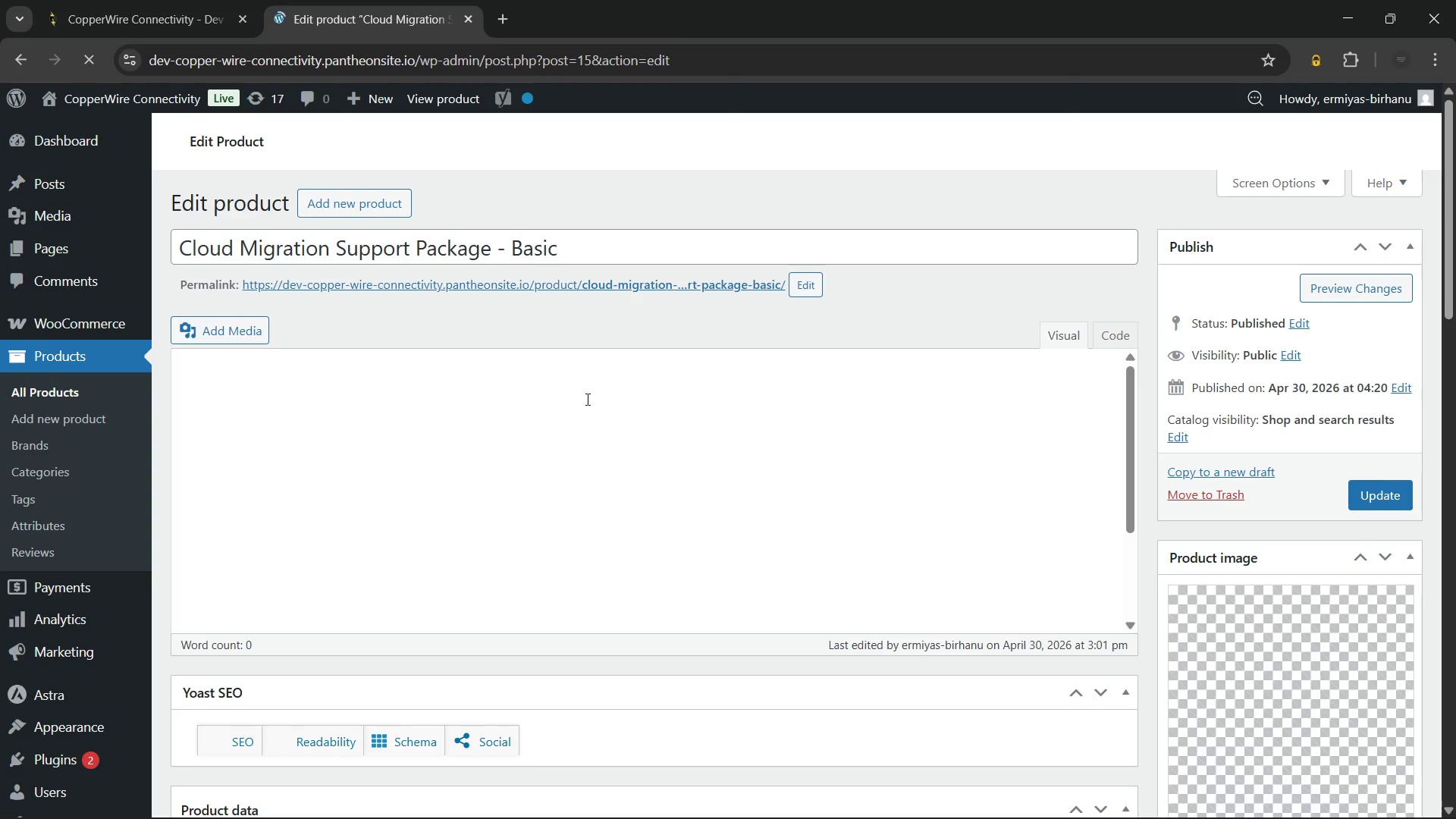 
mouse_move([526, 425])
 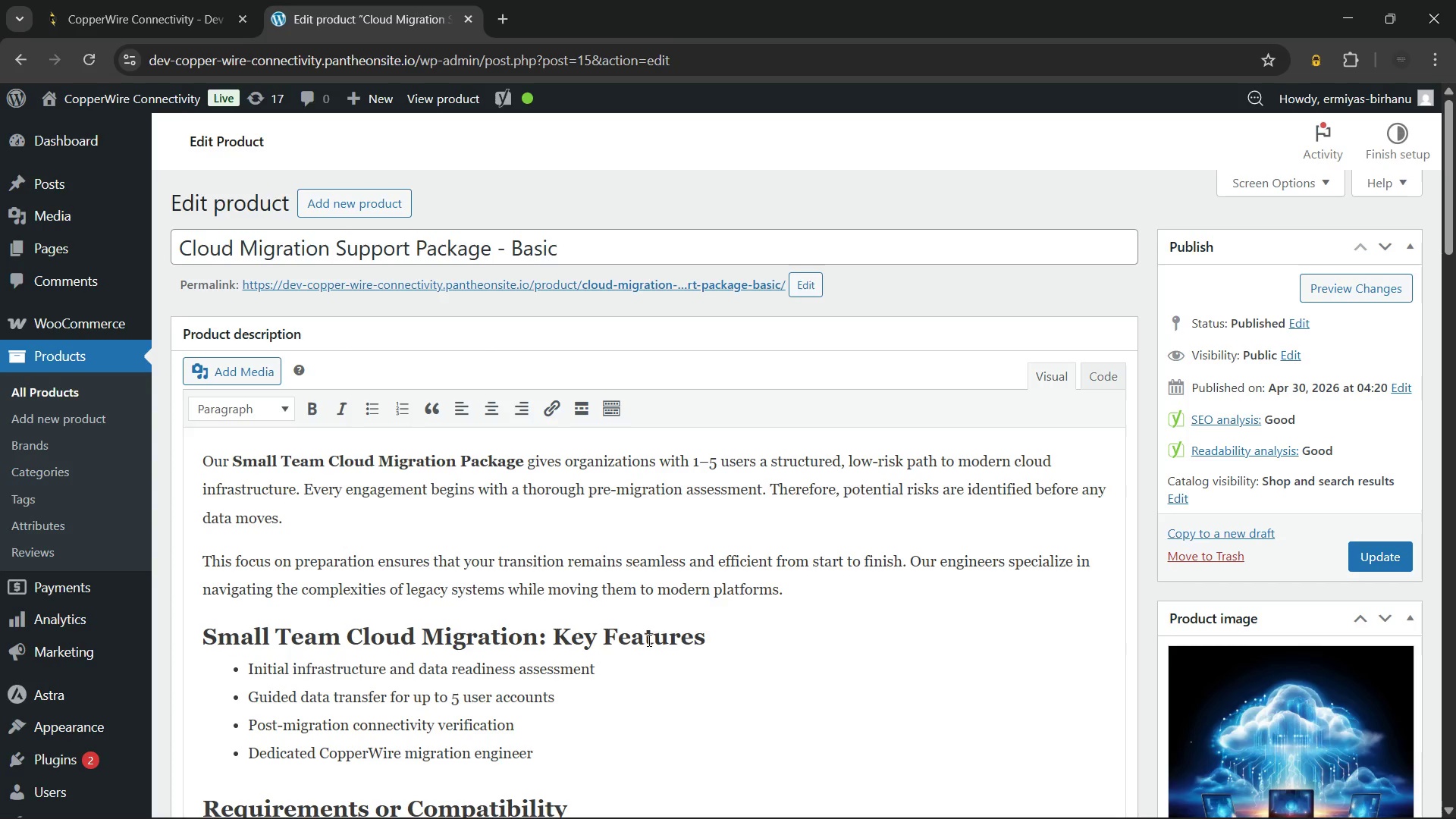 
left_click([761, 639])
 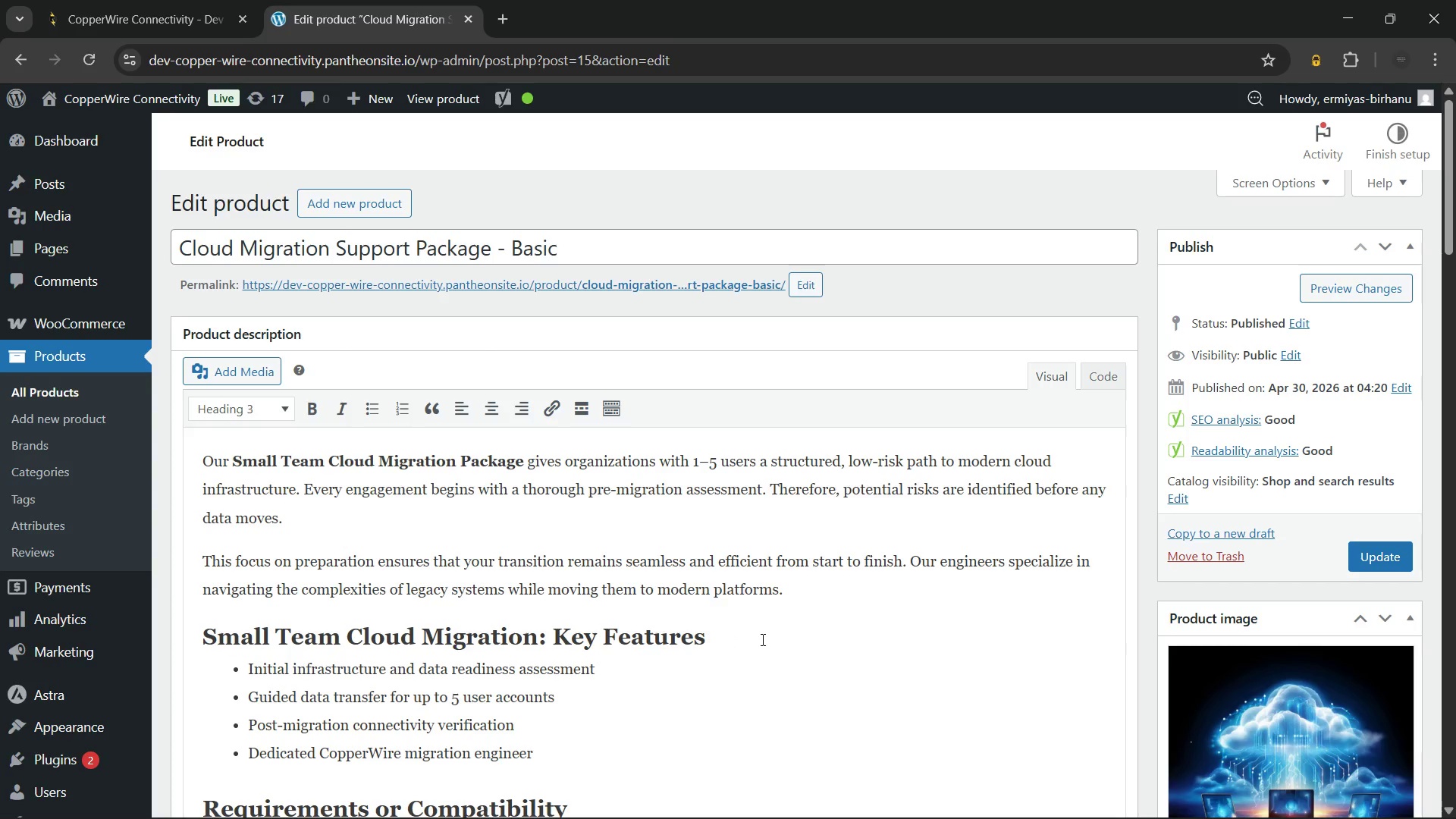 
hold_key(key=Backspace, duration=0.73)
 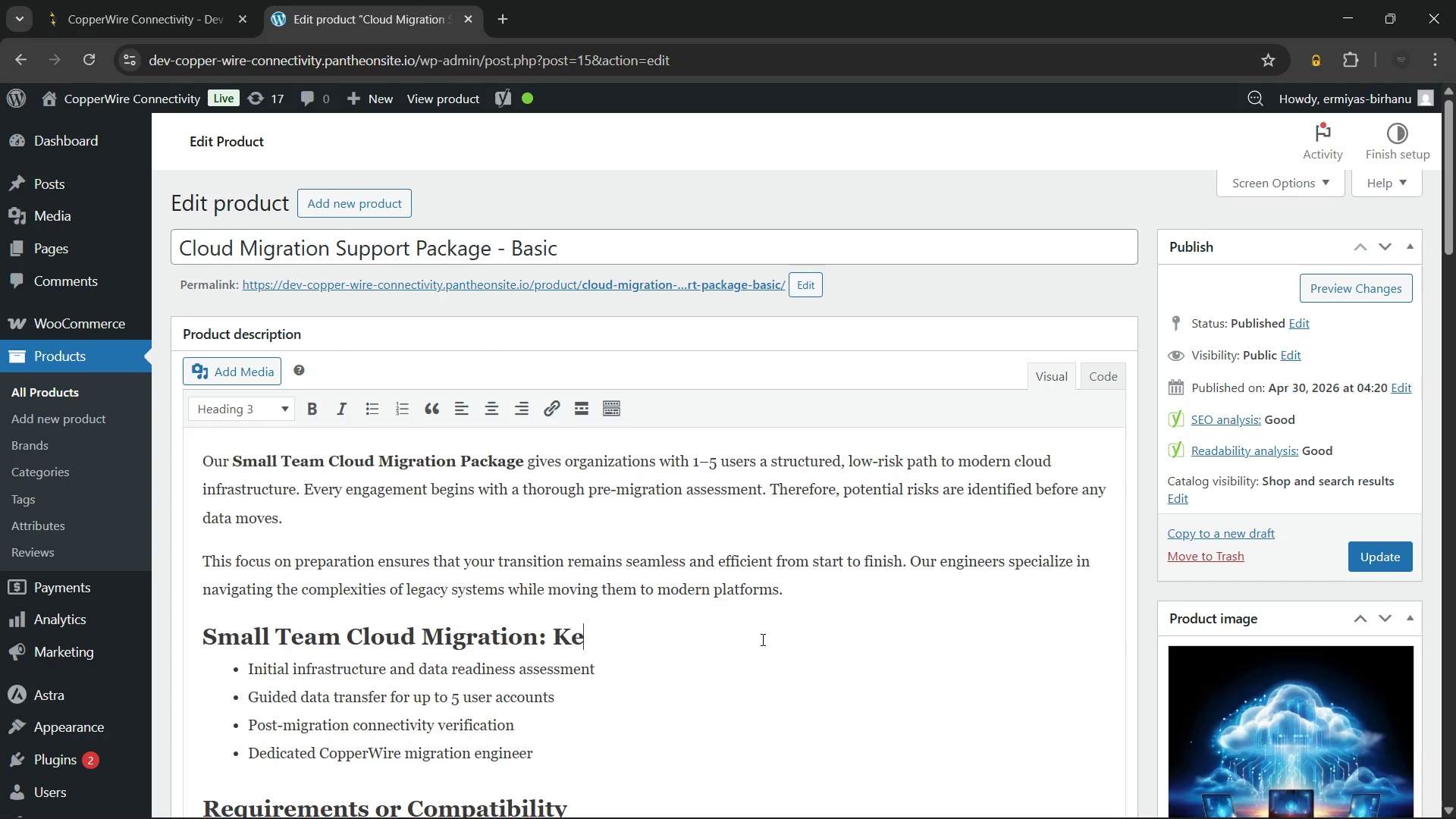 
key(Backspace)
key(Backspace)
key(Backspace)
type(Service Scope)
 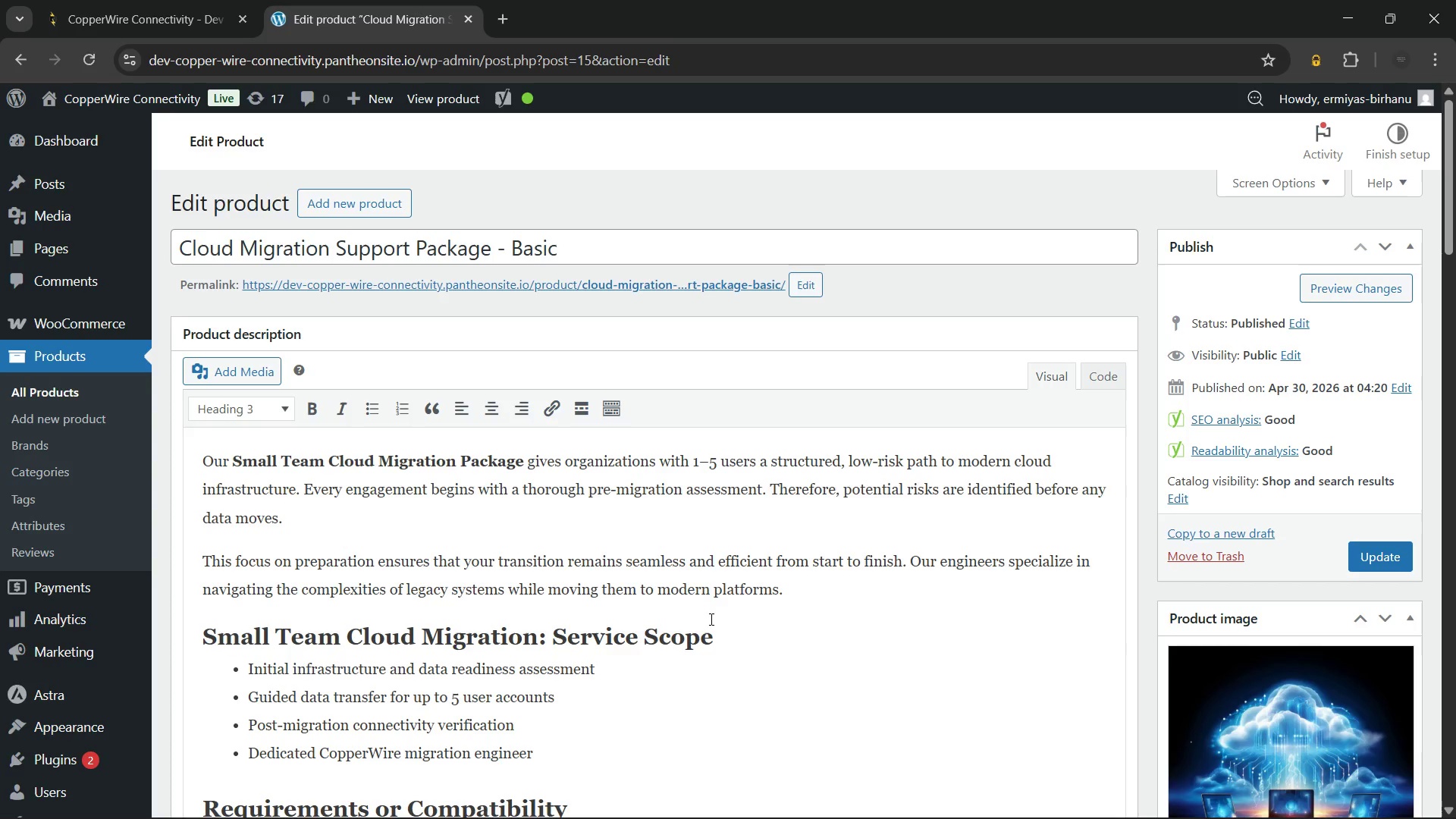 
wait(5.3)
 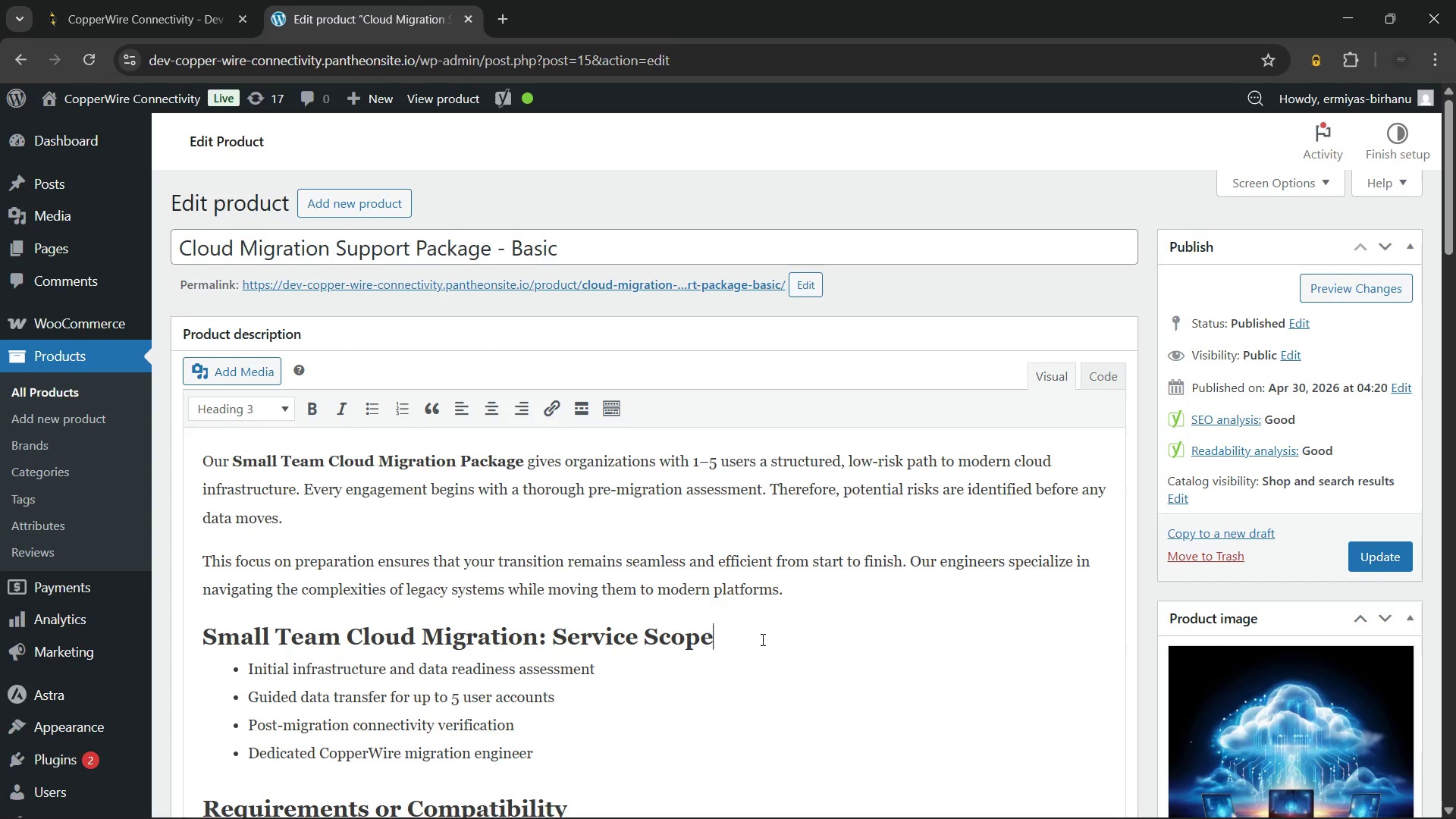 
left_click([801, 588])
 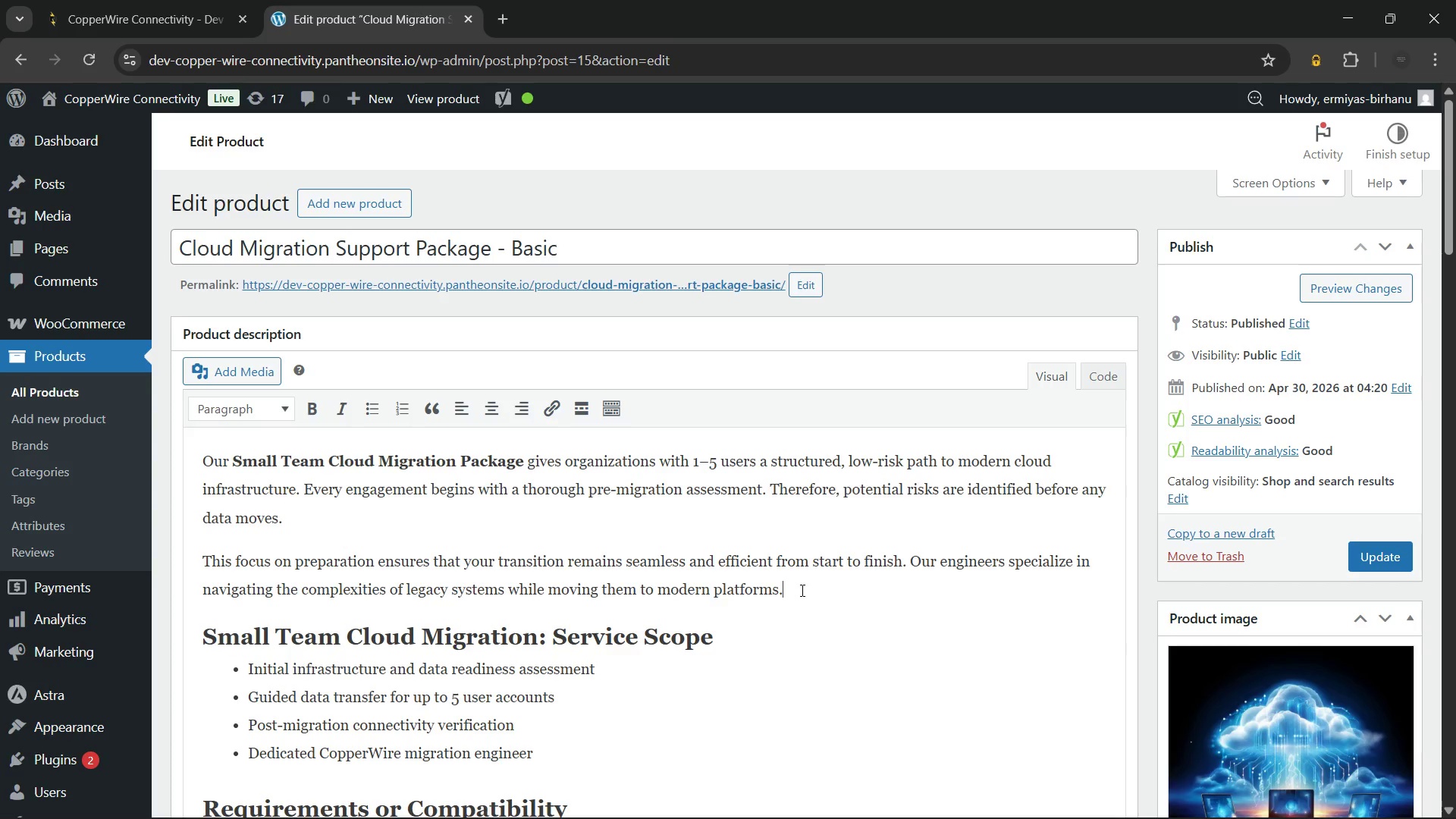 
left_click([762, 639])
 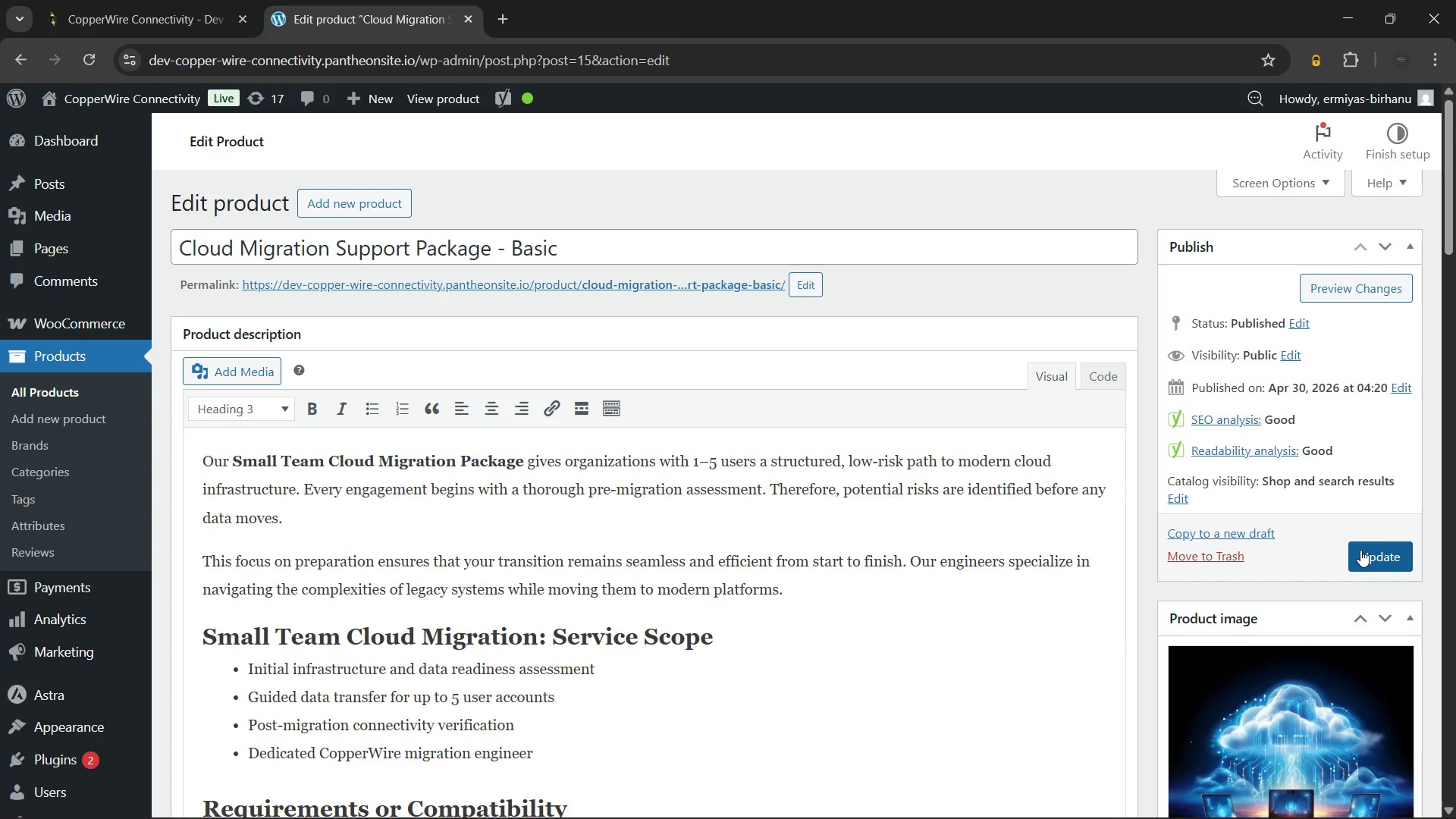 
left_click([1370, 550])
 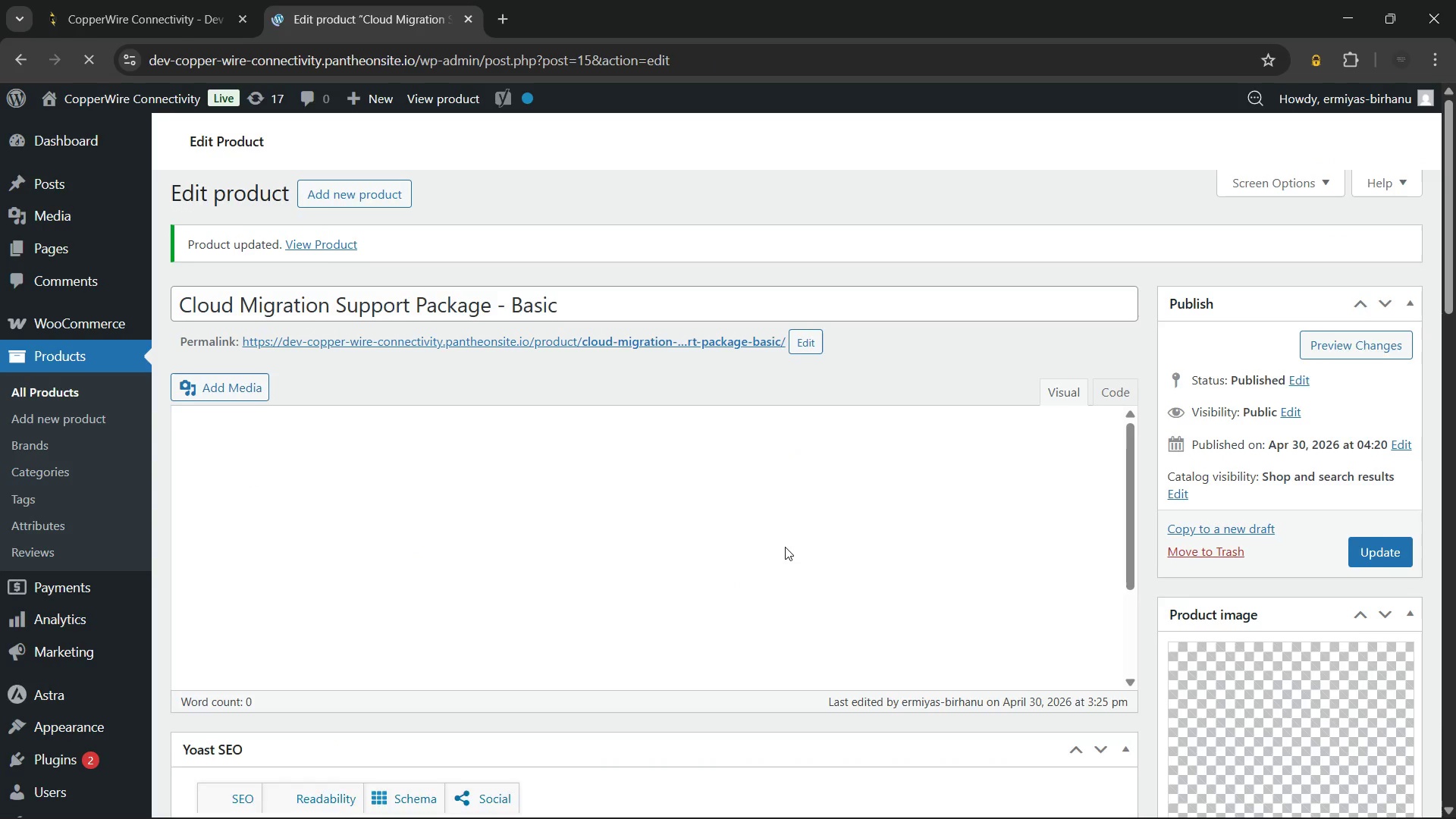 
wait(11.41)
 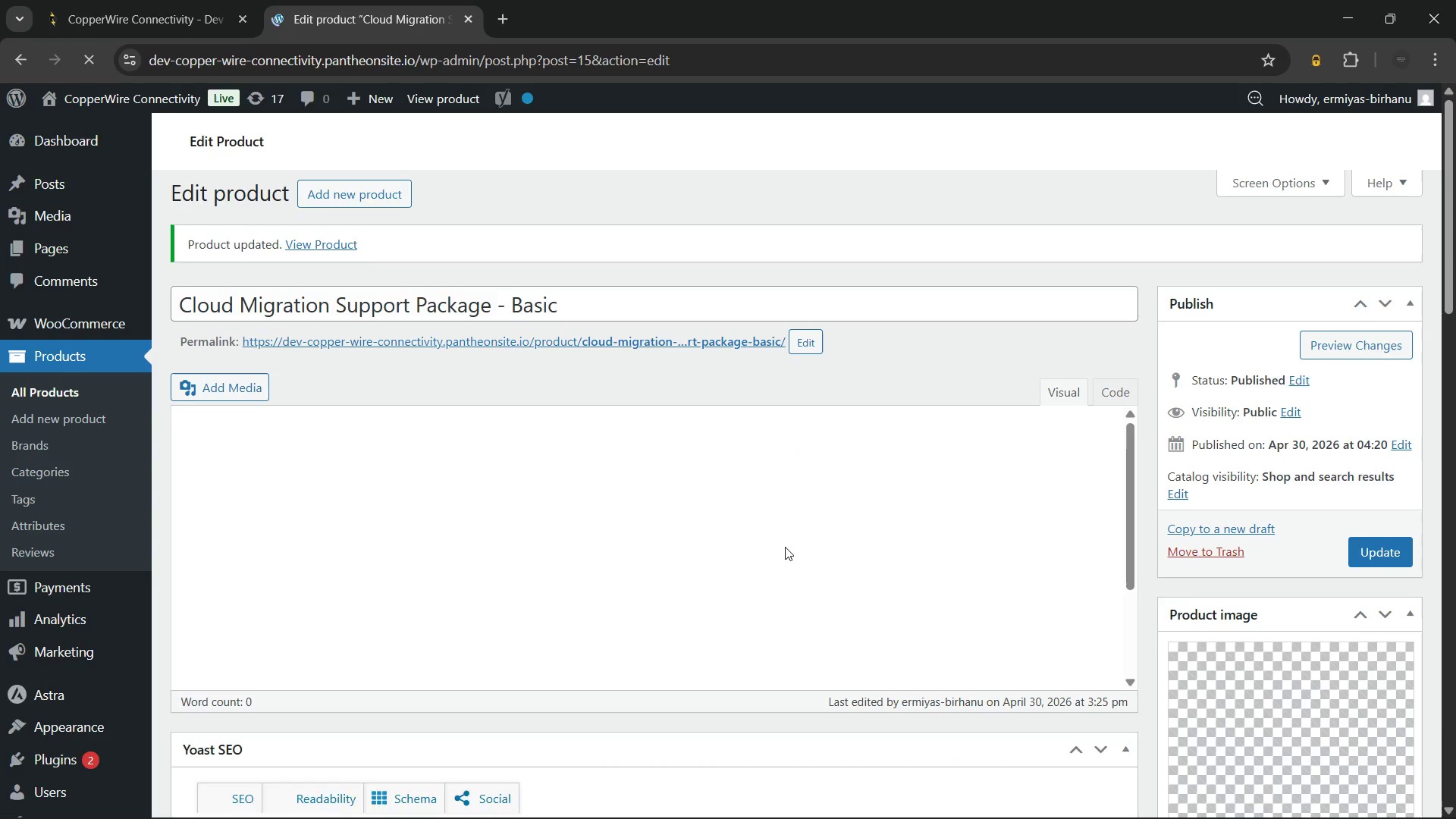 
left_click([63, 393])
 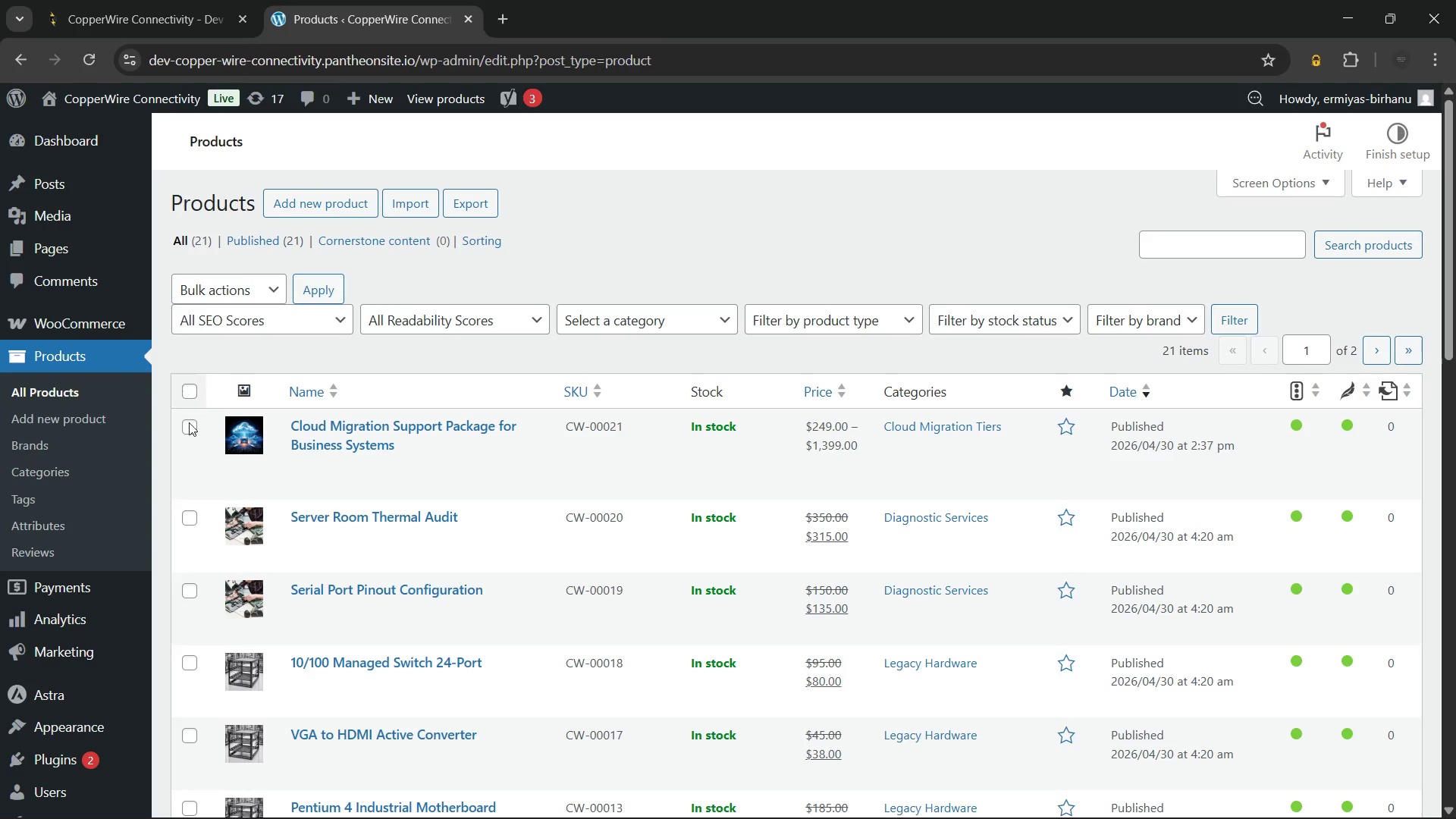 
wait(38.38)
 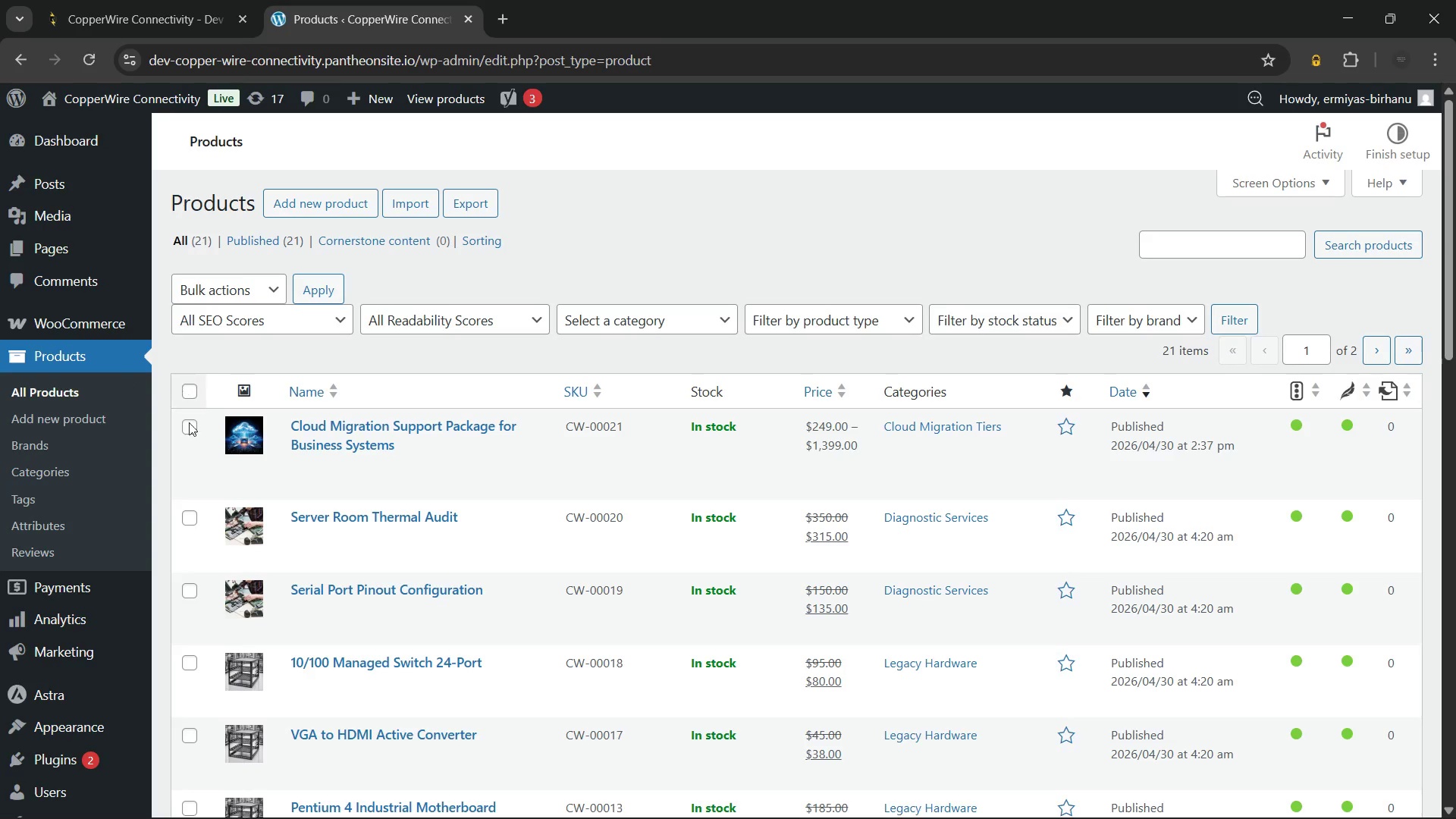 
left_click([798, 802])
 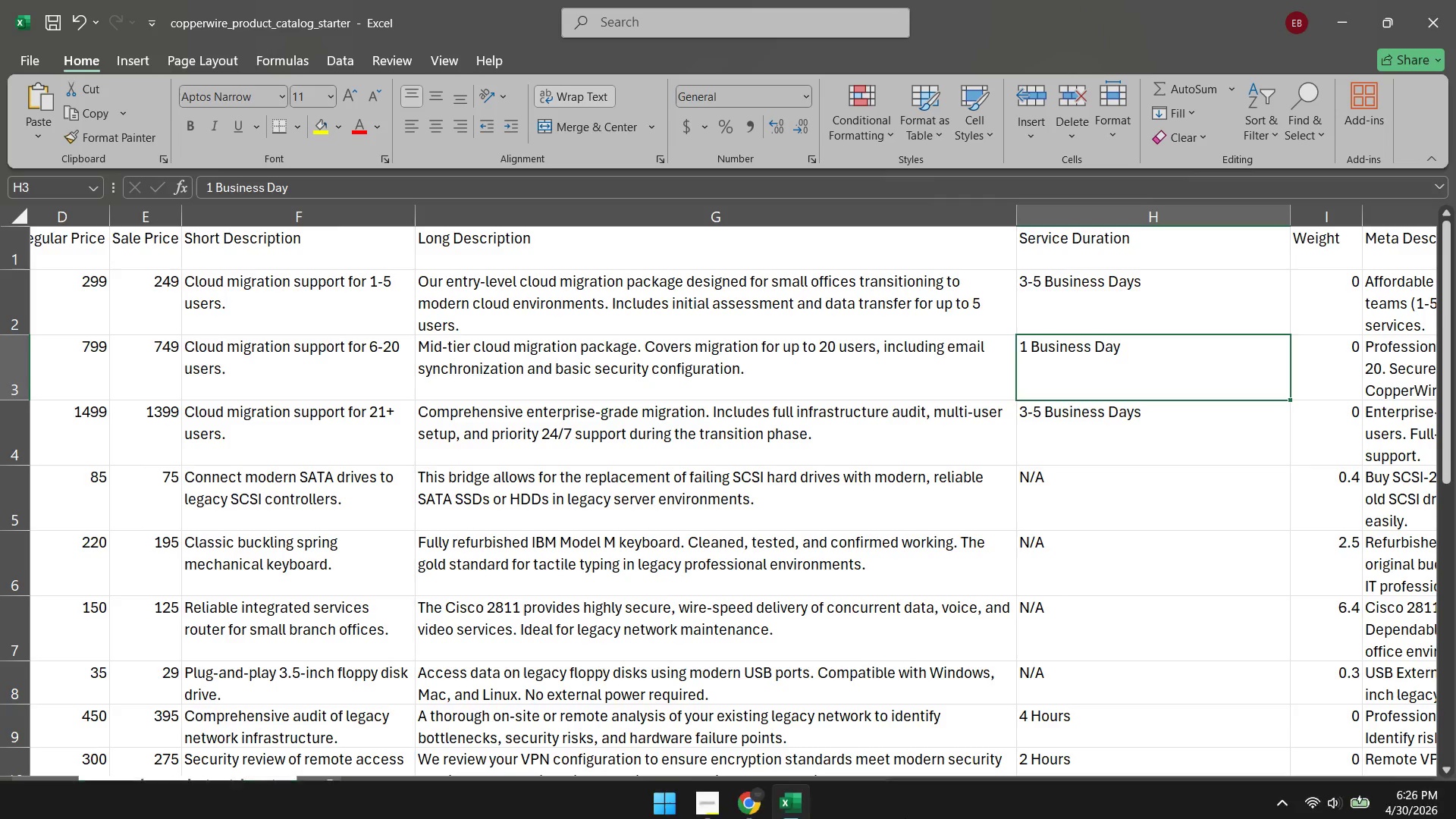 
left_click([746, 805])
 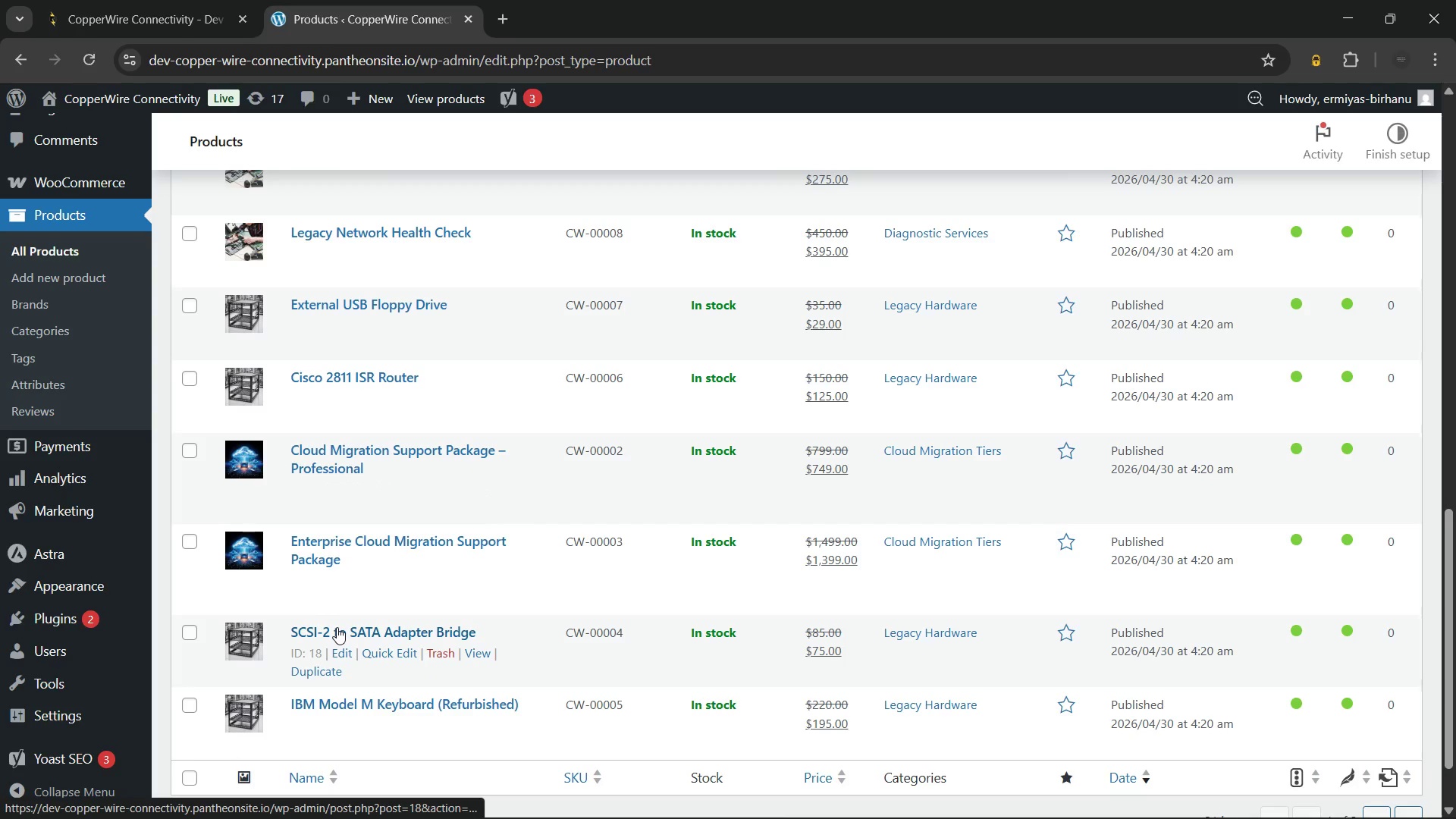 
wait(42.12)
 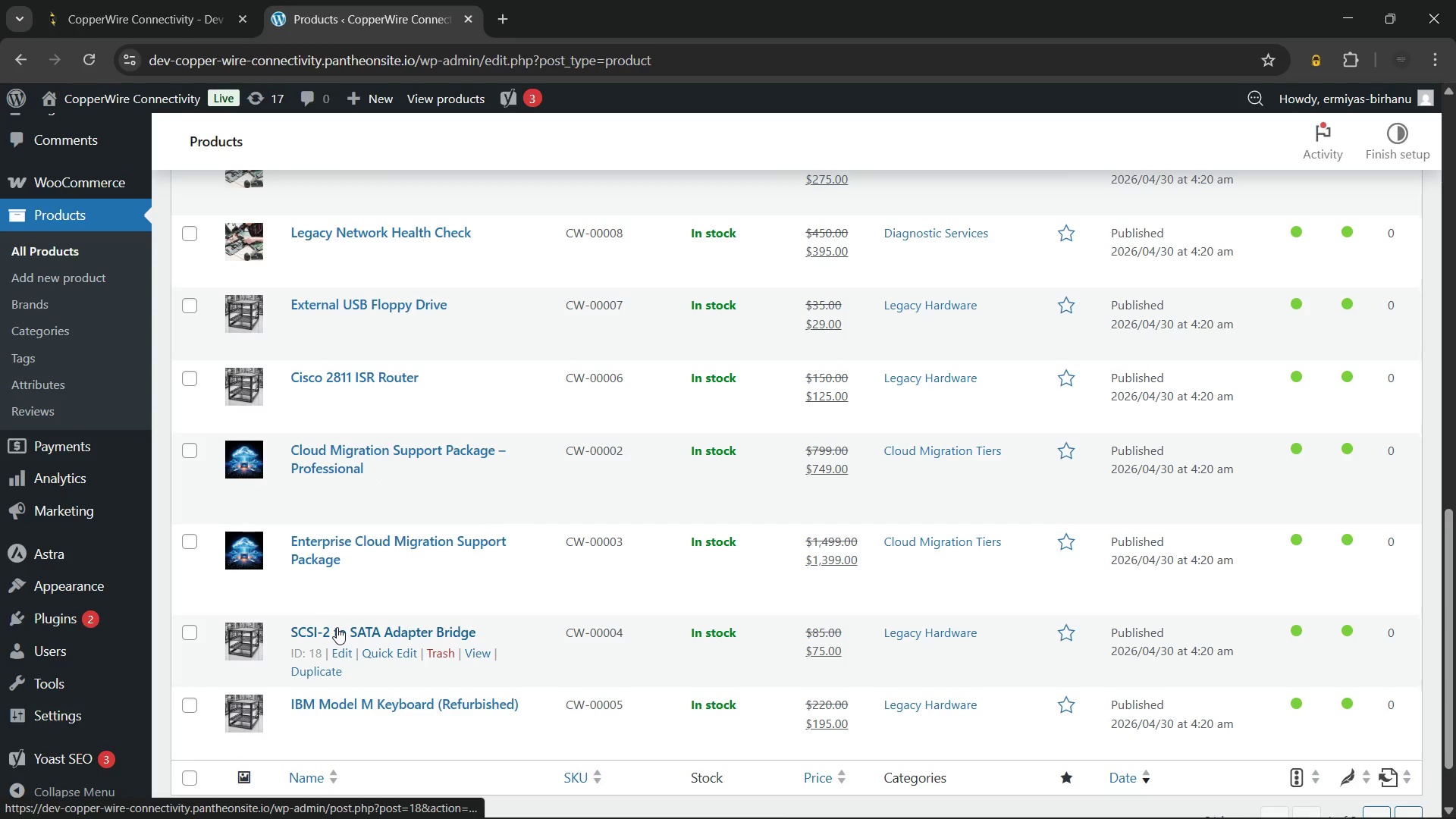 
left_click([340, 629])
 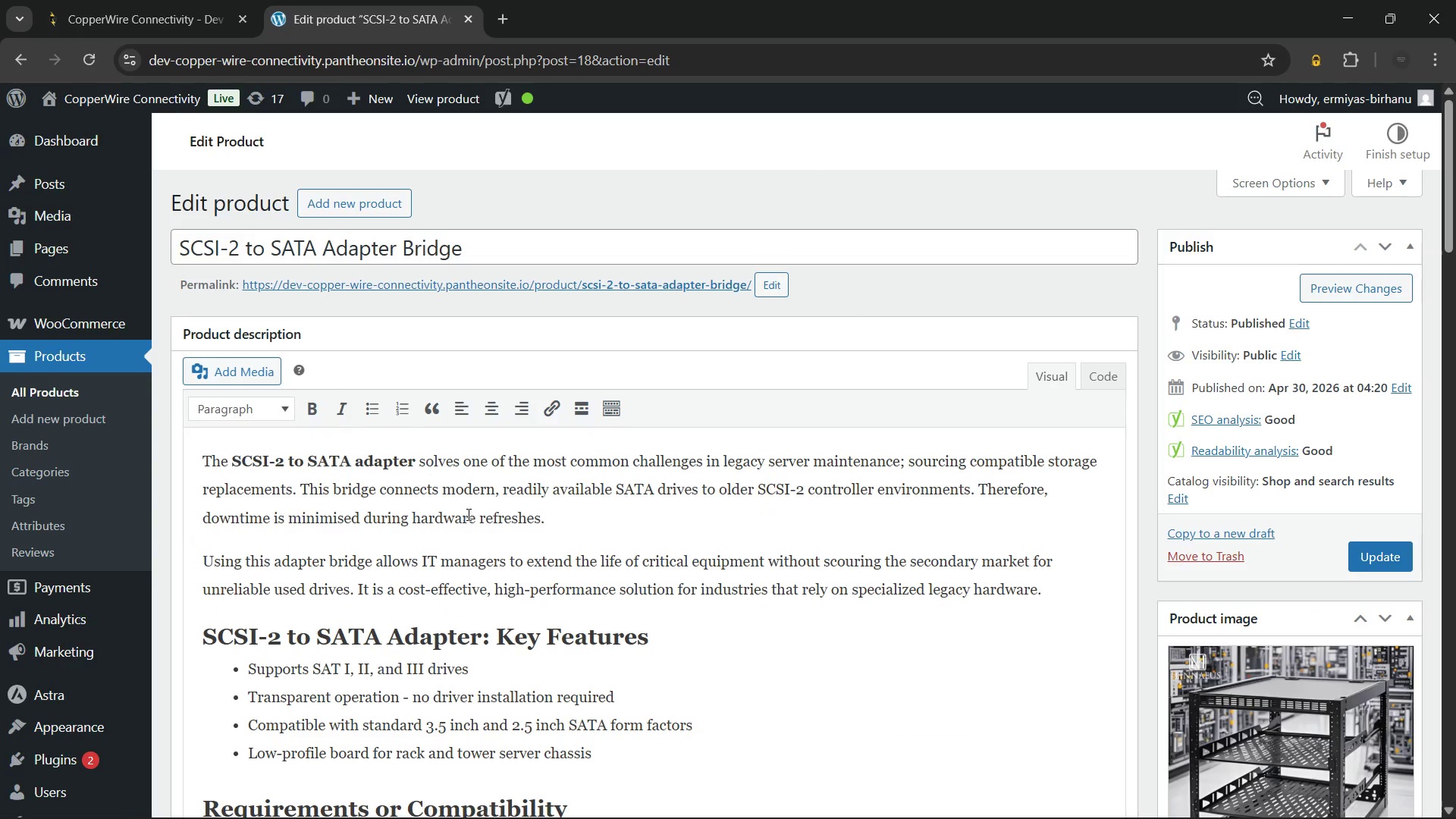 
wait(14.62)
 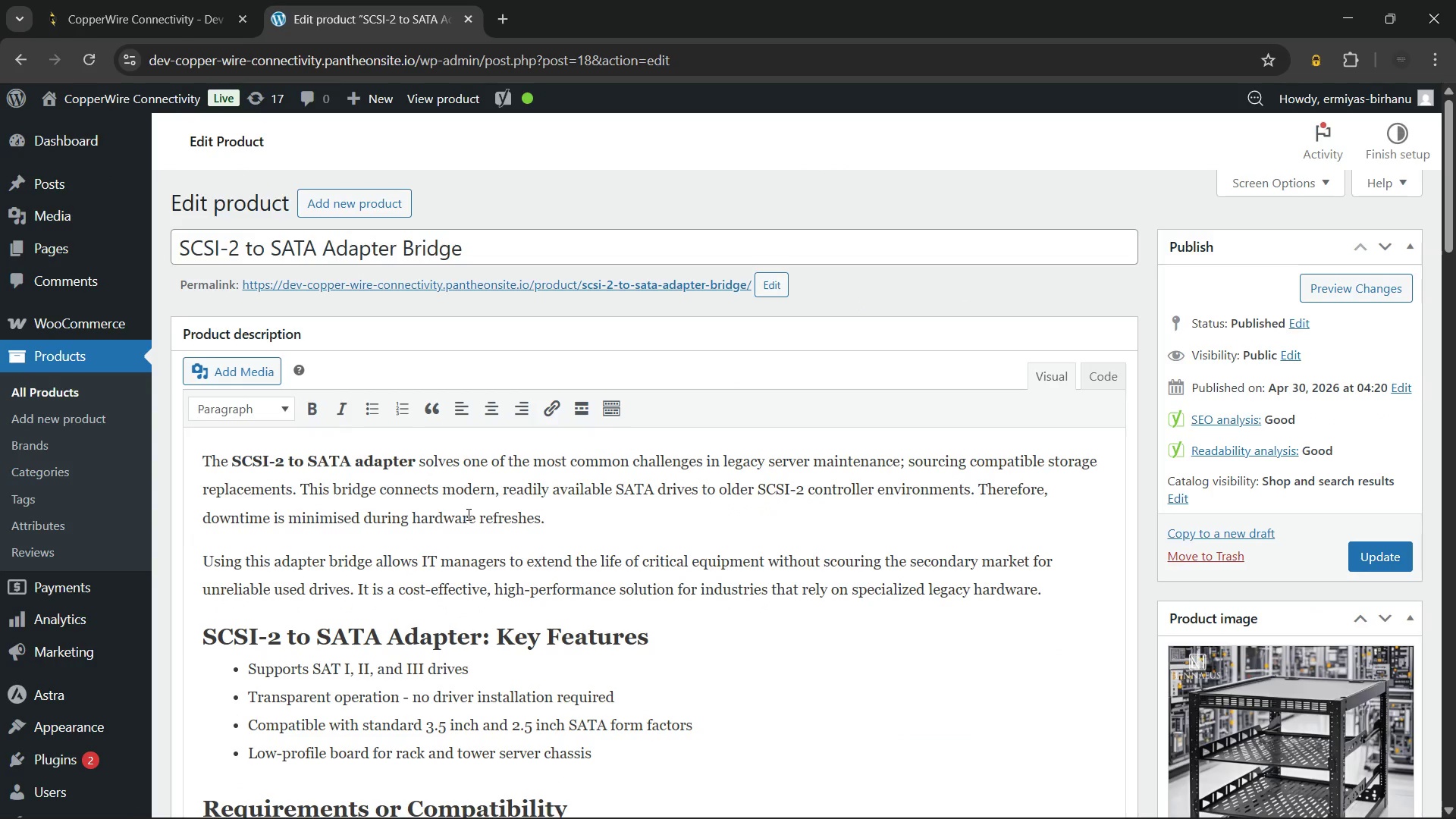 
left_click([282, 431])
 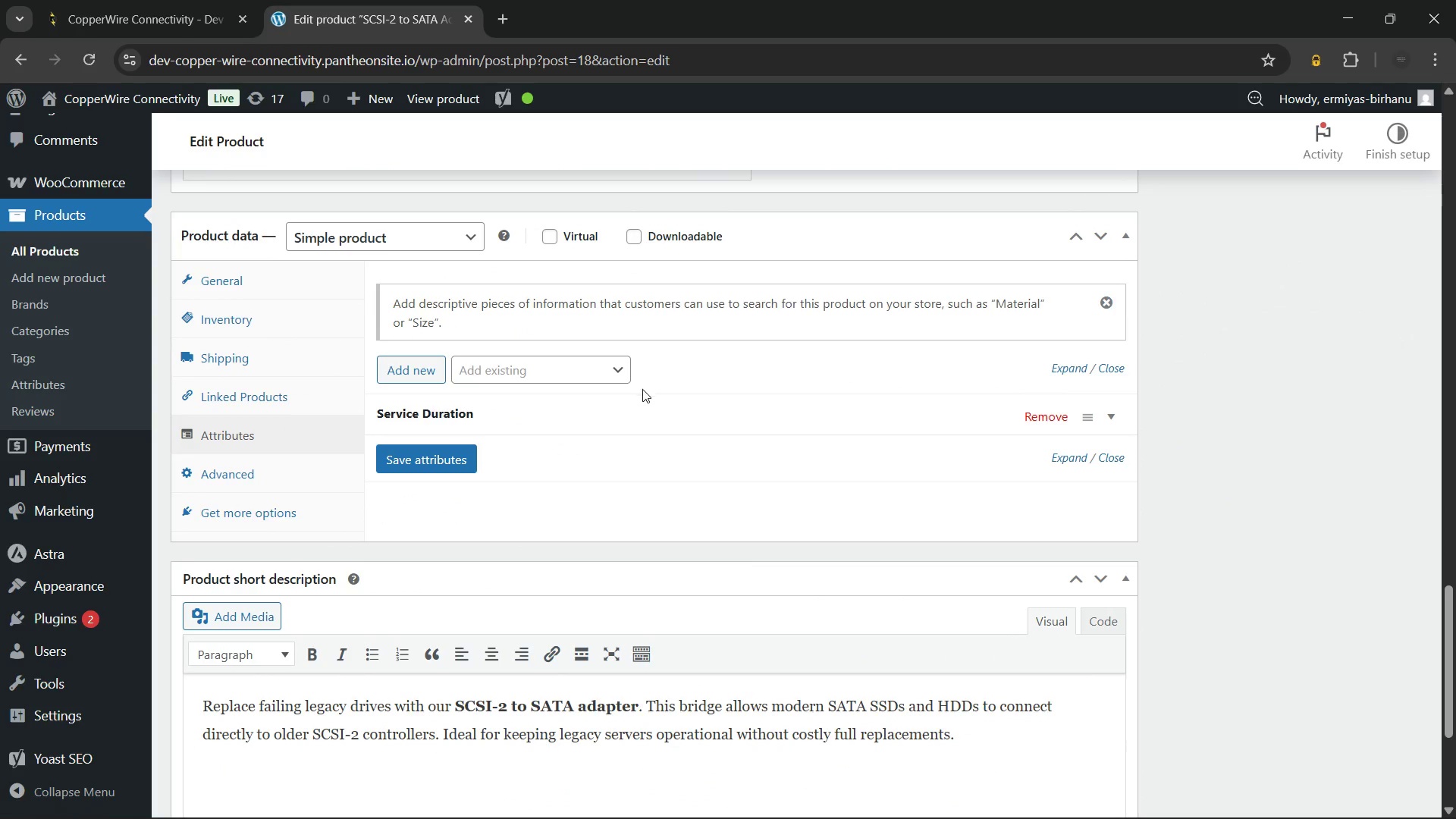 
left_click([625, 420])
 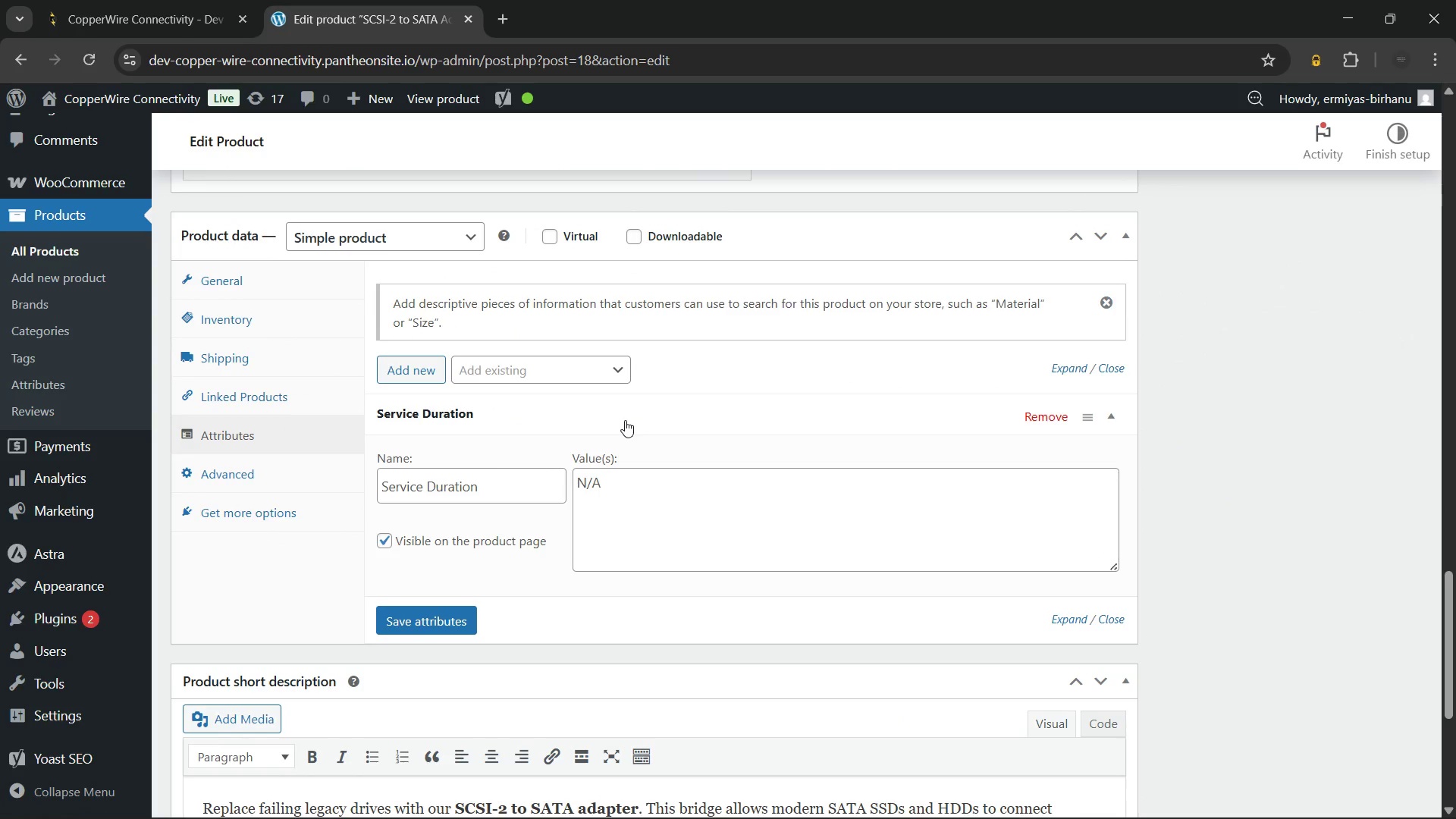 
left_click([625, 420])
 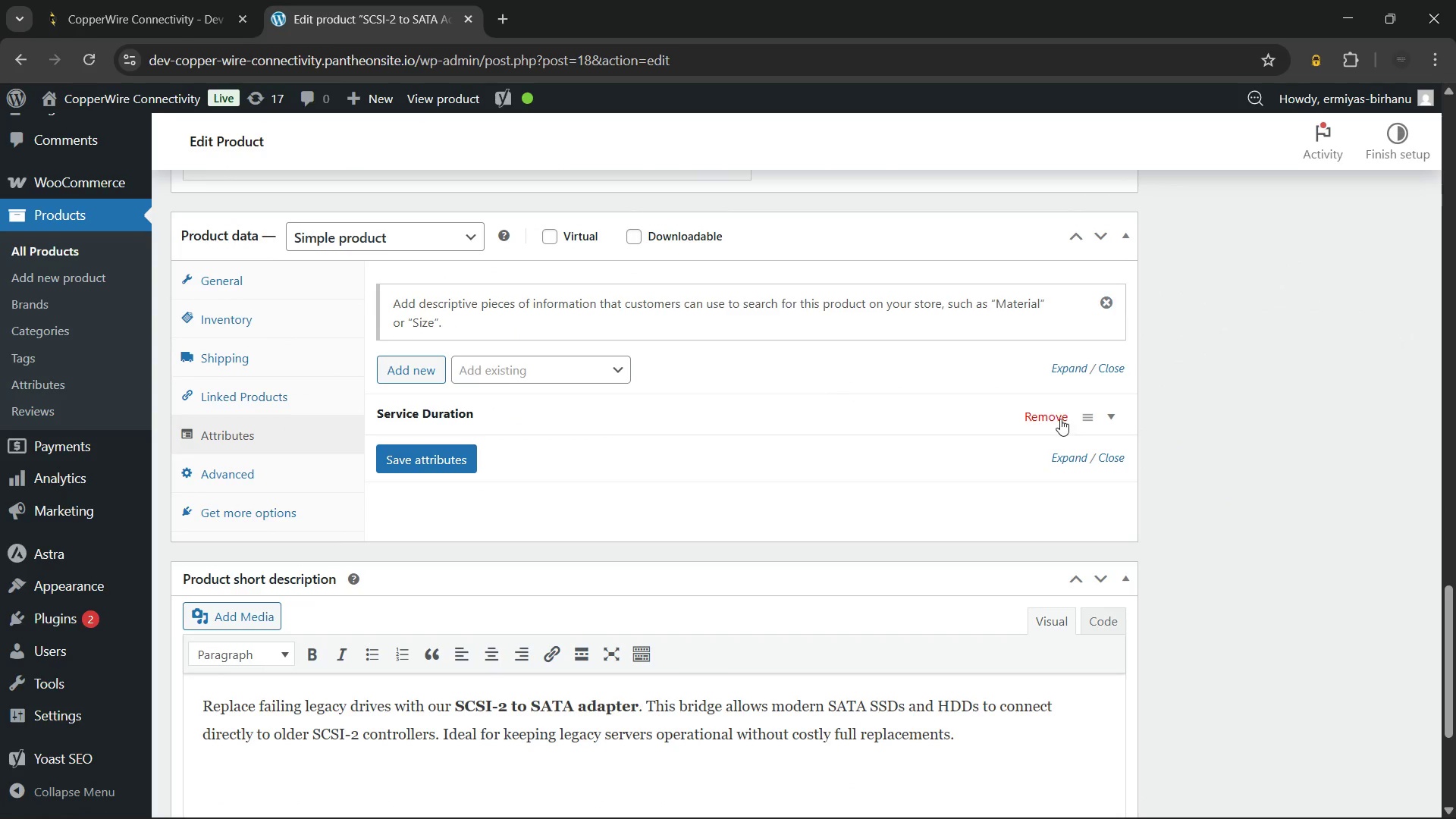 
left_click([1043, 417])
 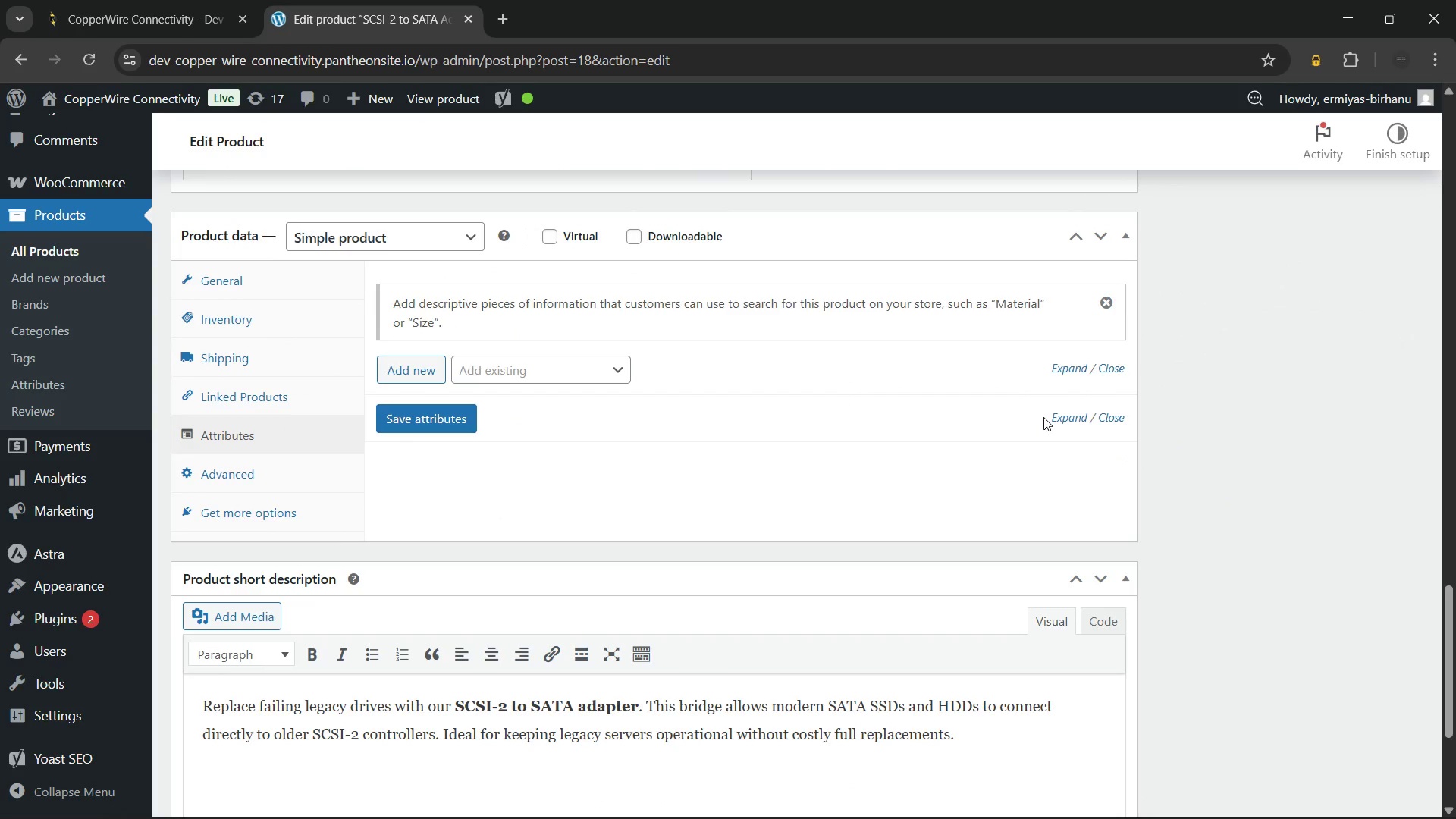 
scroll: coordinate [1009, 420], scroll_direction: none, amount: 0.0
 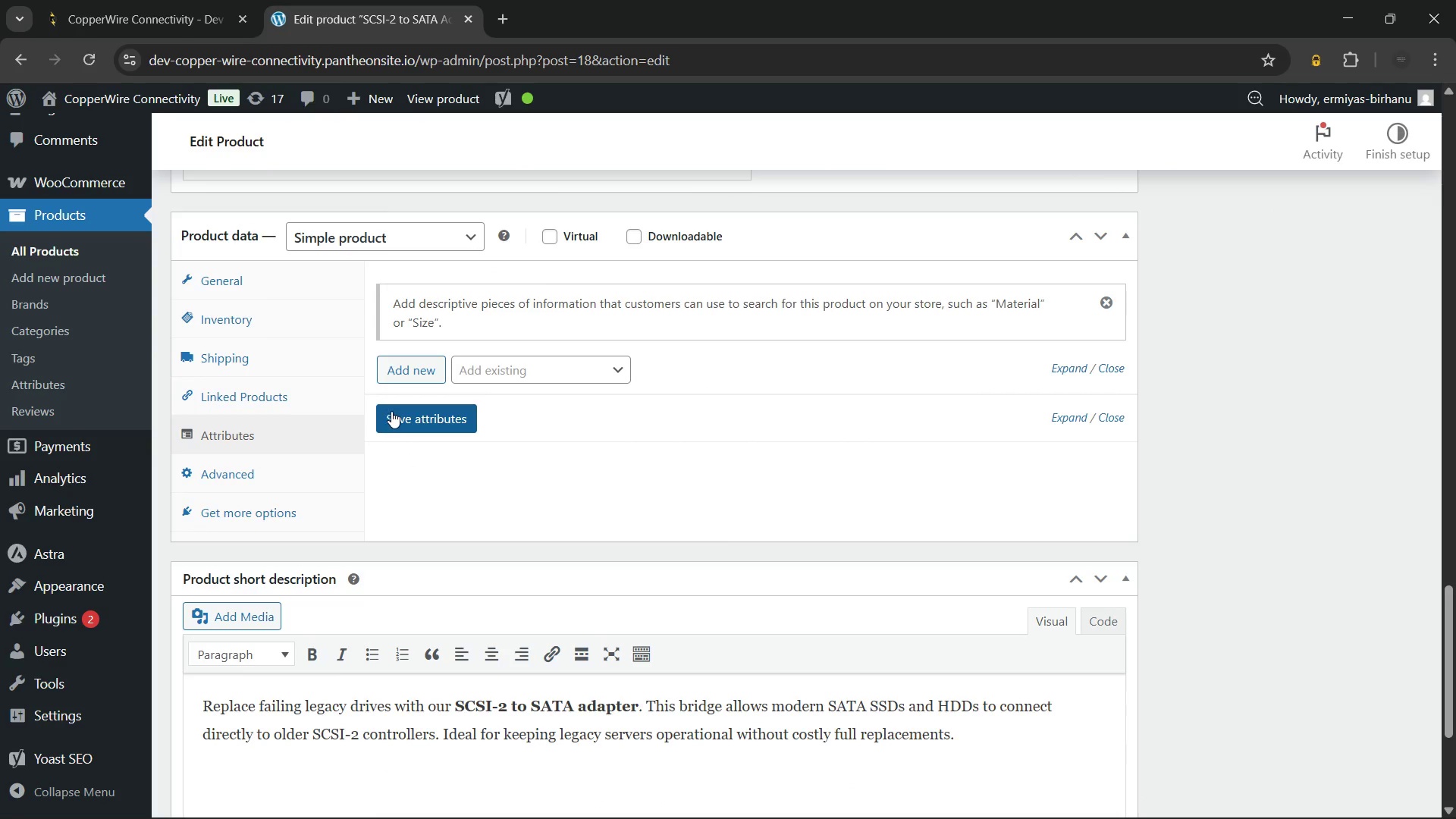 
left_click([392, 411])
 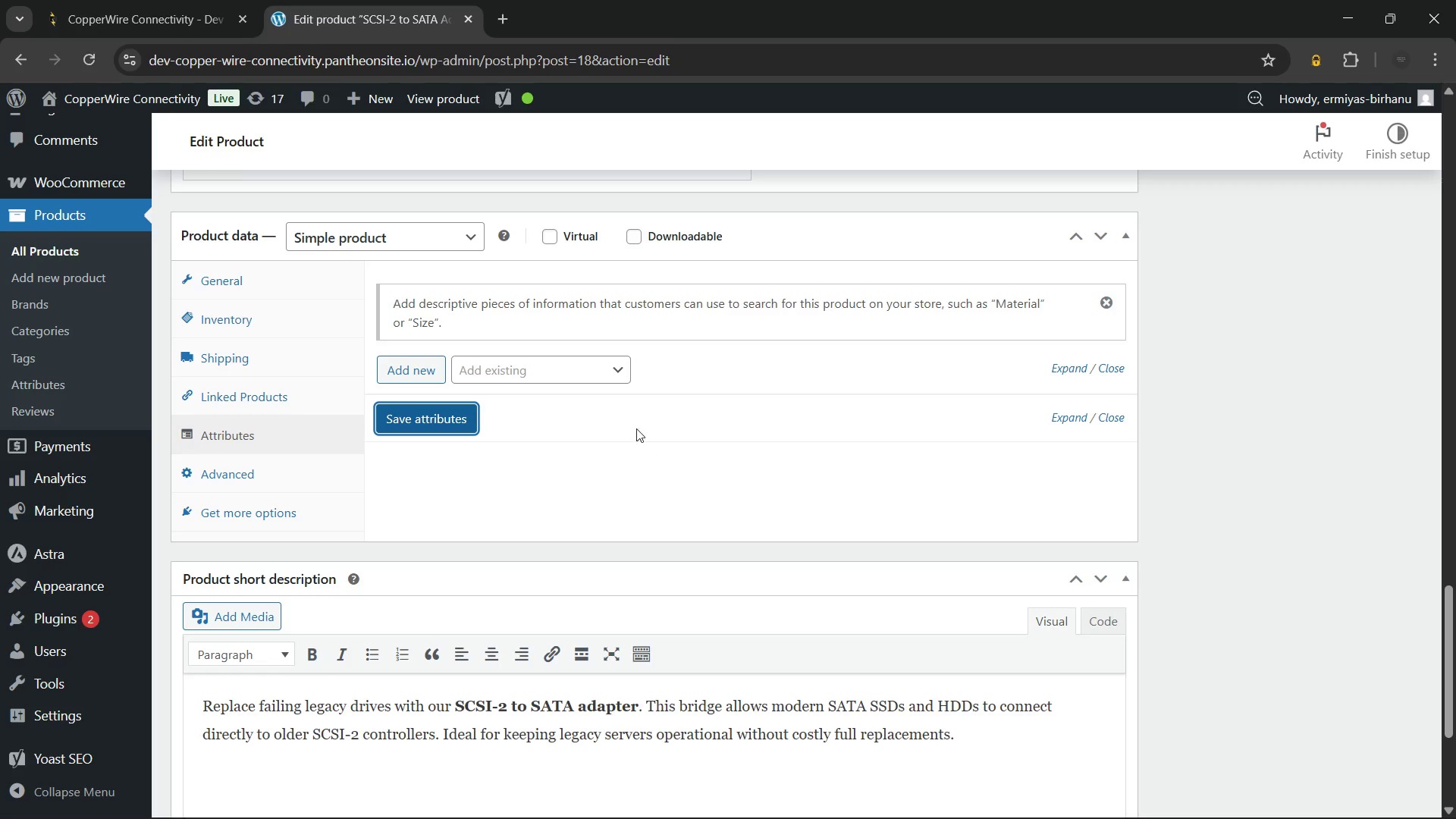 
left_click([428, 413])
 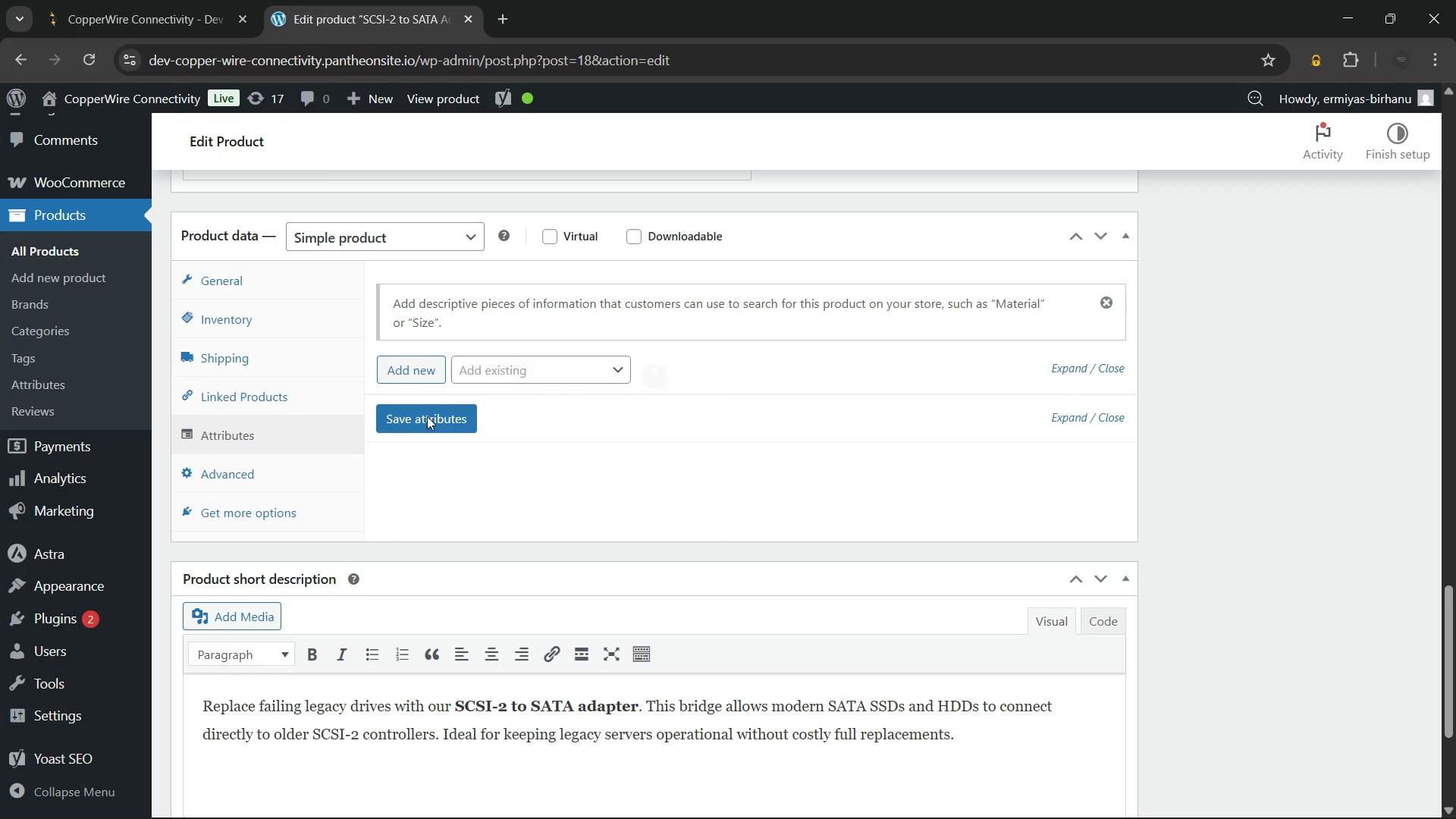 
left_click([427, 416])
 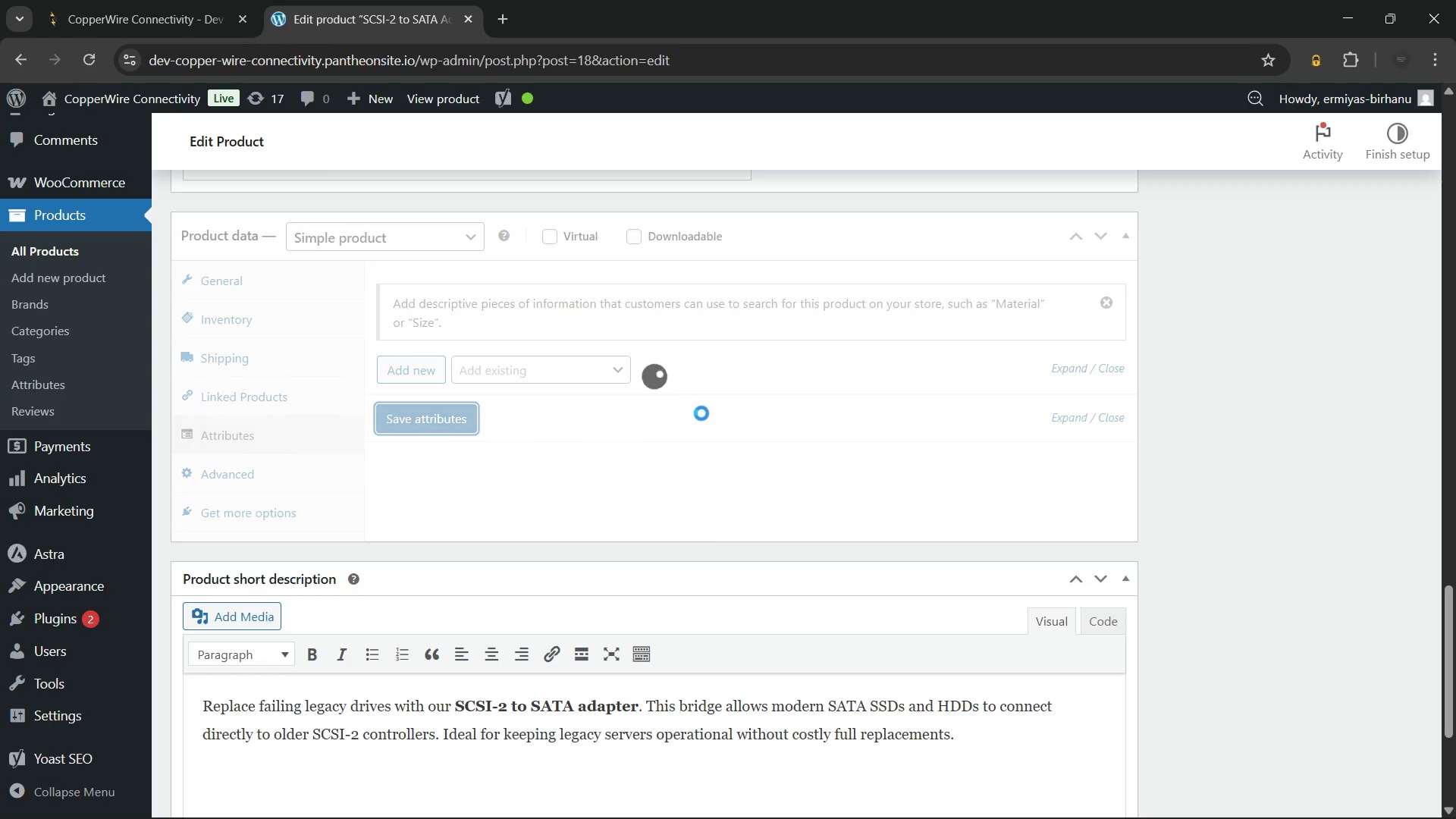 
scroll: coordinate [711, 412], scroll_direction: up, amount: 26.0
 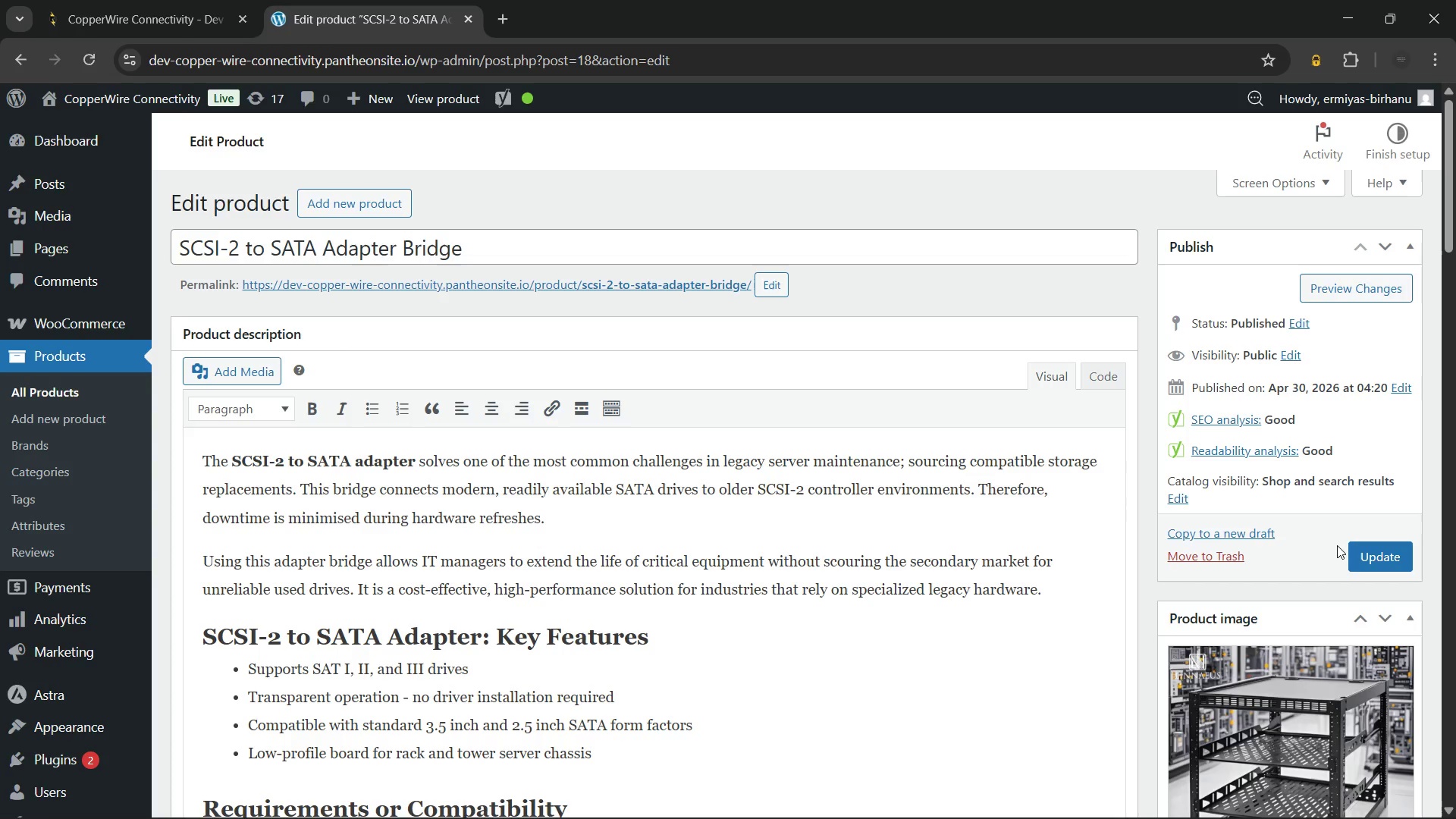 
left_click([1366, 558])
 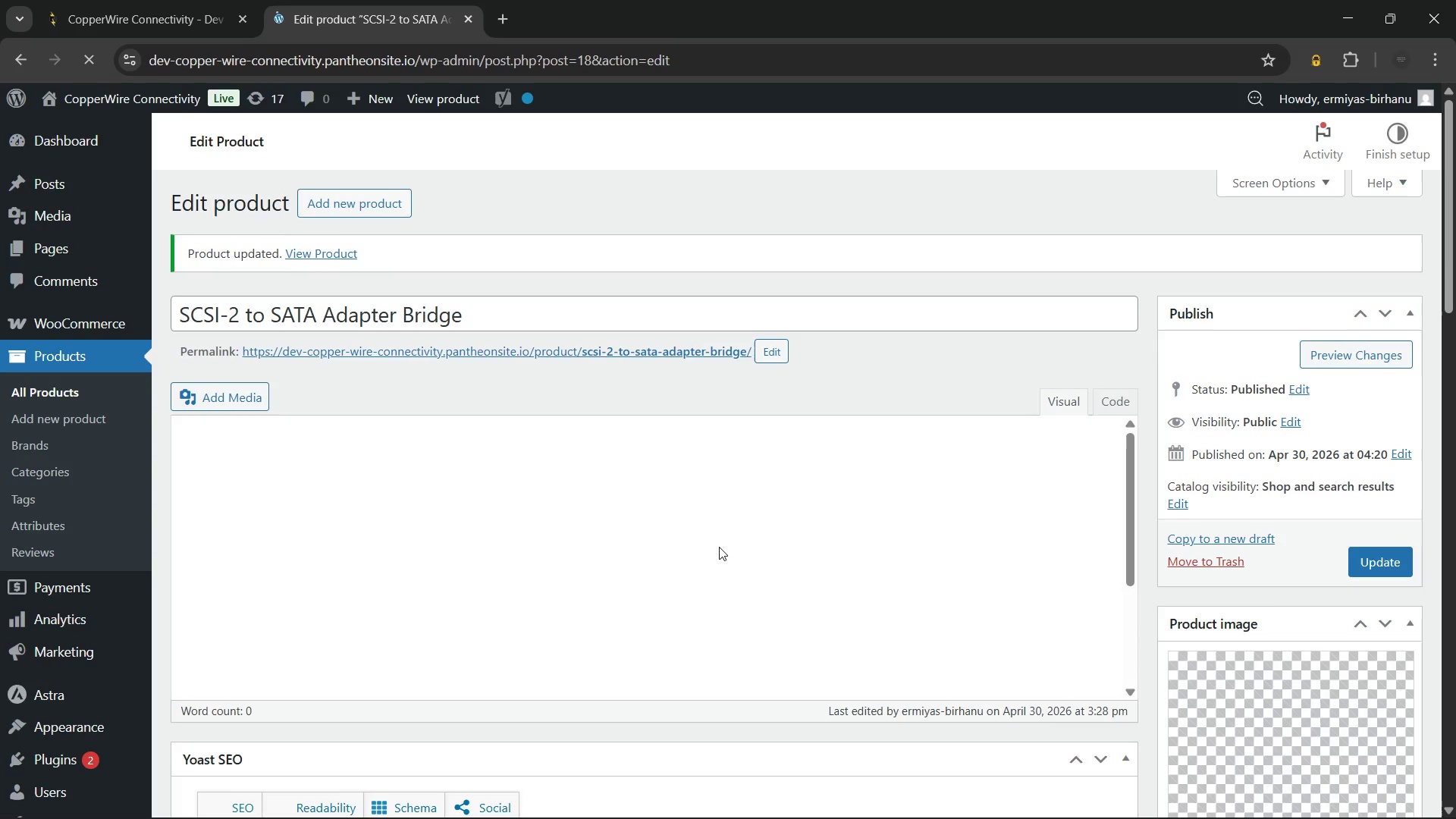 
wait(18.45)
 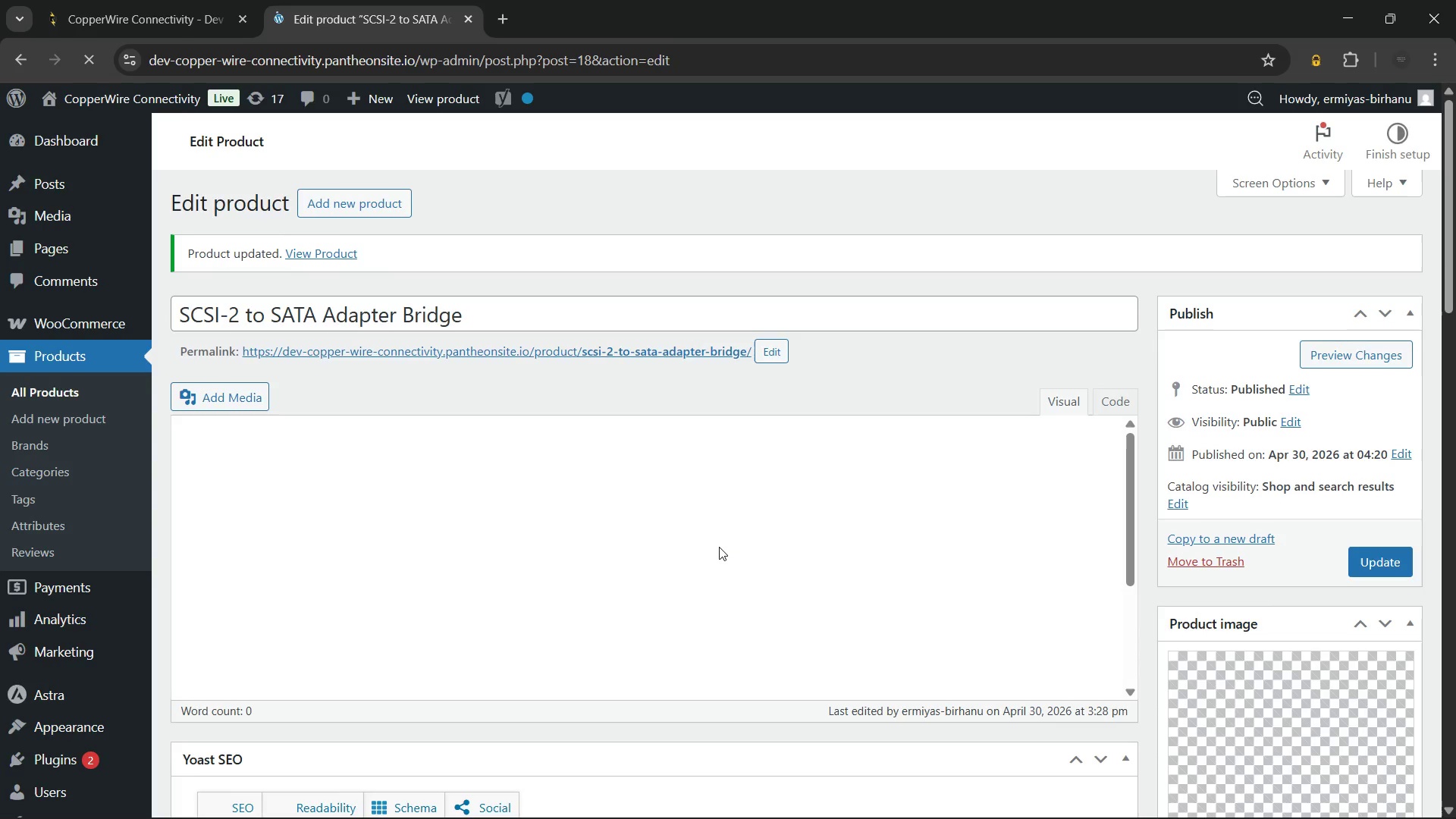 
left_click([46, 386])
 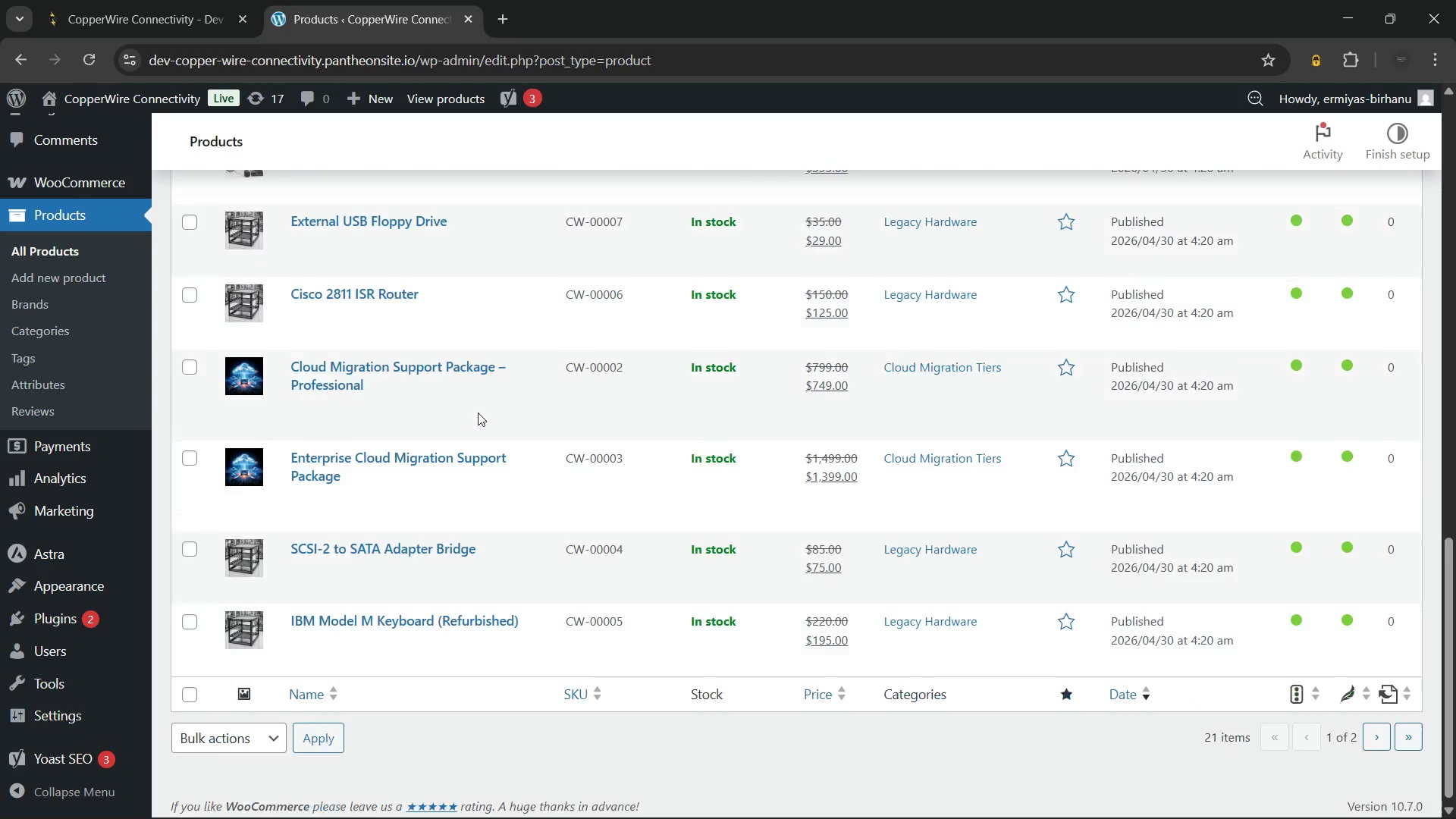 
wait(13.51)
 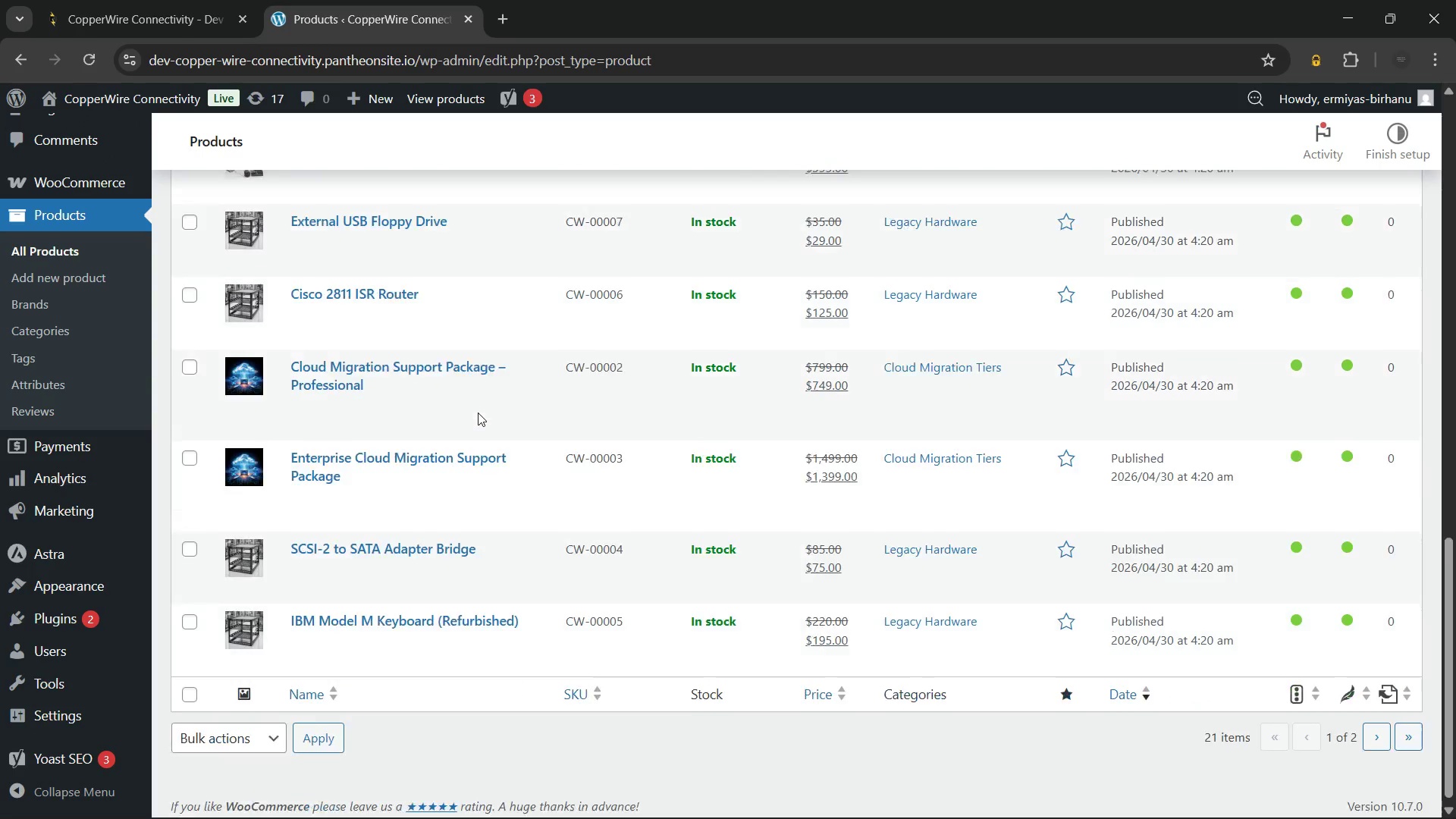 
hold_key(key=ControlLeft, duration=1.06)
left_click([397, 612])
 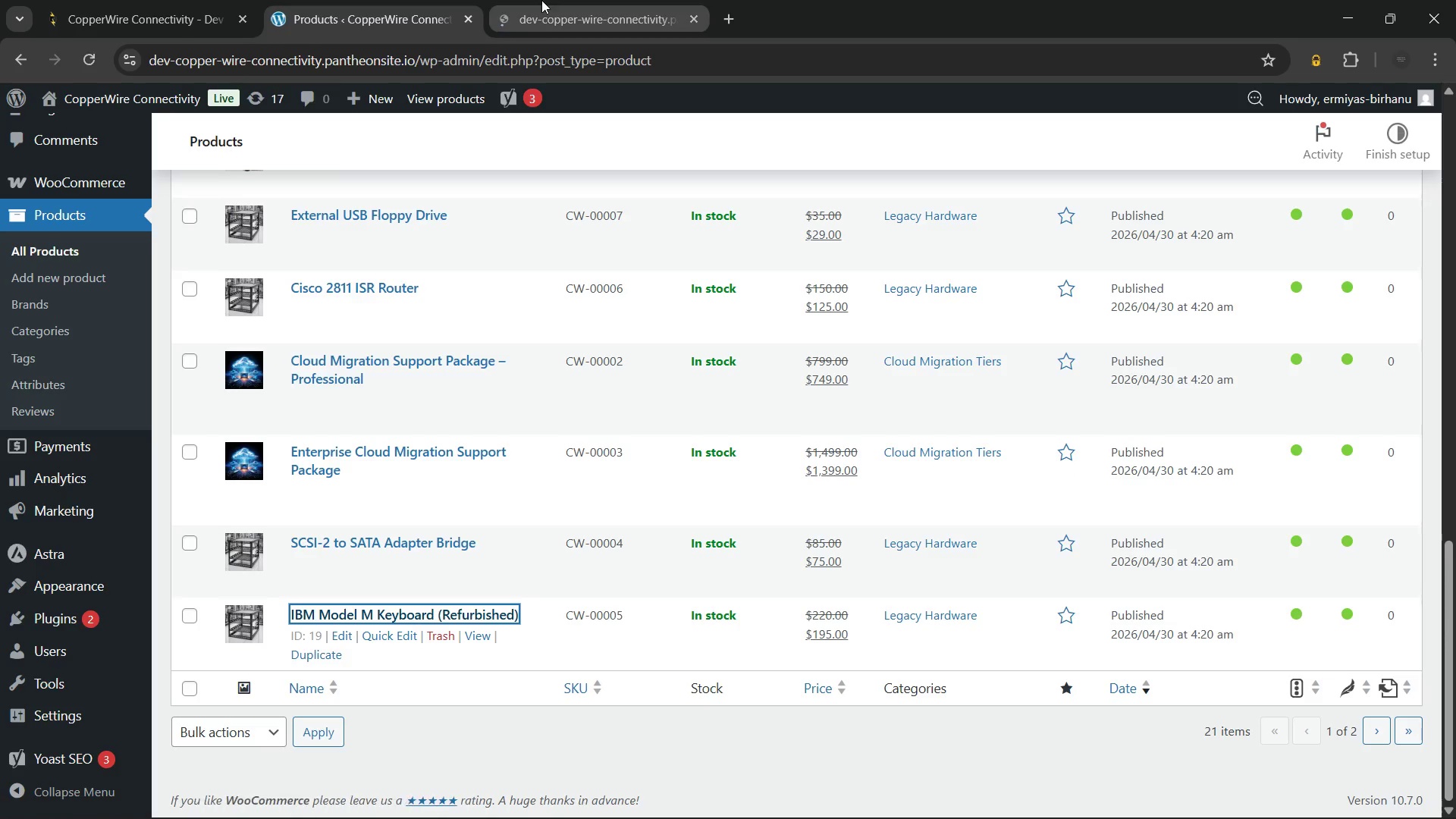 
left_click([541, 0])
 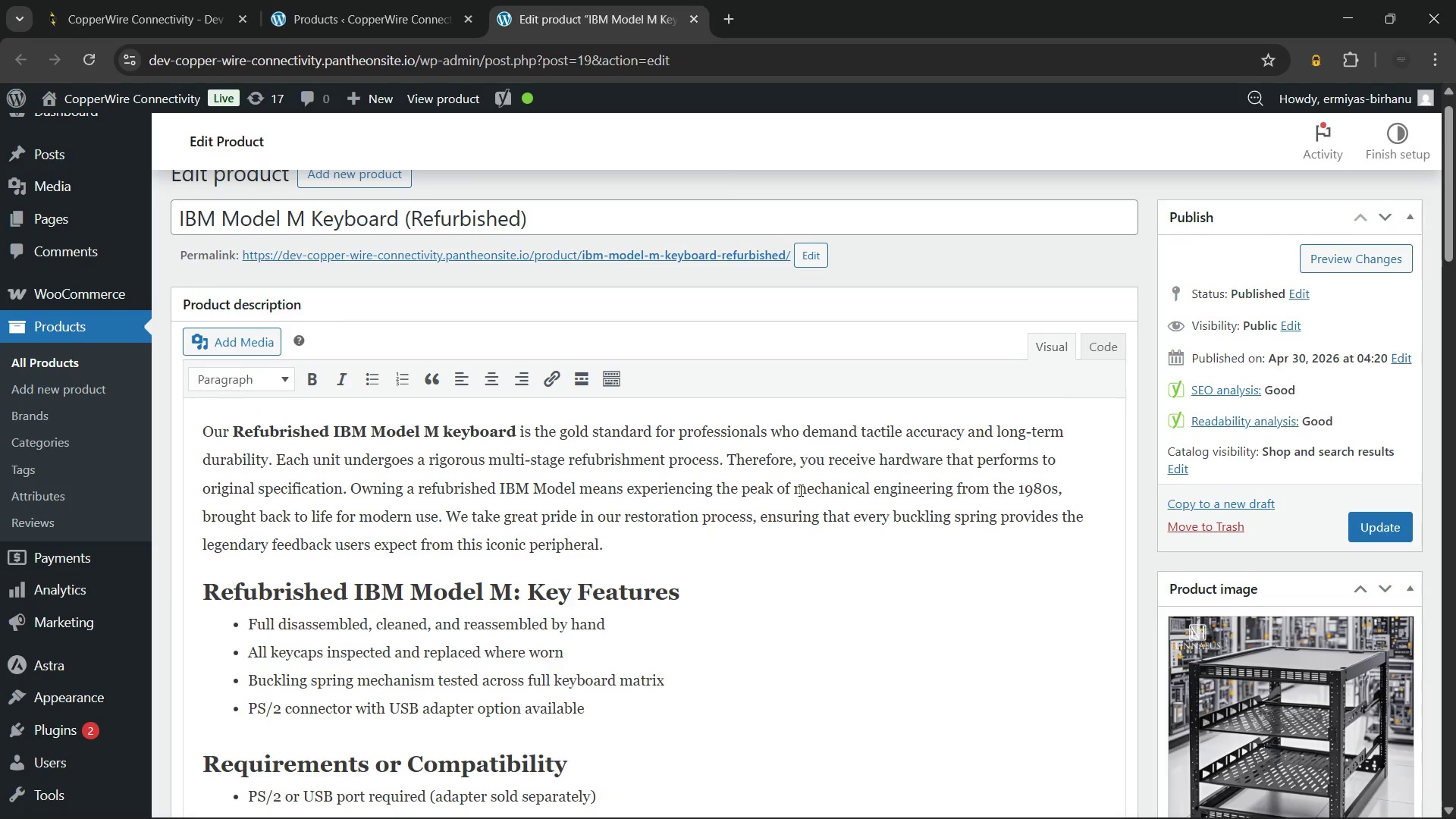 
wait(15.83)
 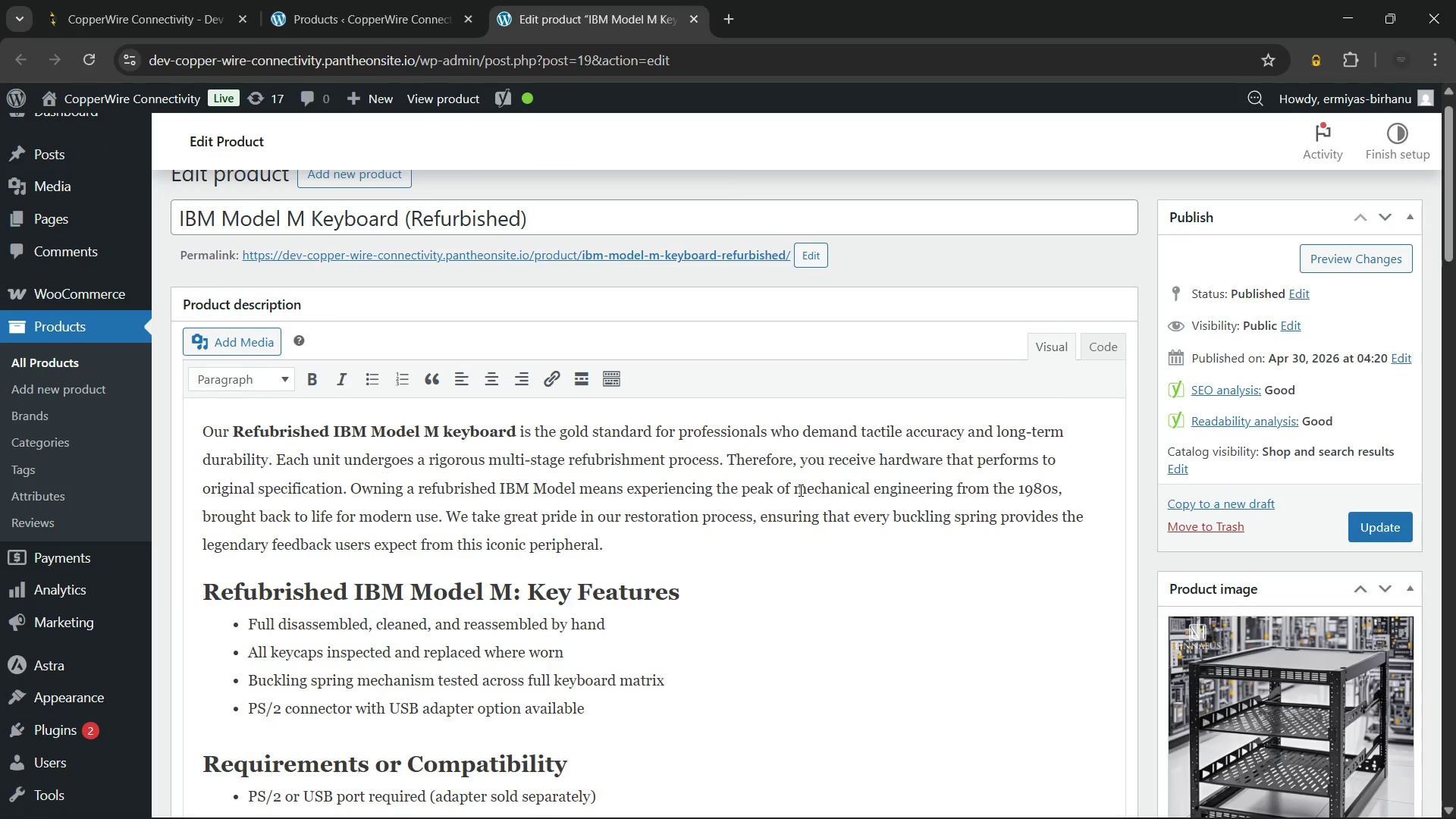 
left_click([290, 391])
 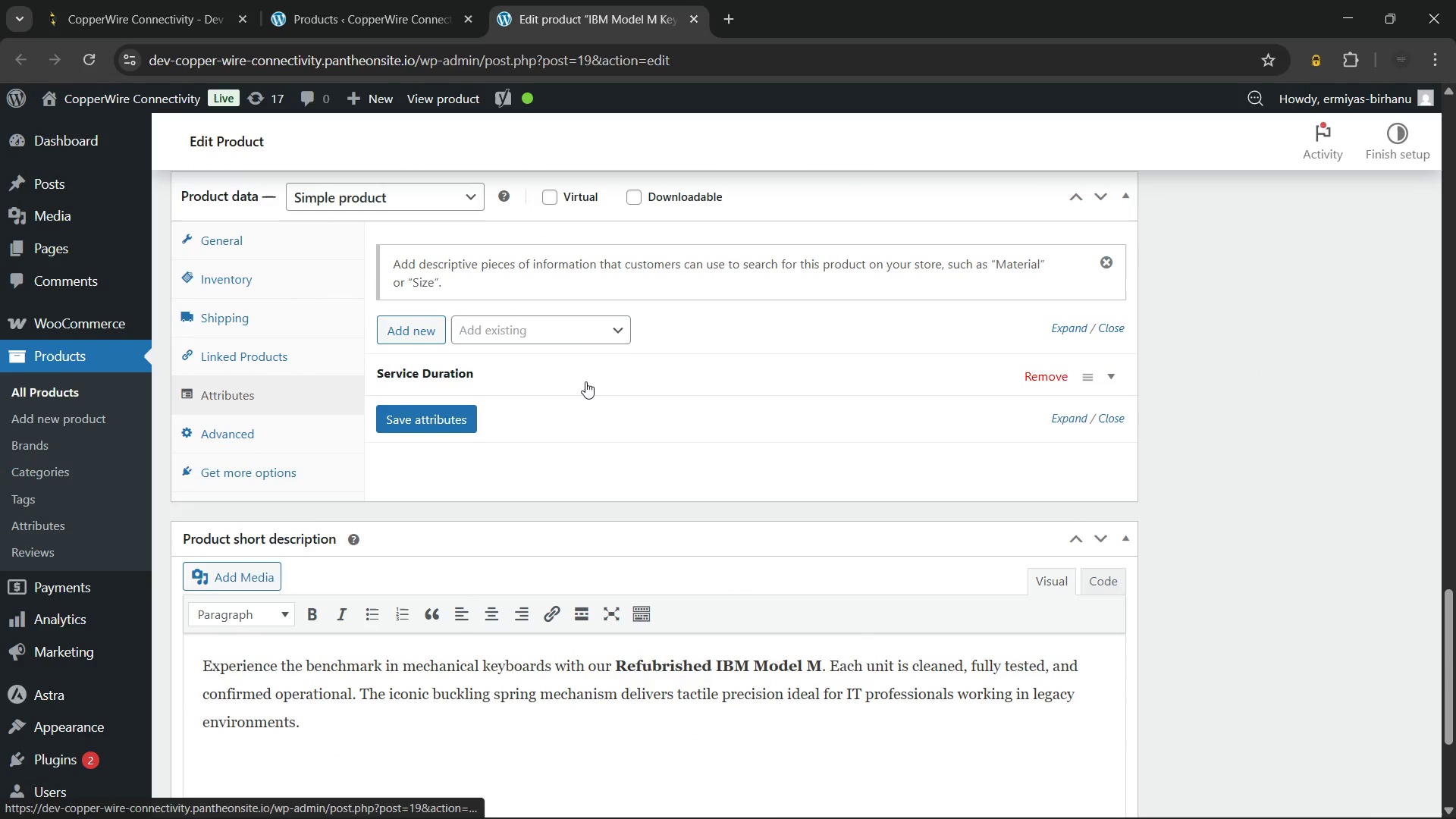 
left_click([588, 377])
 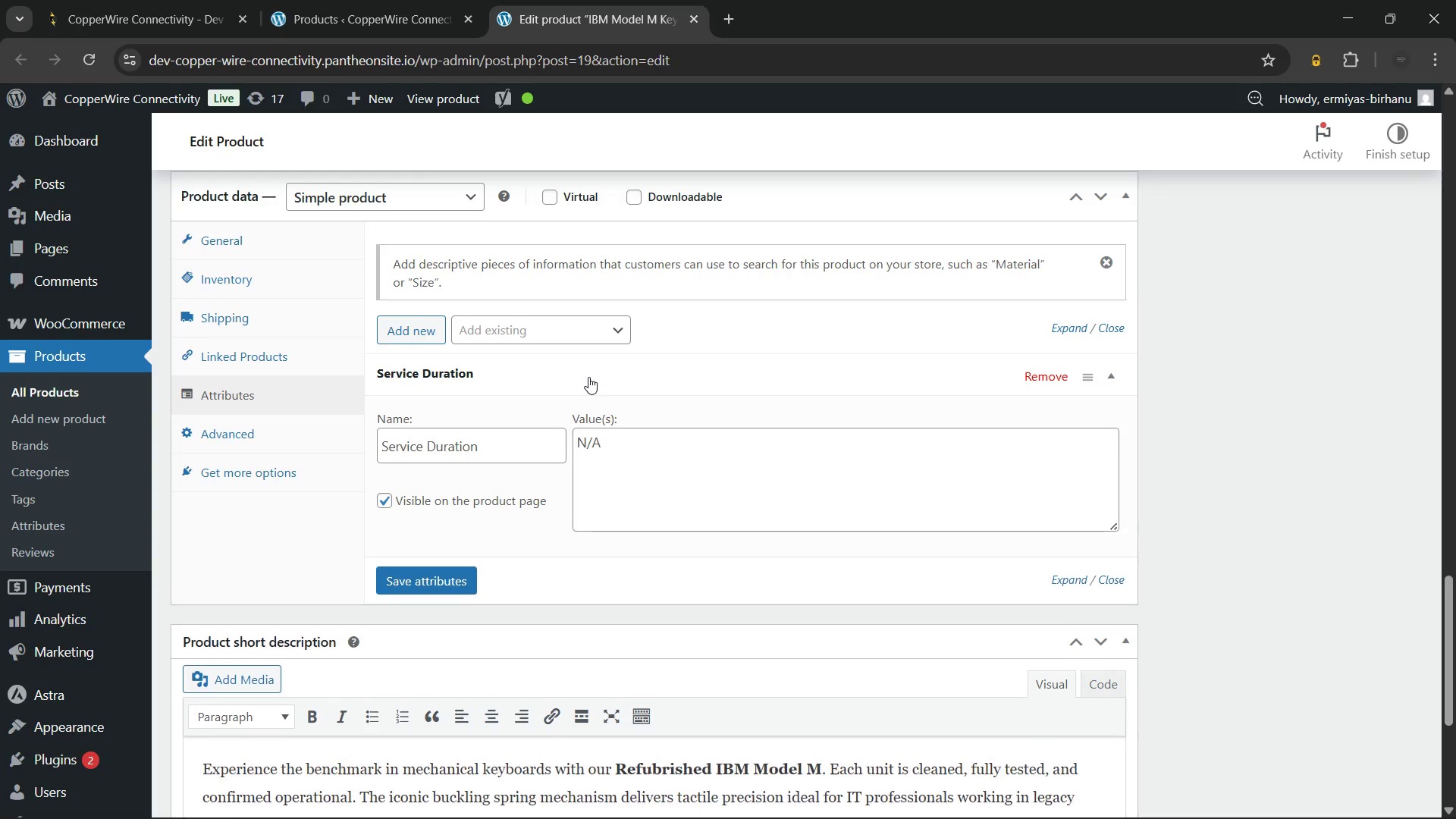 
left_click([588, 377])
 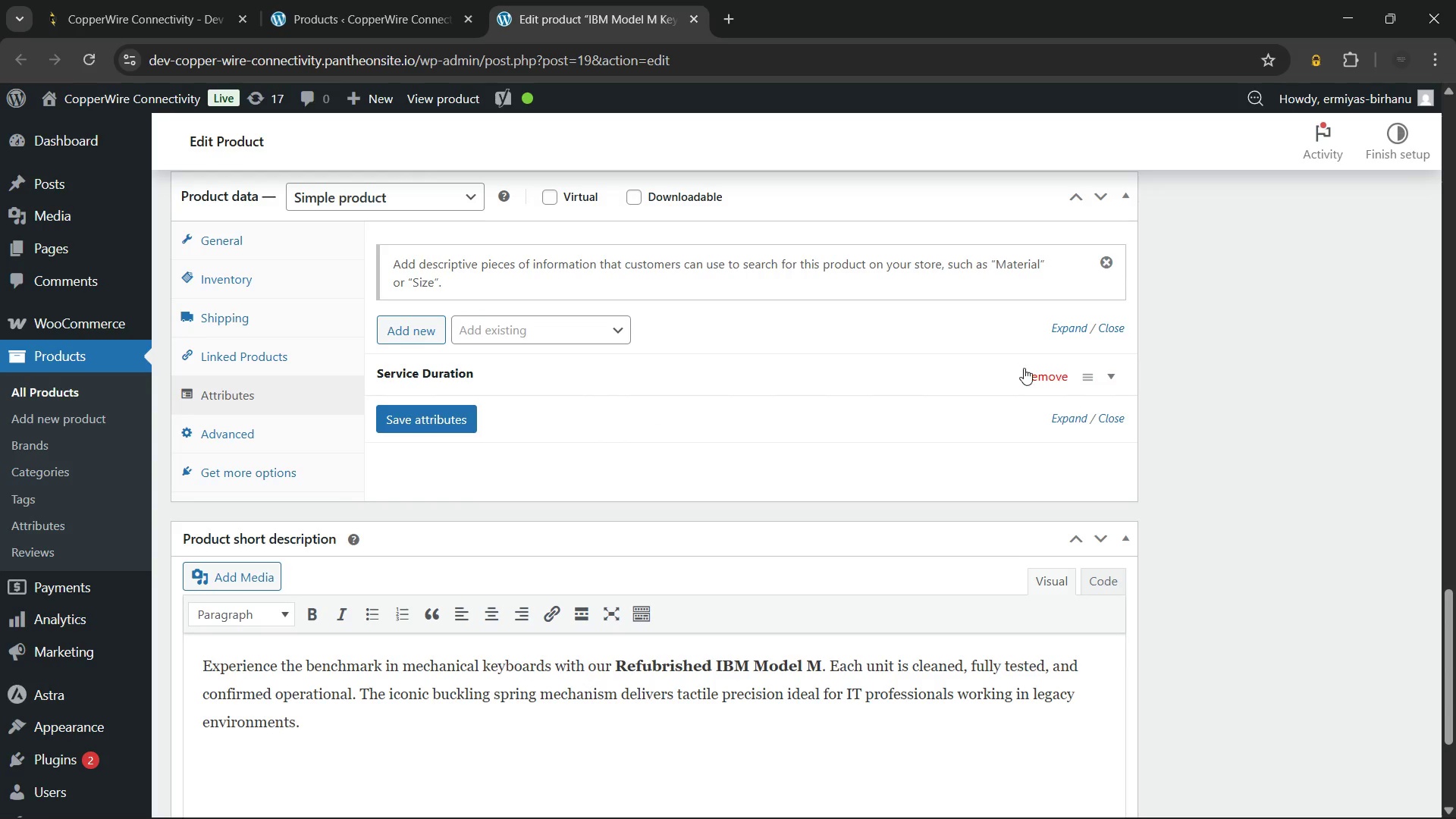 
left_click([1034, 372])
 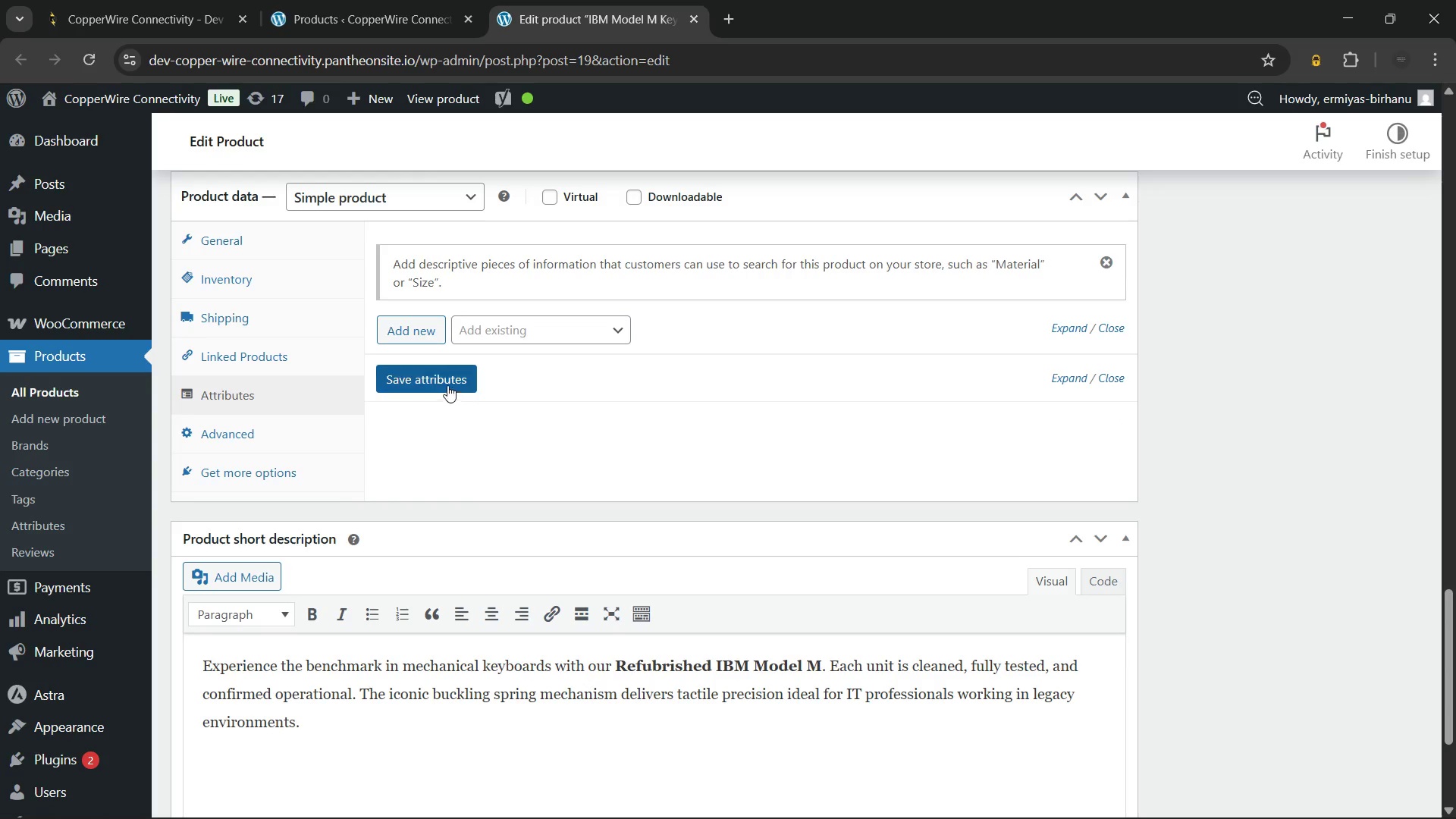 
left_click([447, 384])
 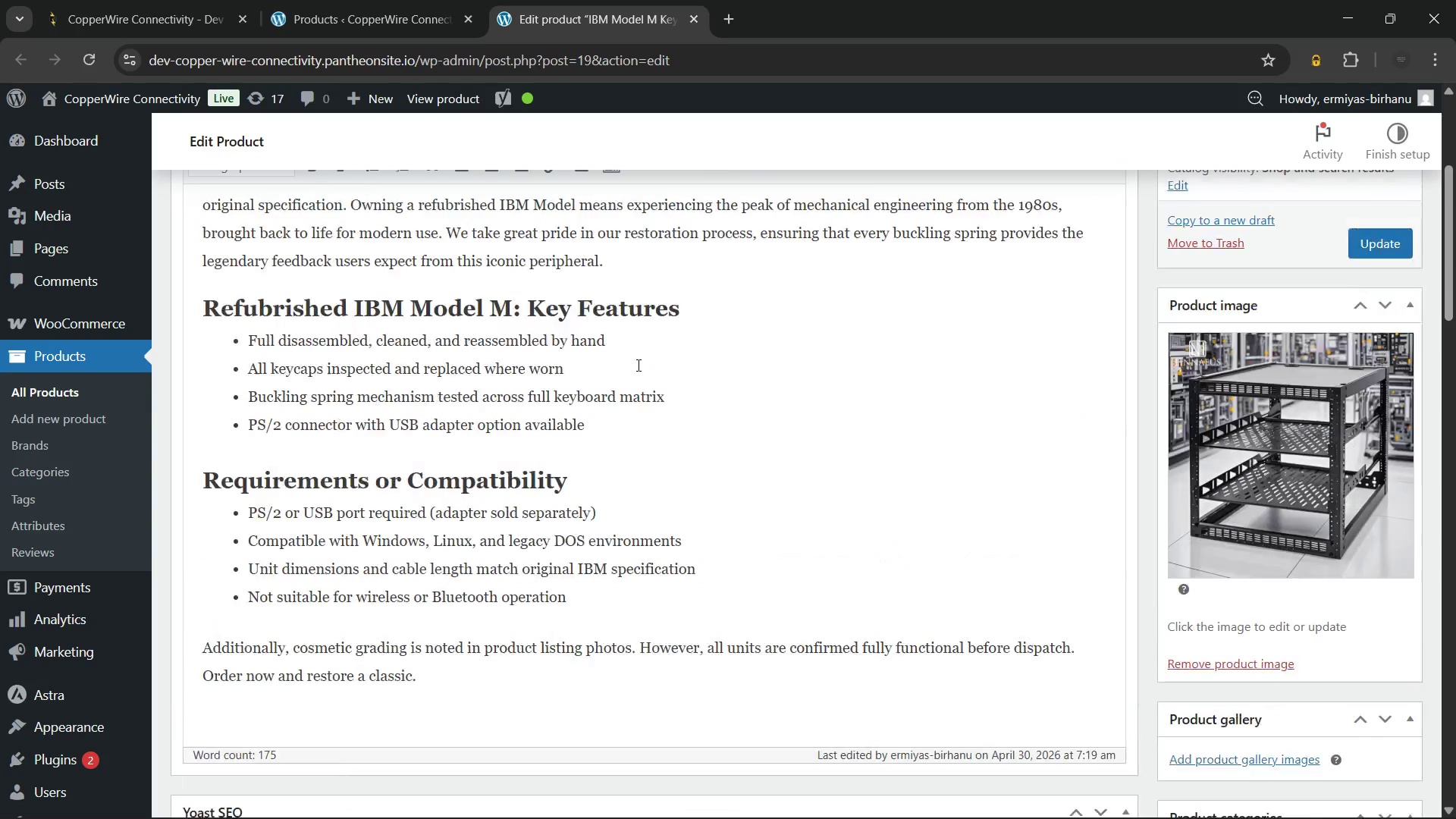 
wait(6.95)
 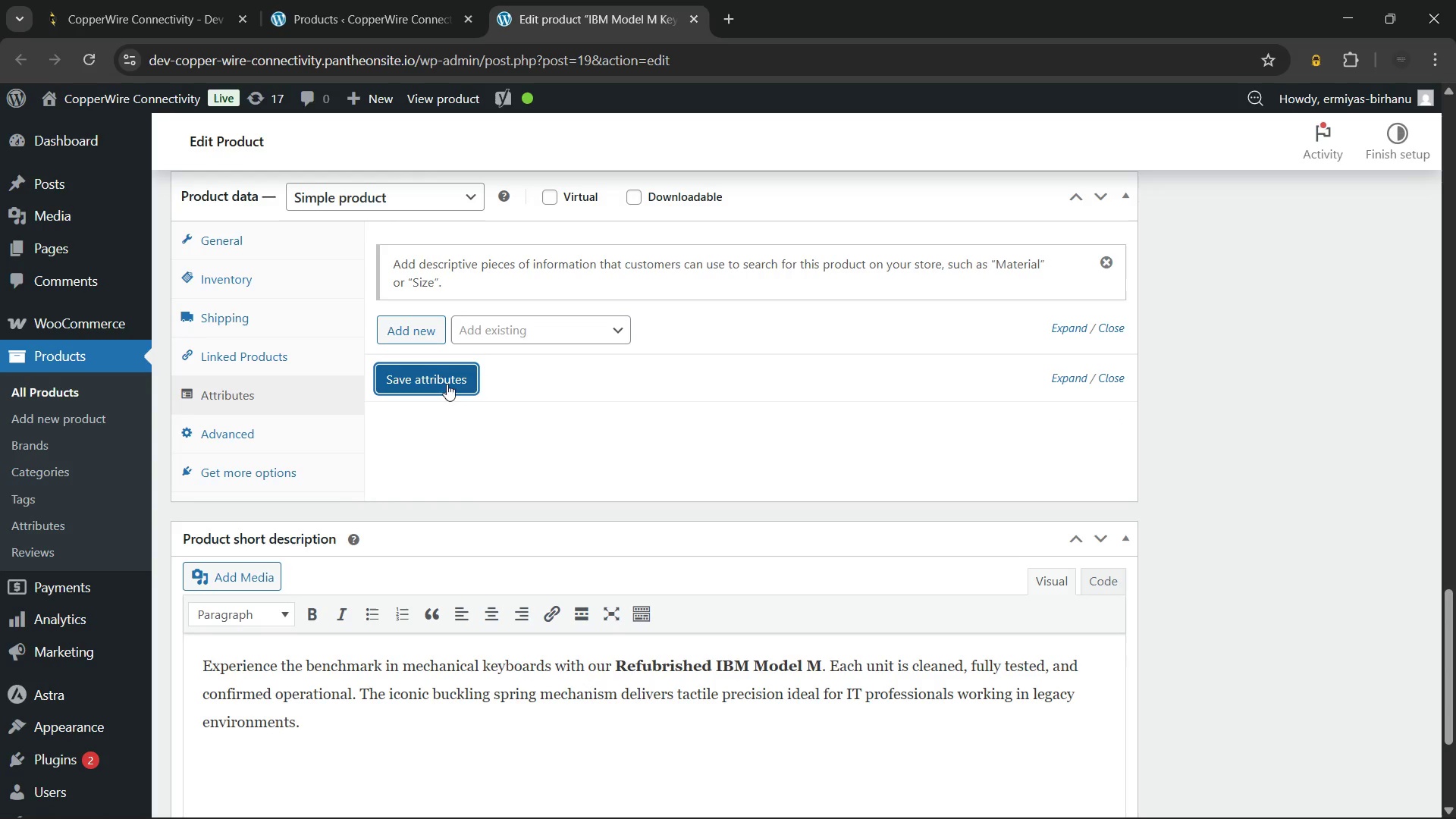 
left_click([1362, 522])
 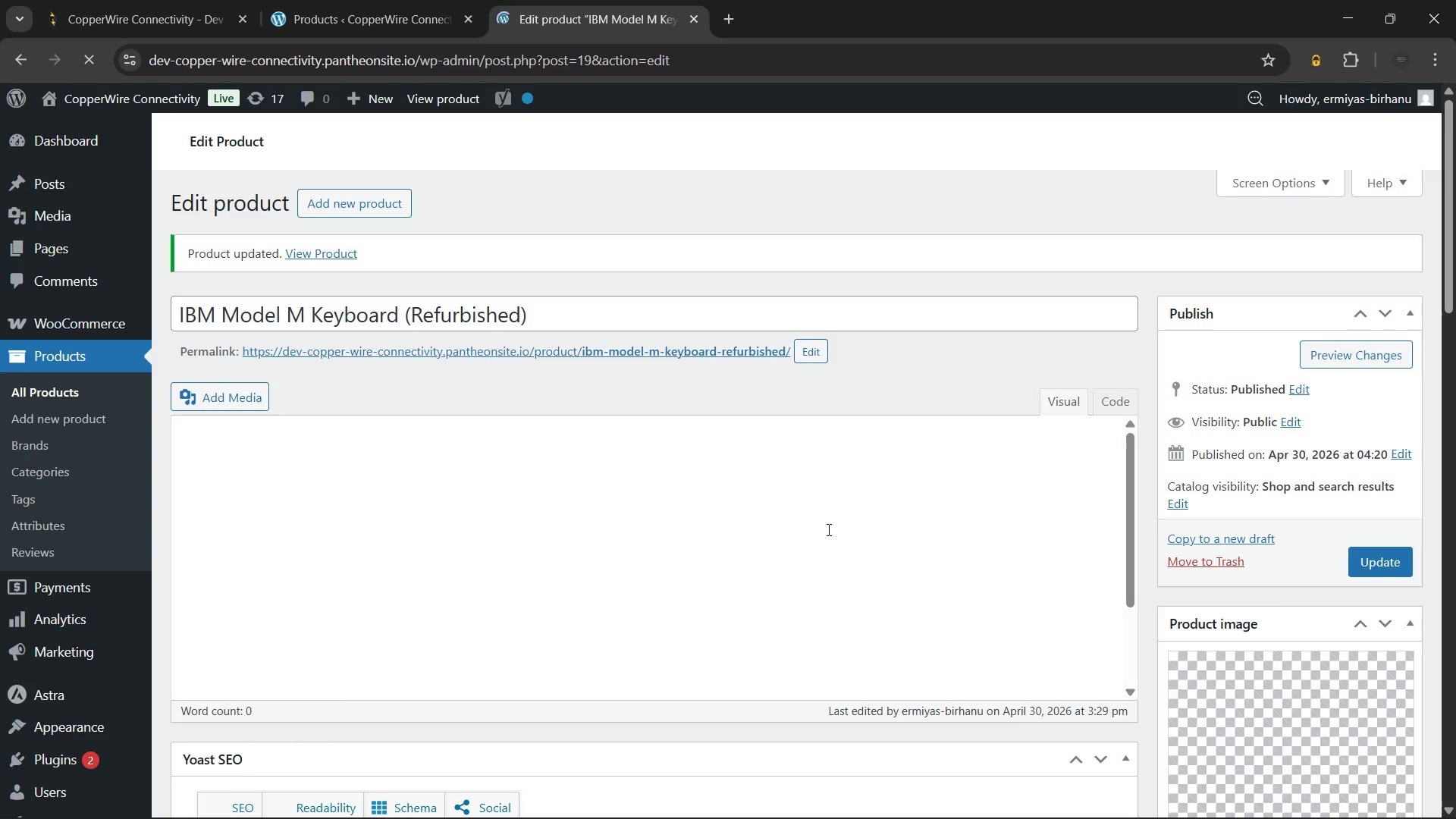 
wait(16.84)
 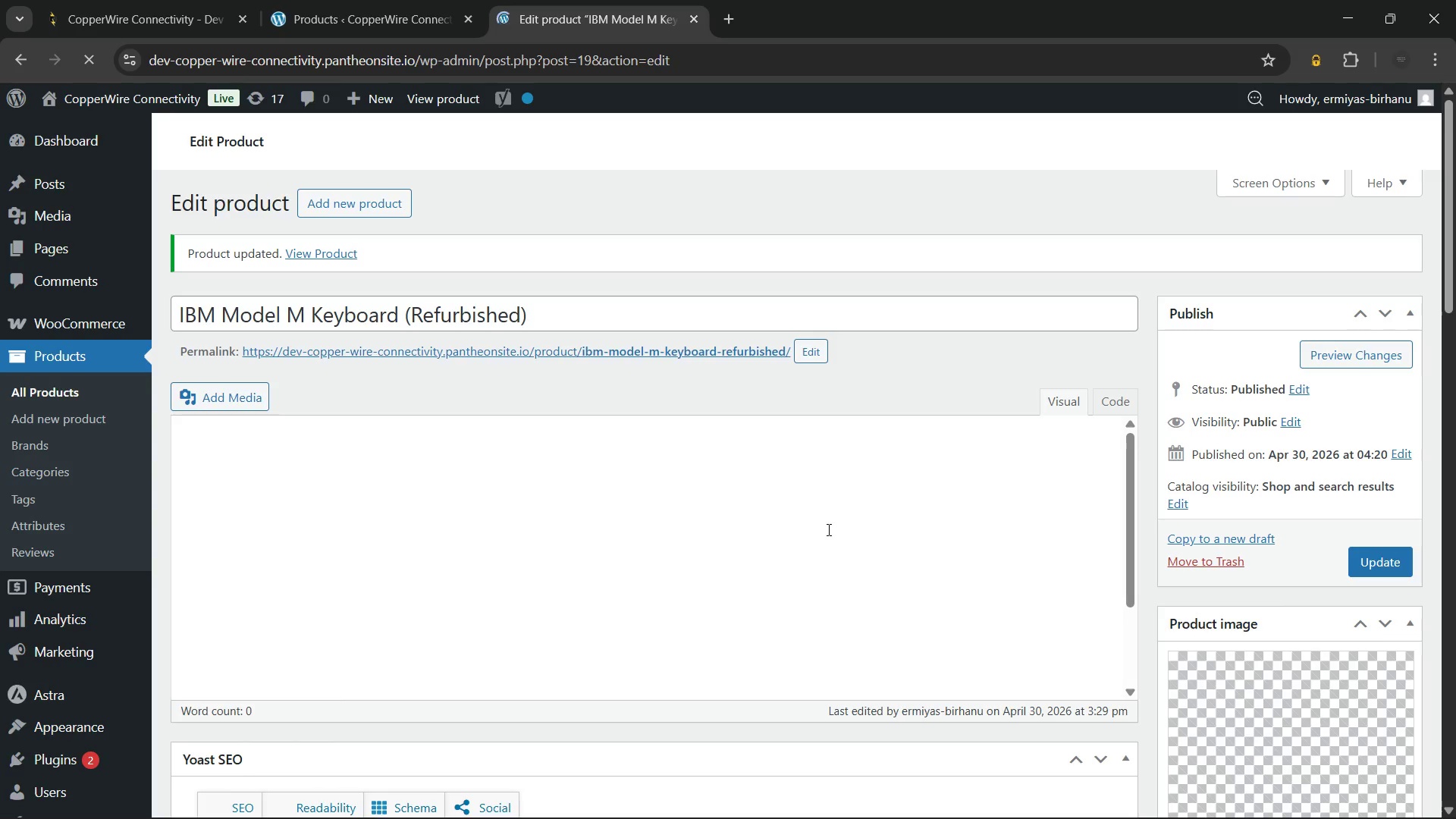 
left_click([315, 0])
 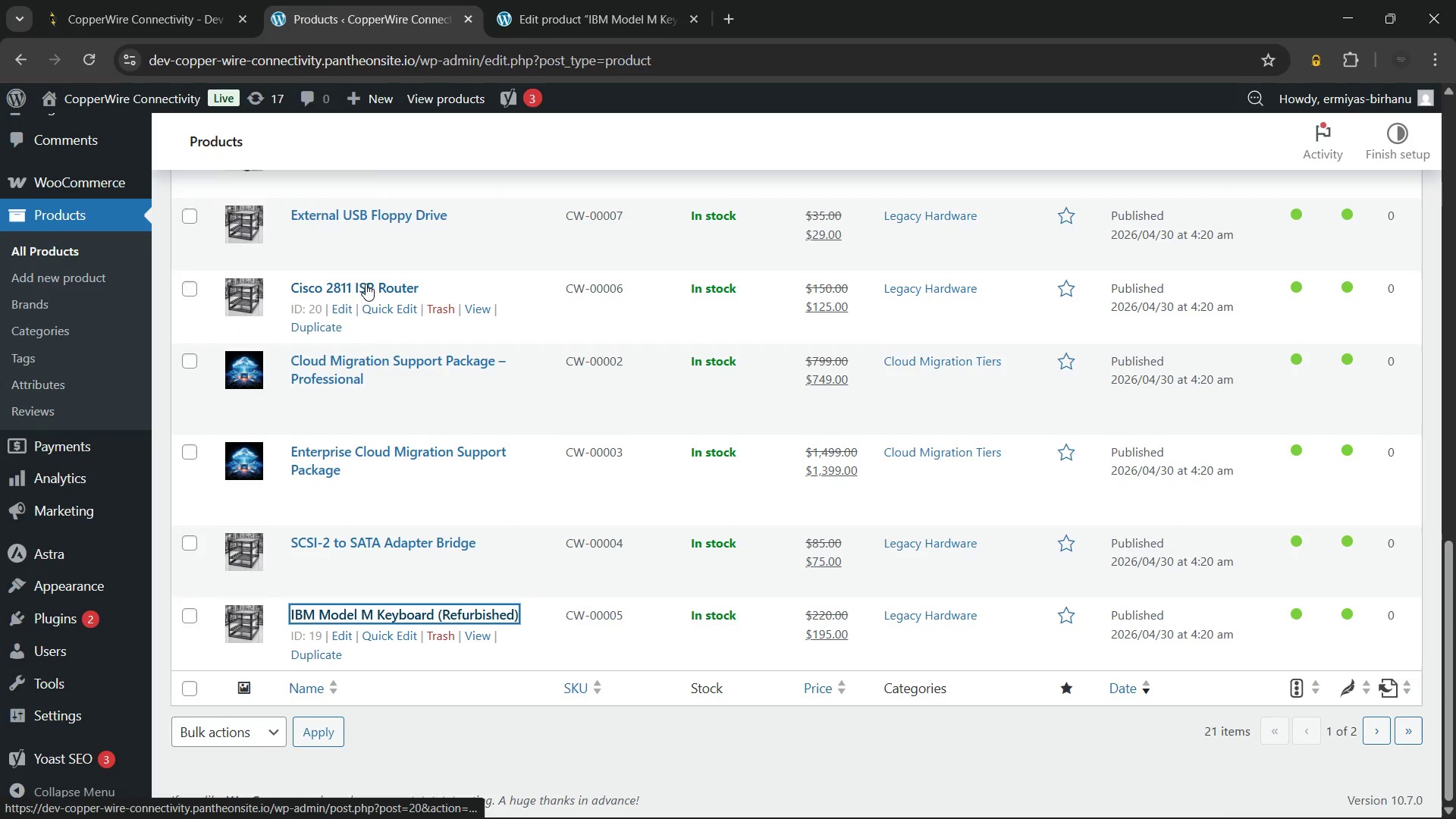 
hold_key(key=ControlLeft, duration=0.5)
left_click([366, 284])
 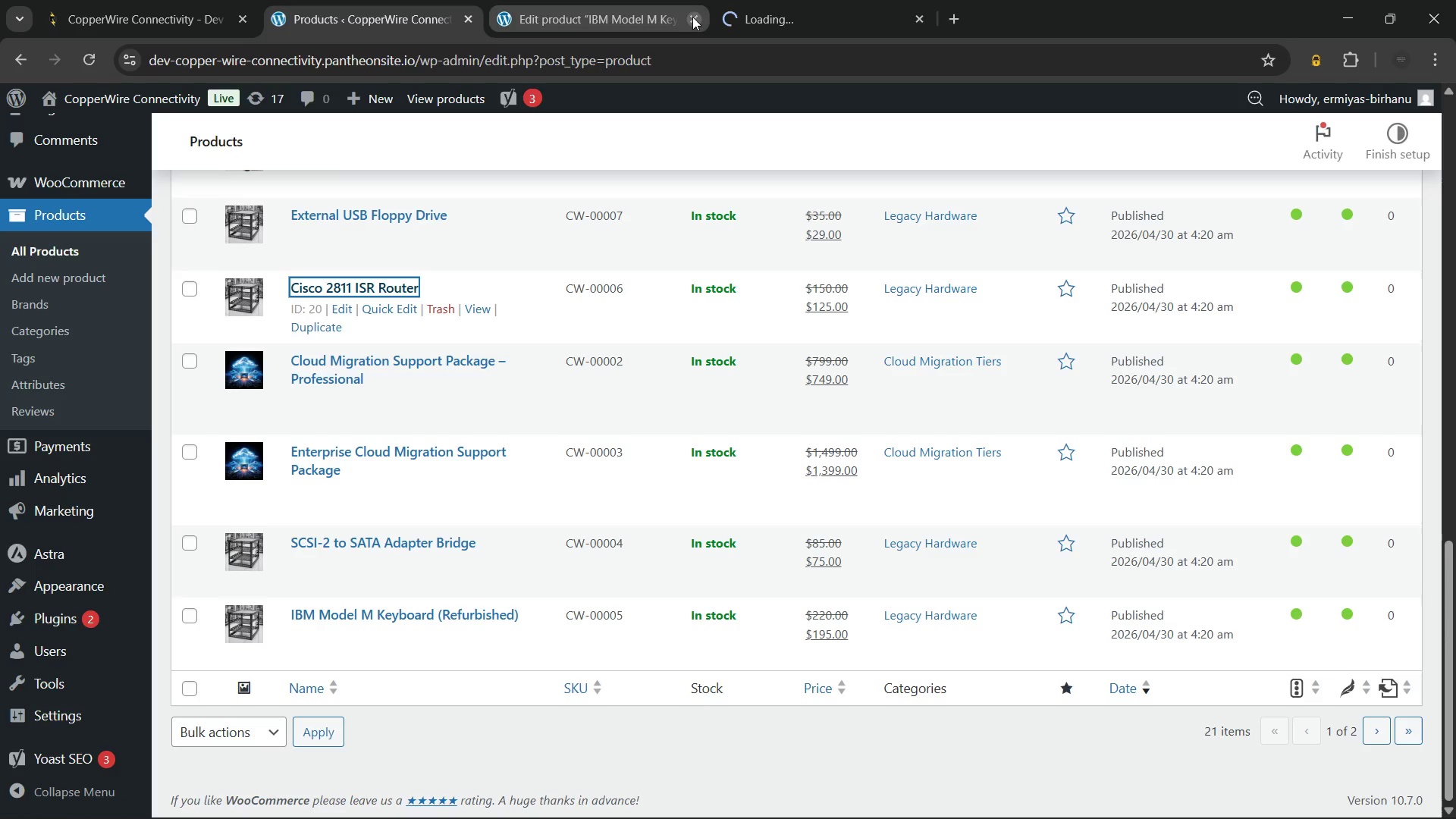 
left_click([692, 17])
 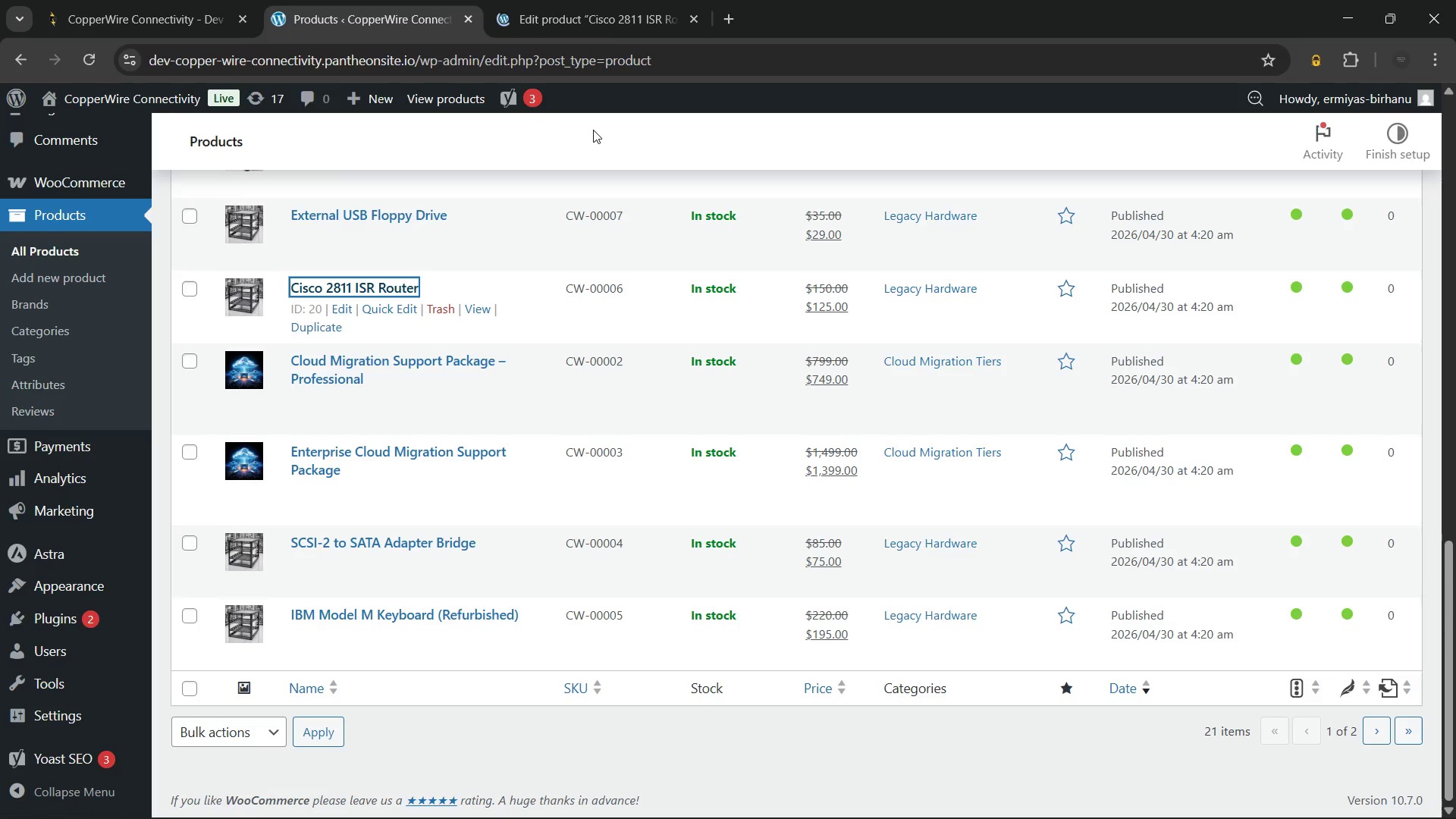 
scroll: coordinate [606, 321], scroll_direction: up, amount: 1.0
 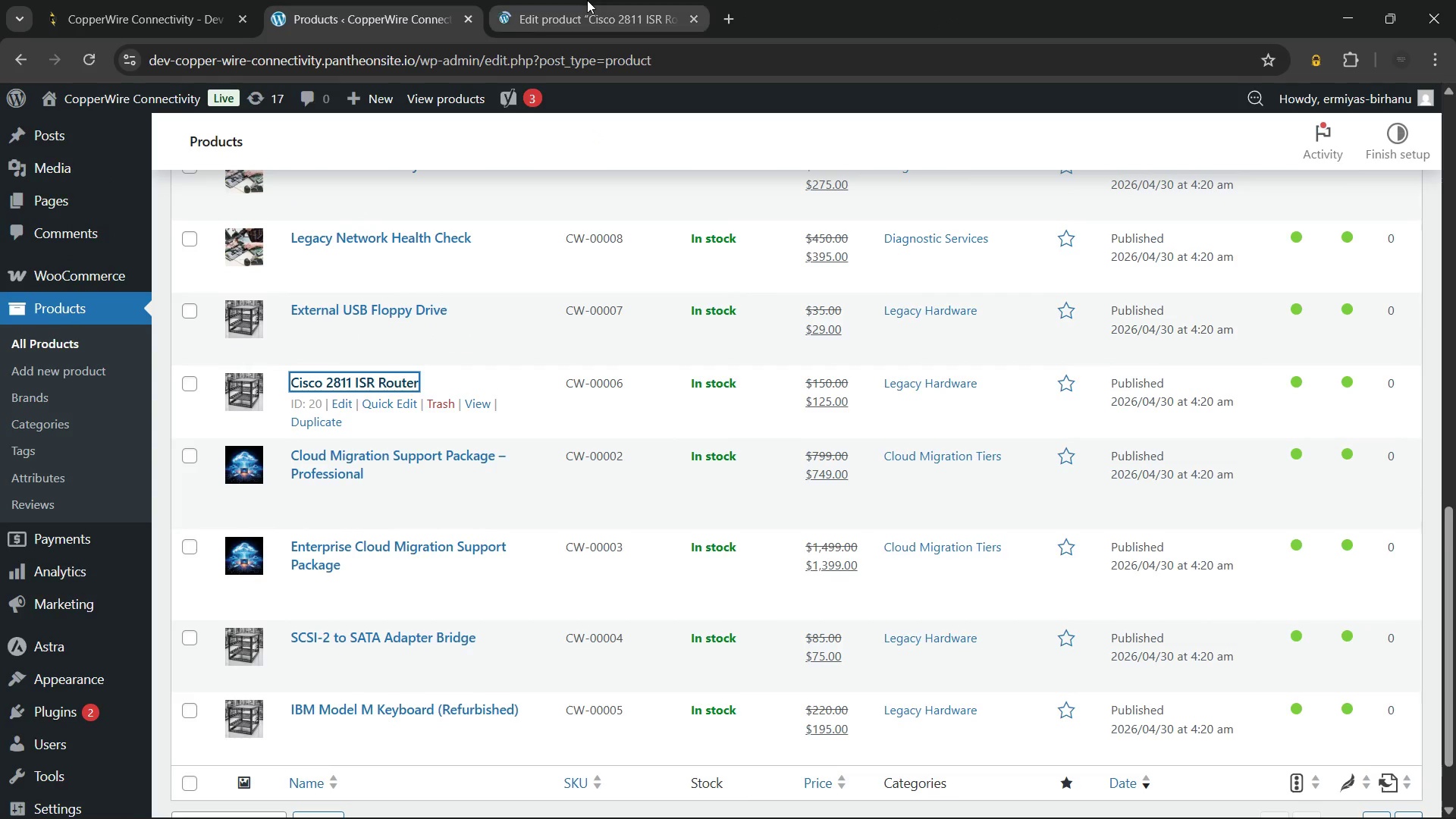 
left_click([587, 0])
 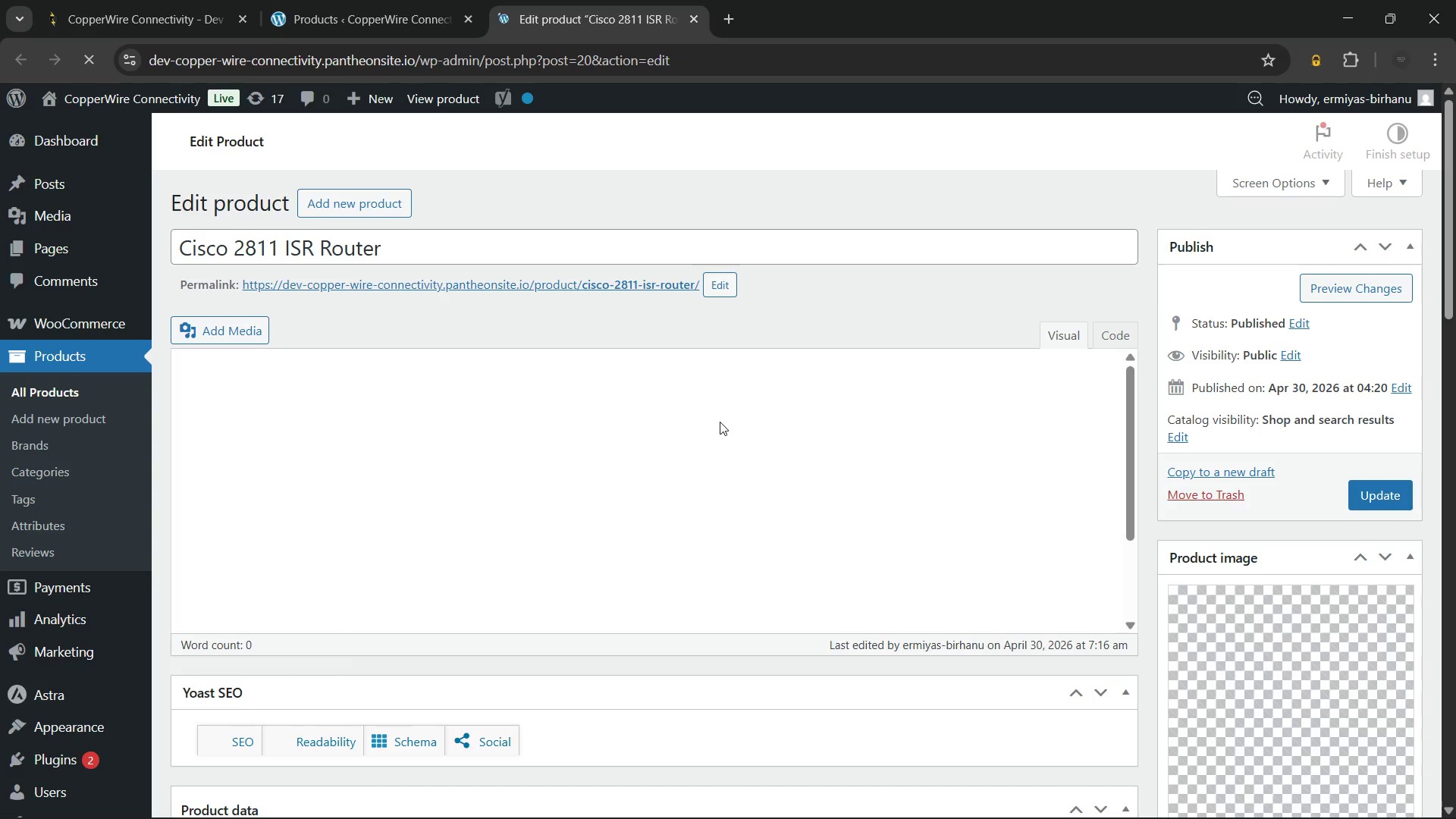 
wait(7.1)
 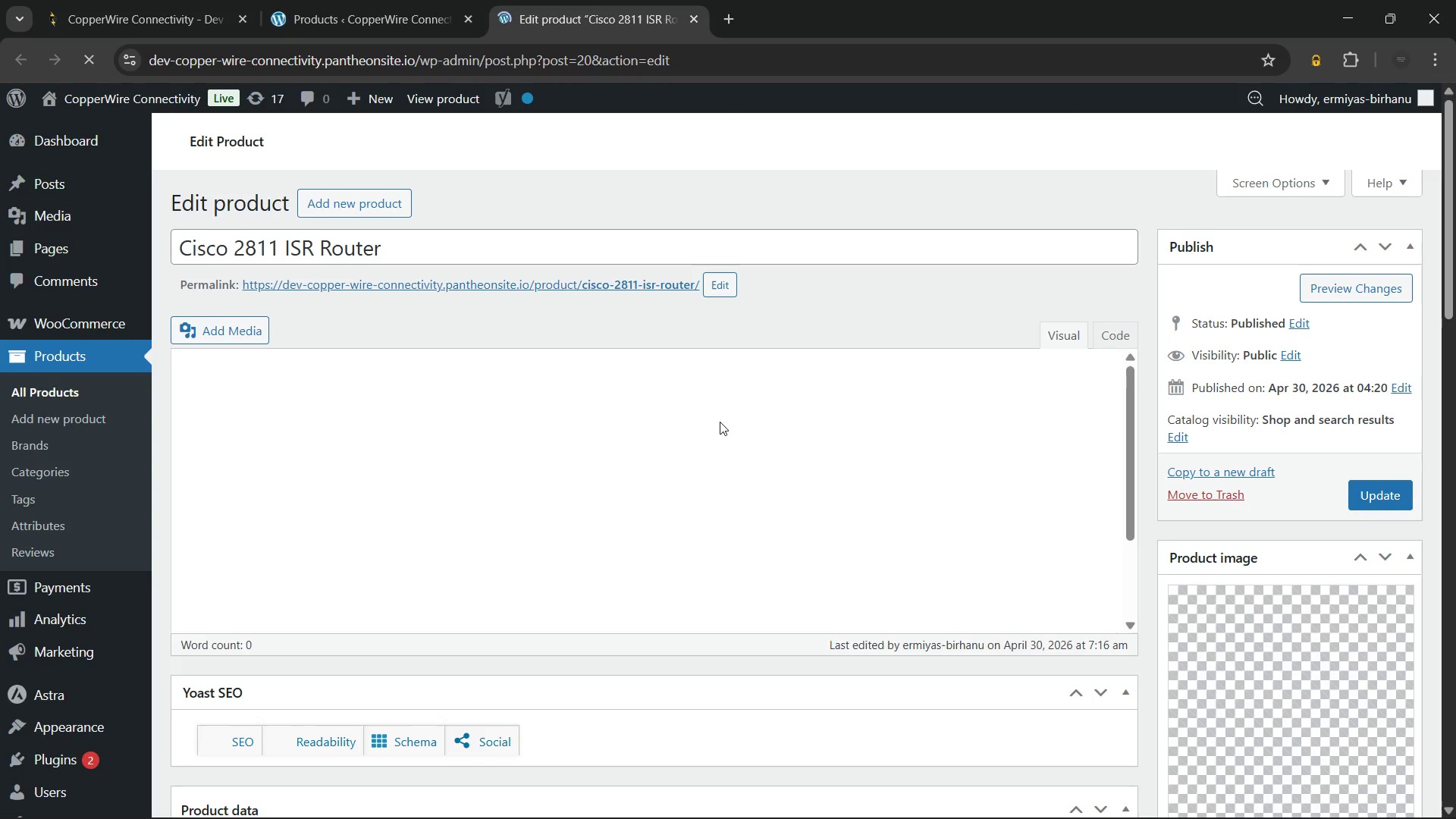 
mouse_move([570, 472])
 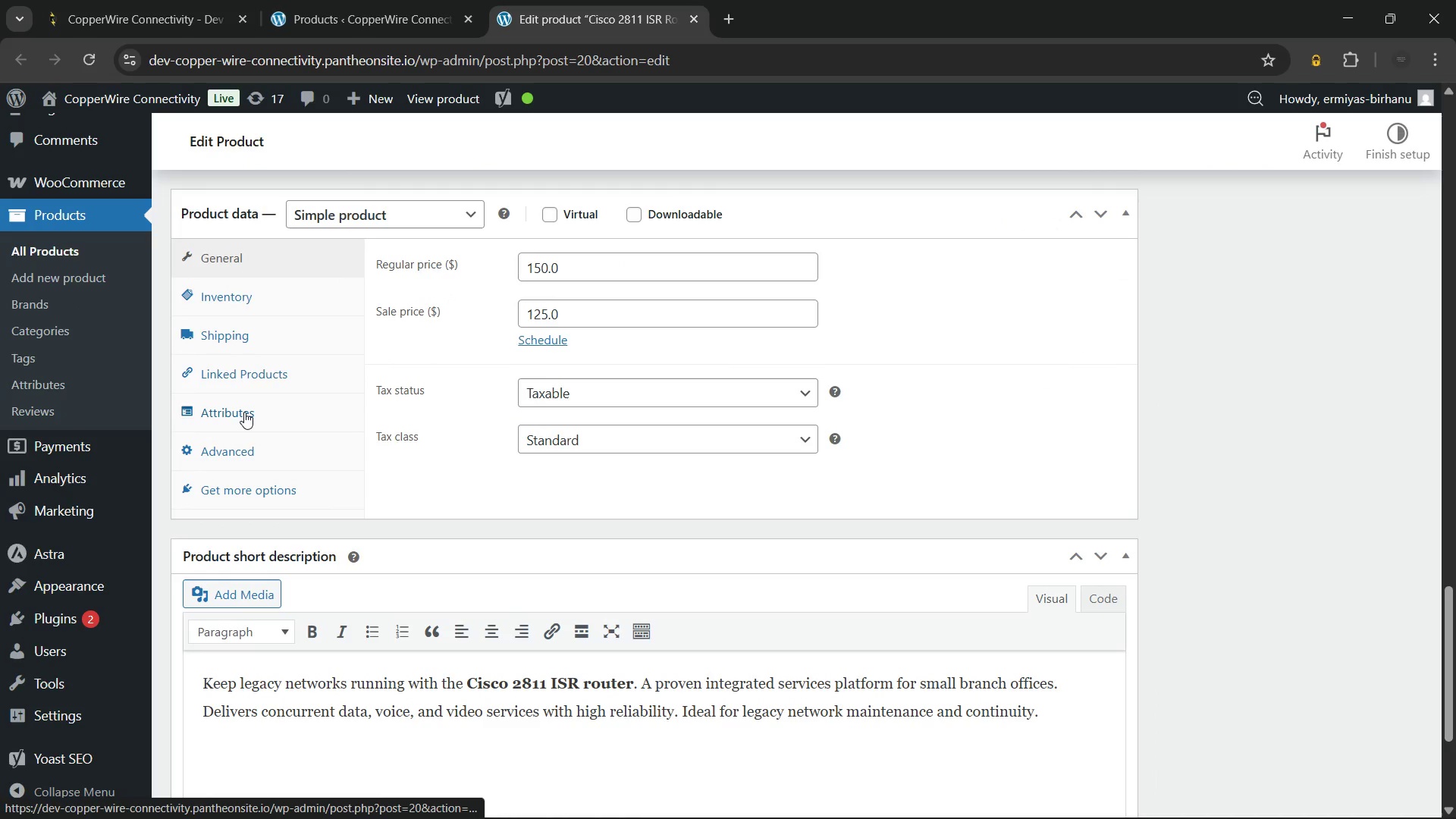 
left_click([244, 412])
 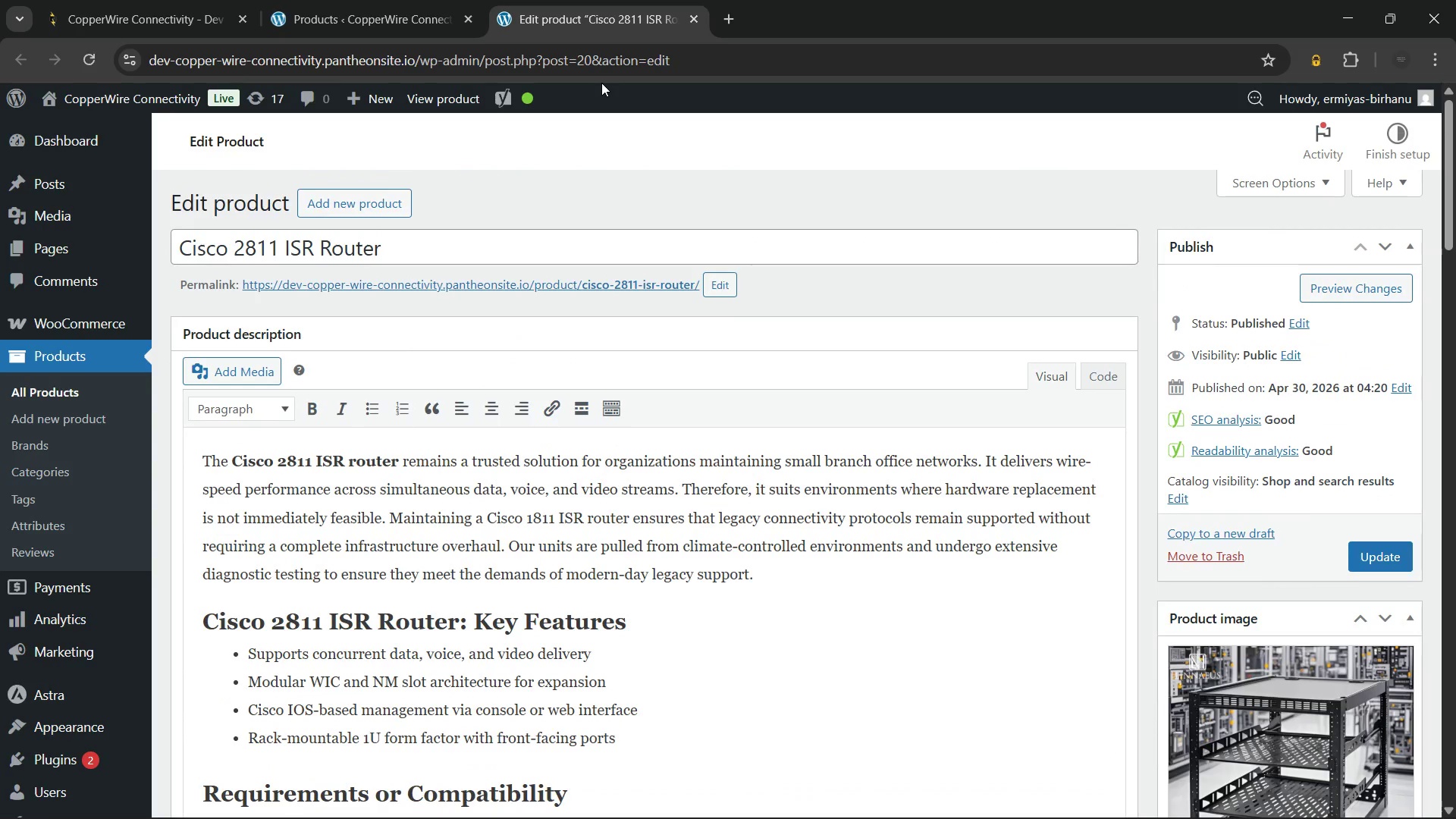 
wait(6.06)
 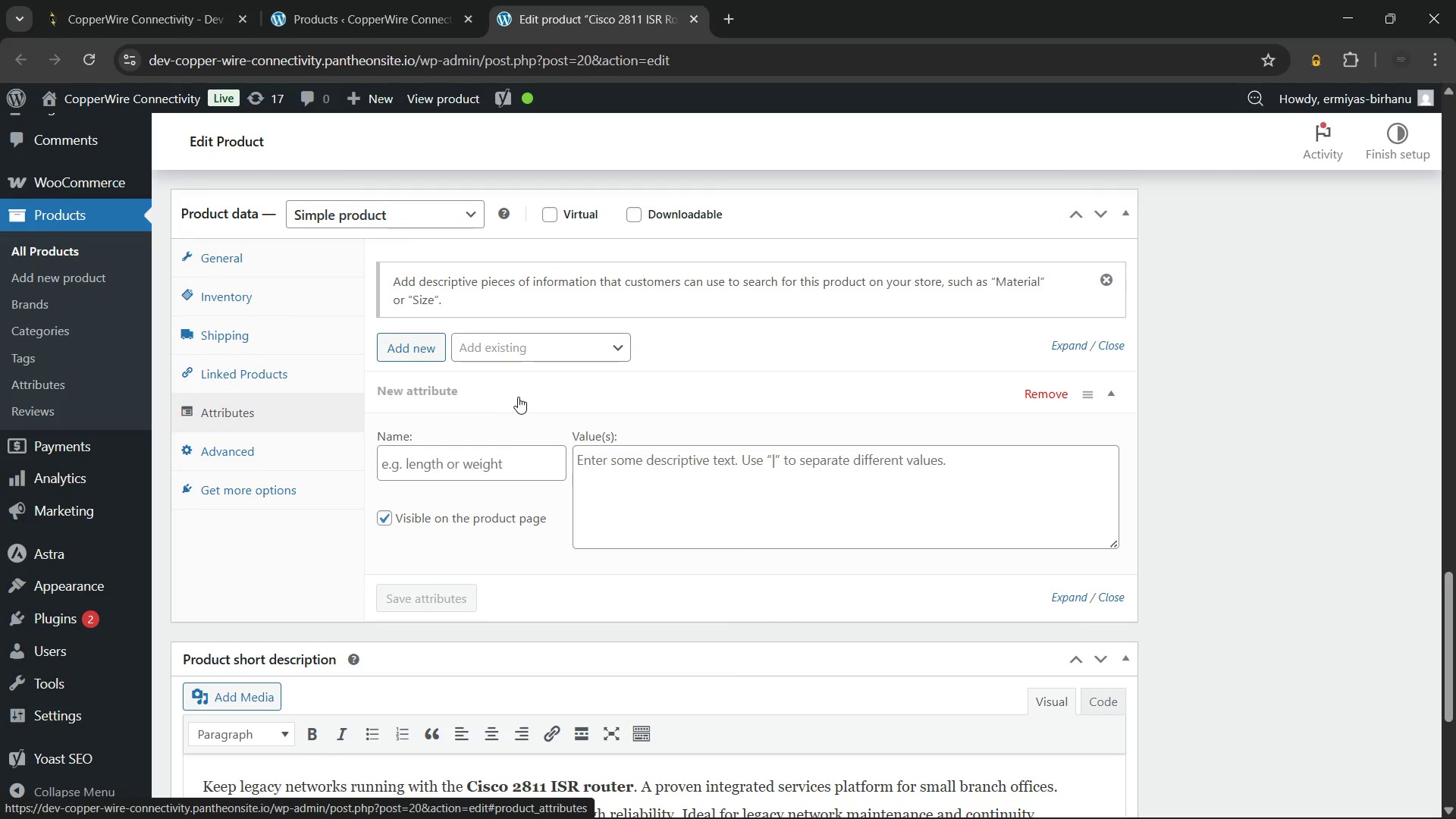 
left_click([692, 19])
 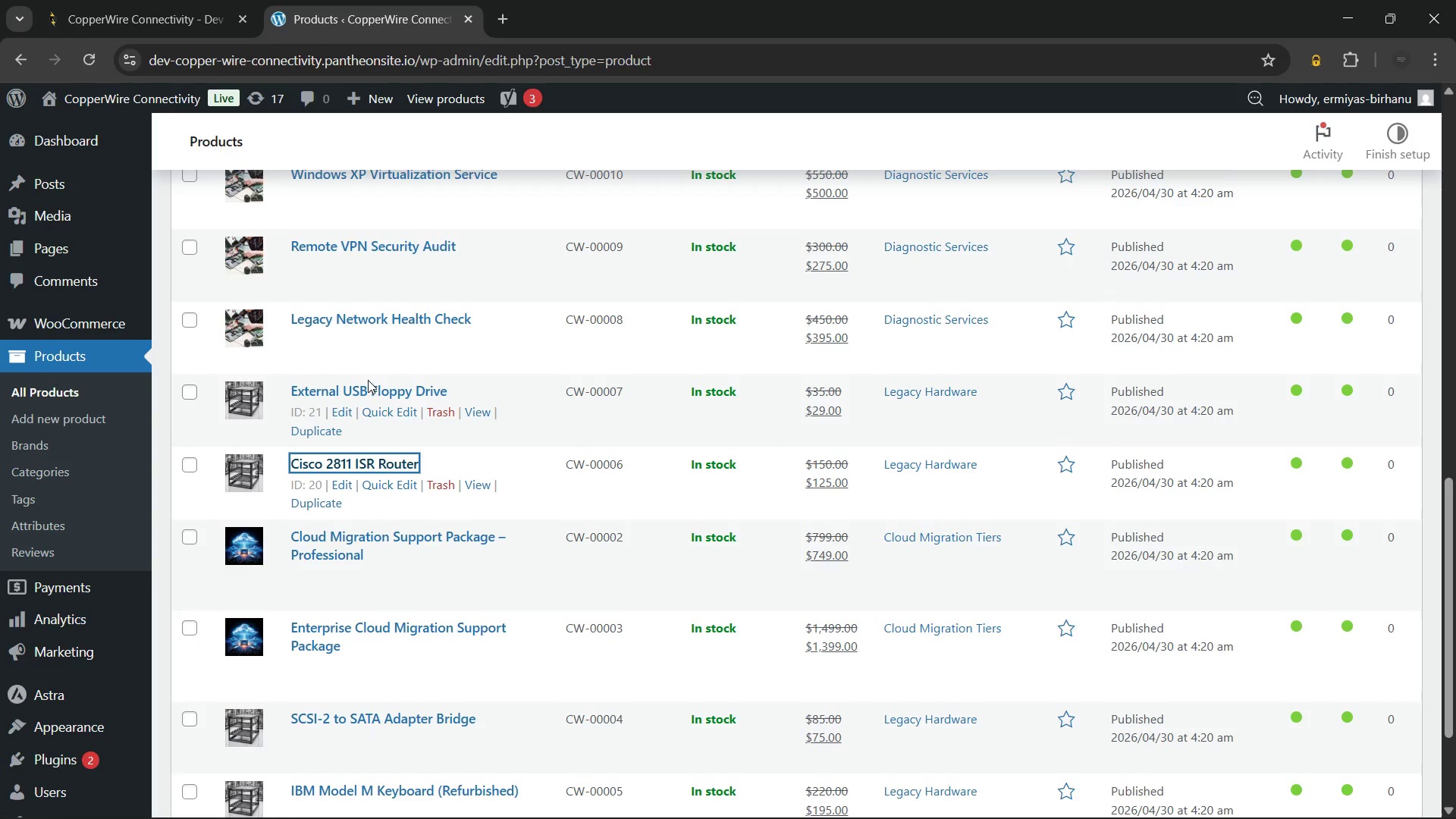 
wait(5.25)
 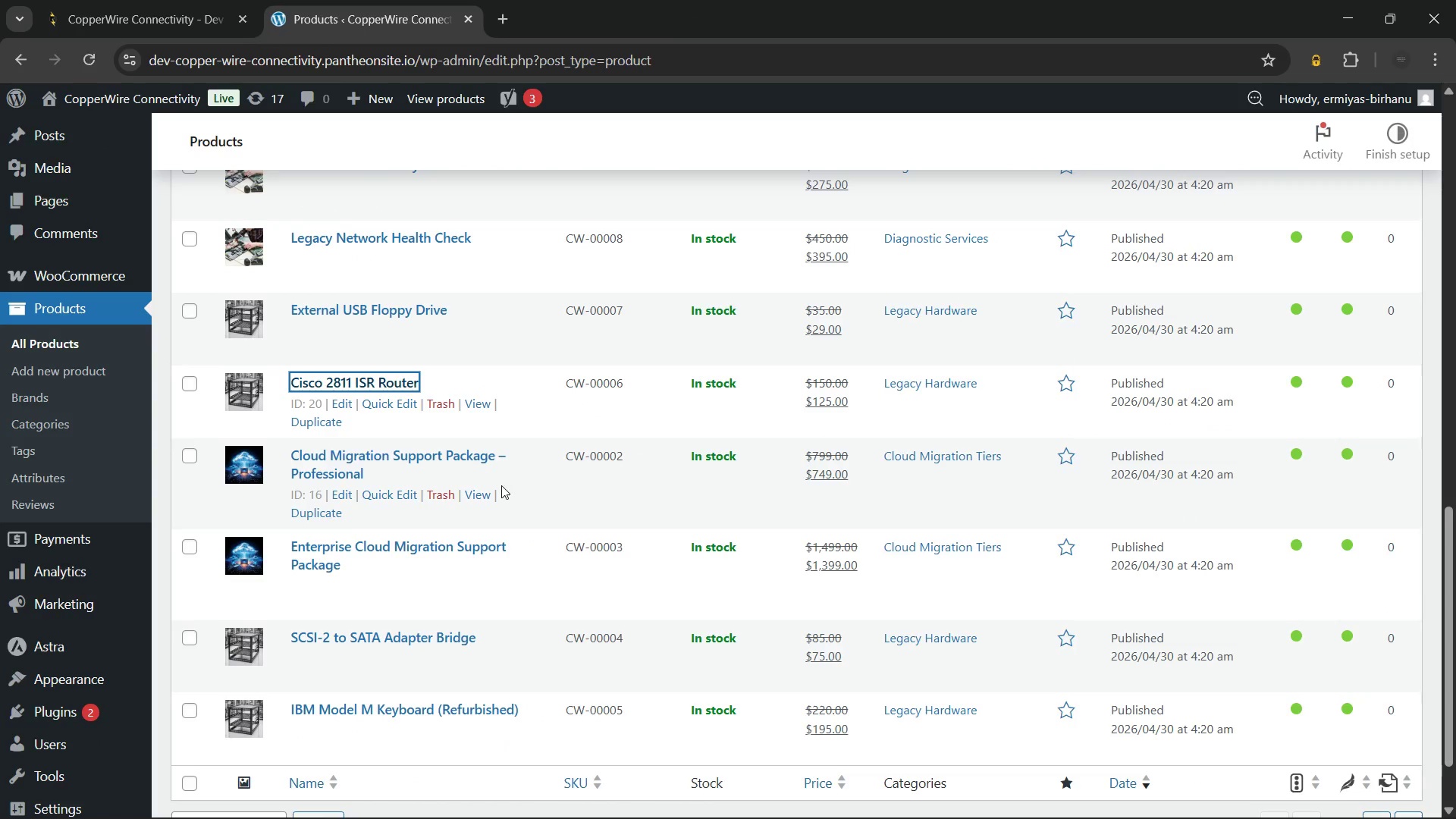 
hold_key(key=ControlLeft, duration=0.8)
left_click([360, 391])
 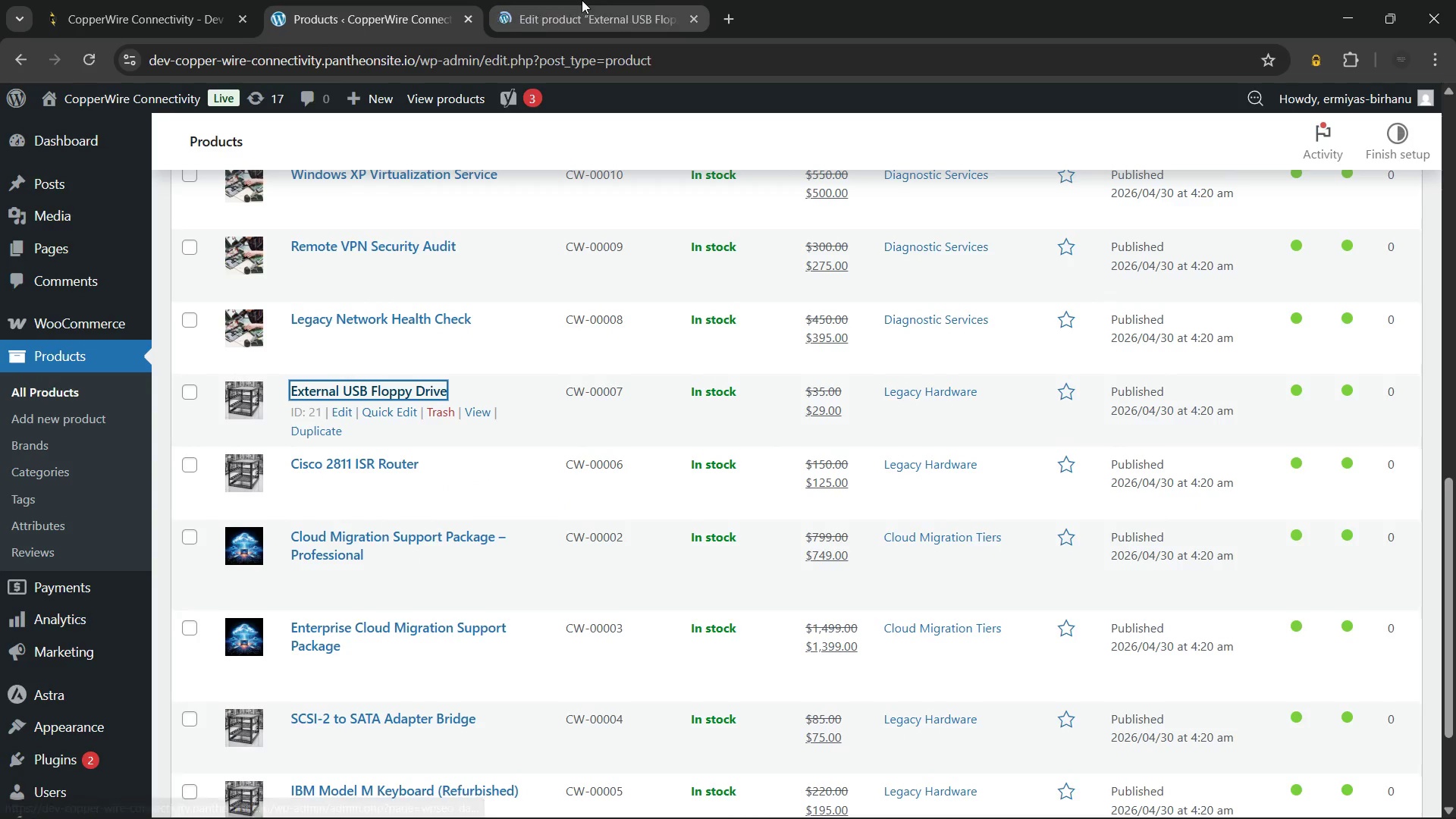 
left_click([582, 0])
 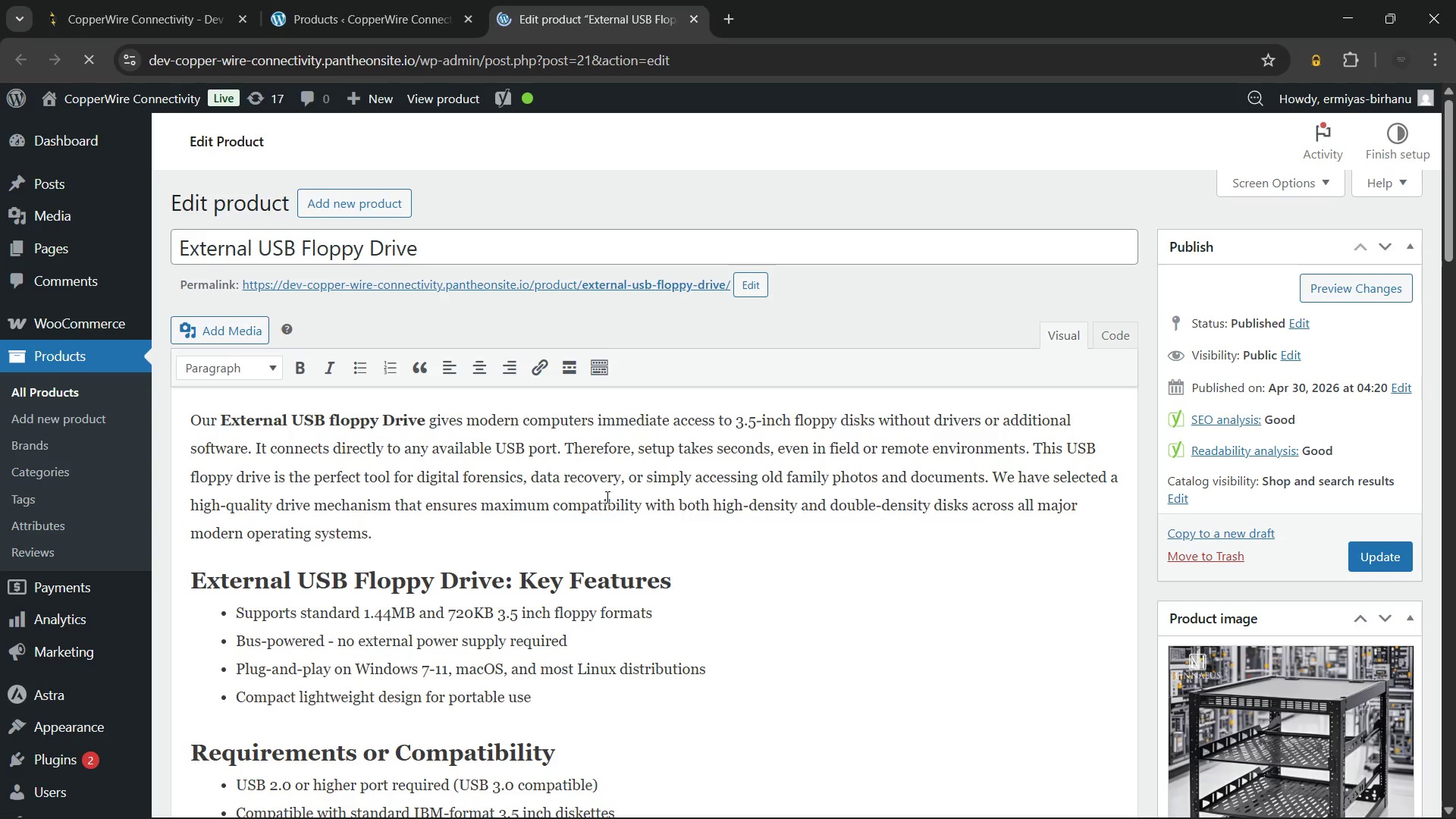 
wait(17.59)
 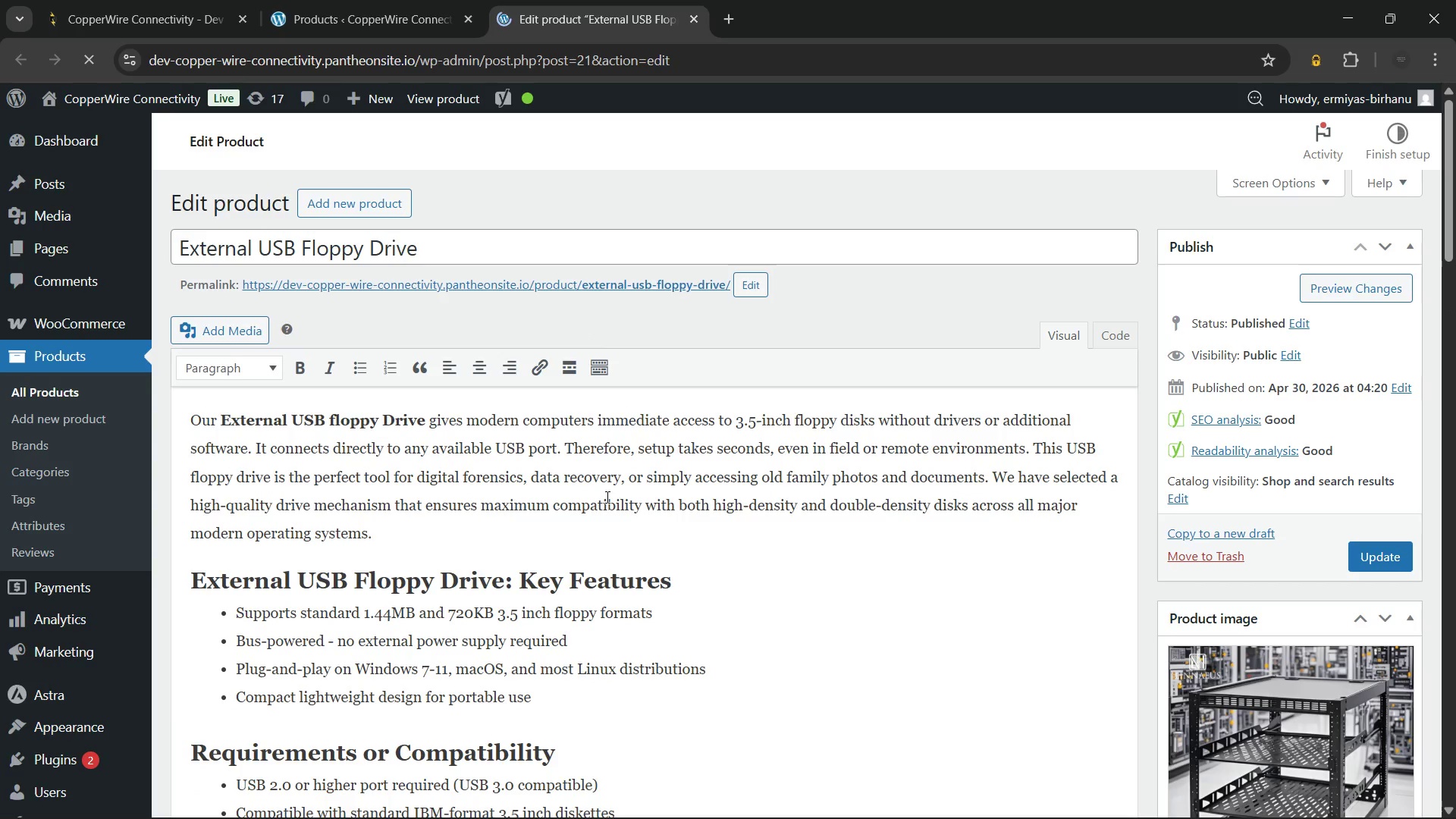 
left_click([1047, 475])
 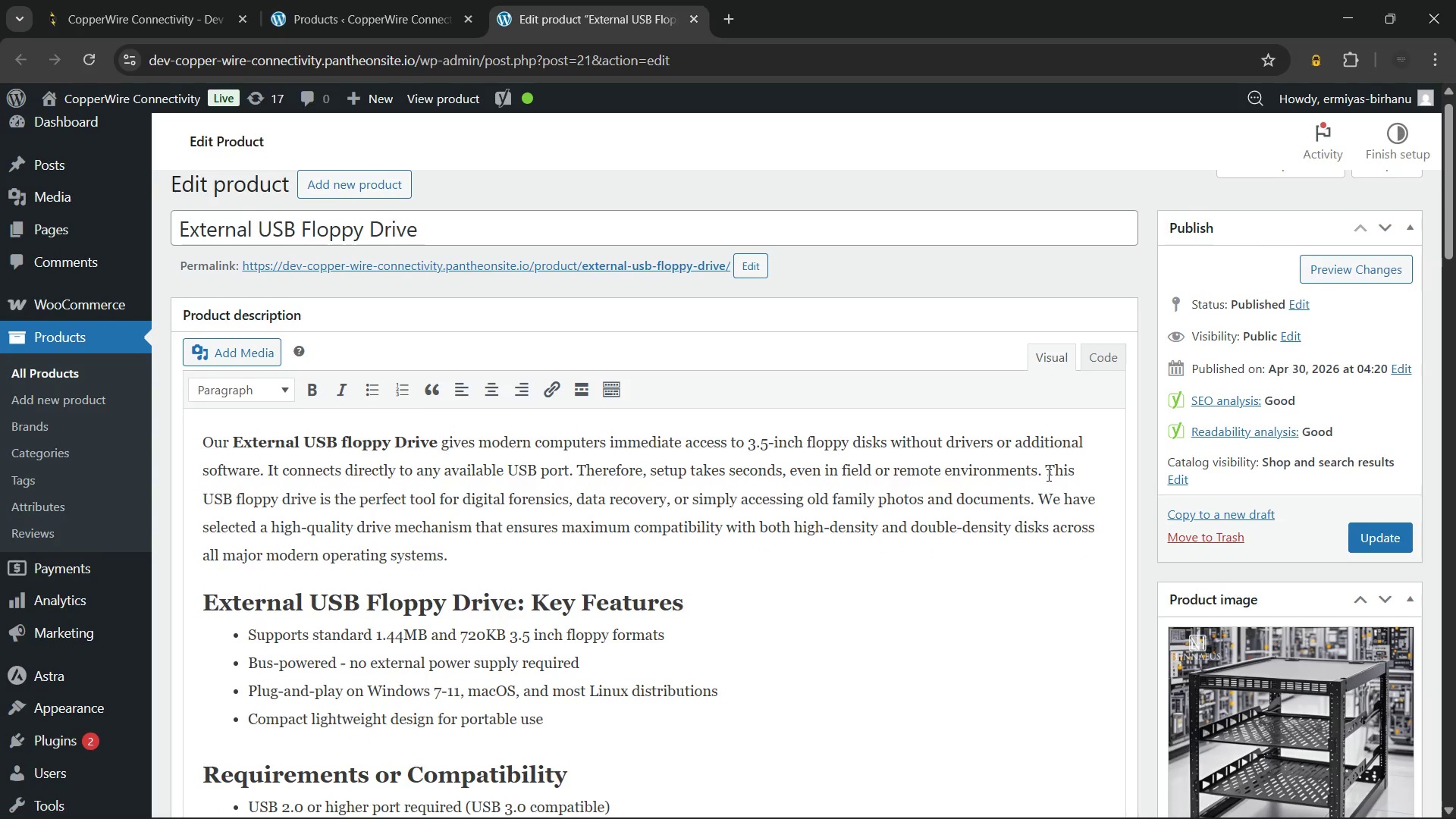 
key(Enter)
 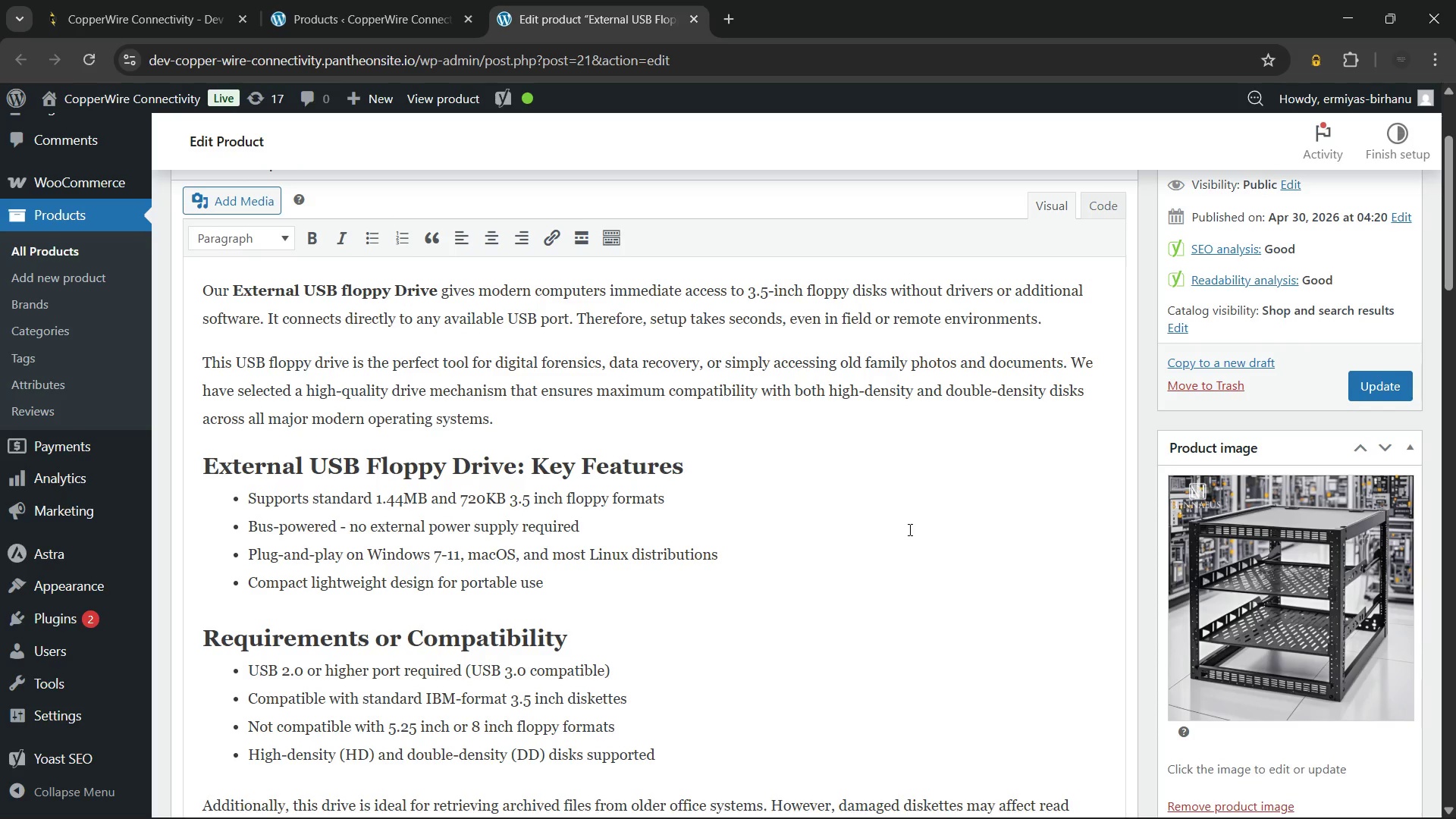 
wait(8.86)
 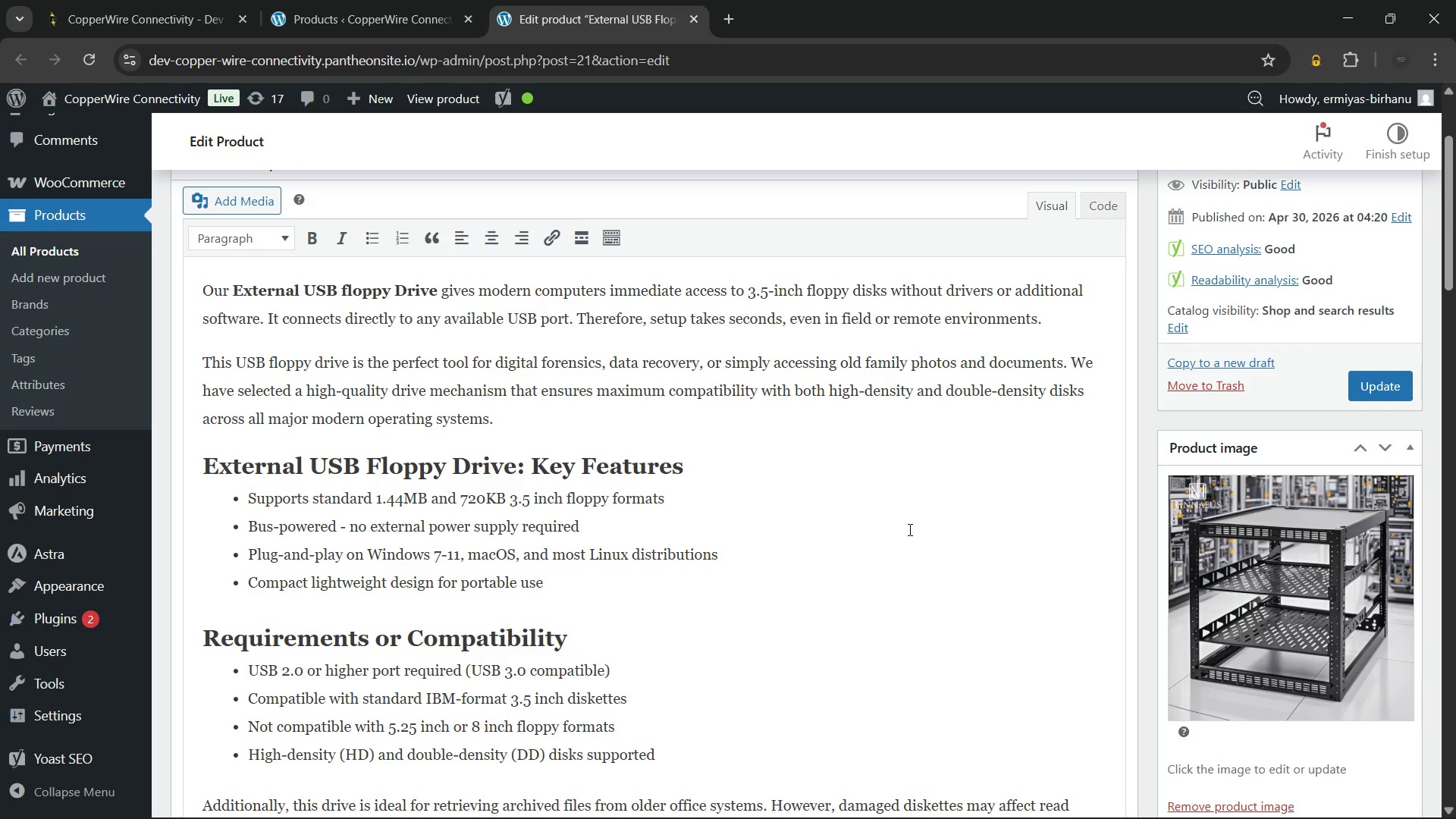 
left_click([1365, 548])
 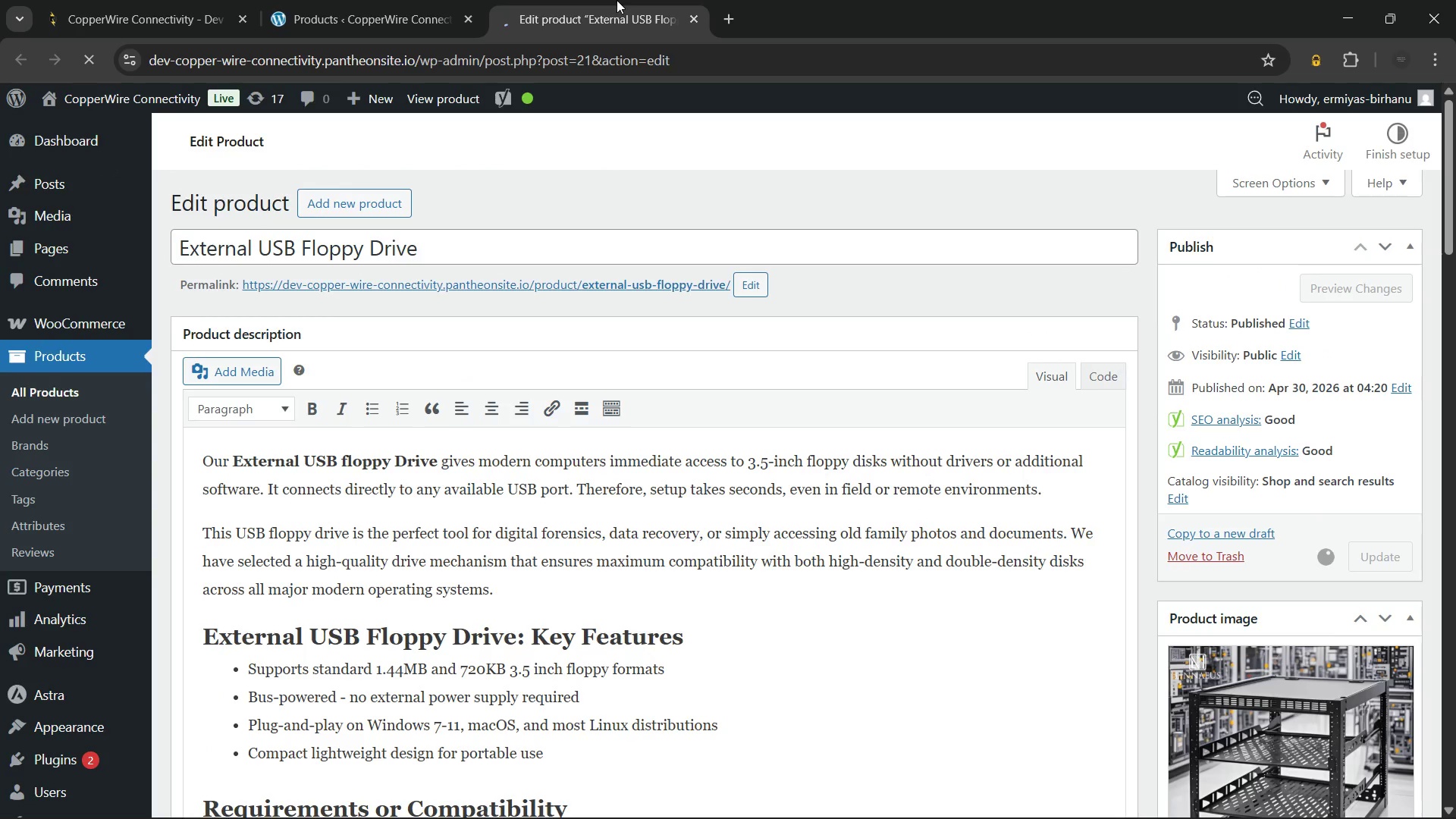 
left_click([347, 0])
 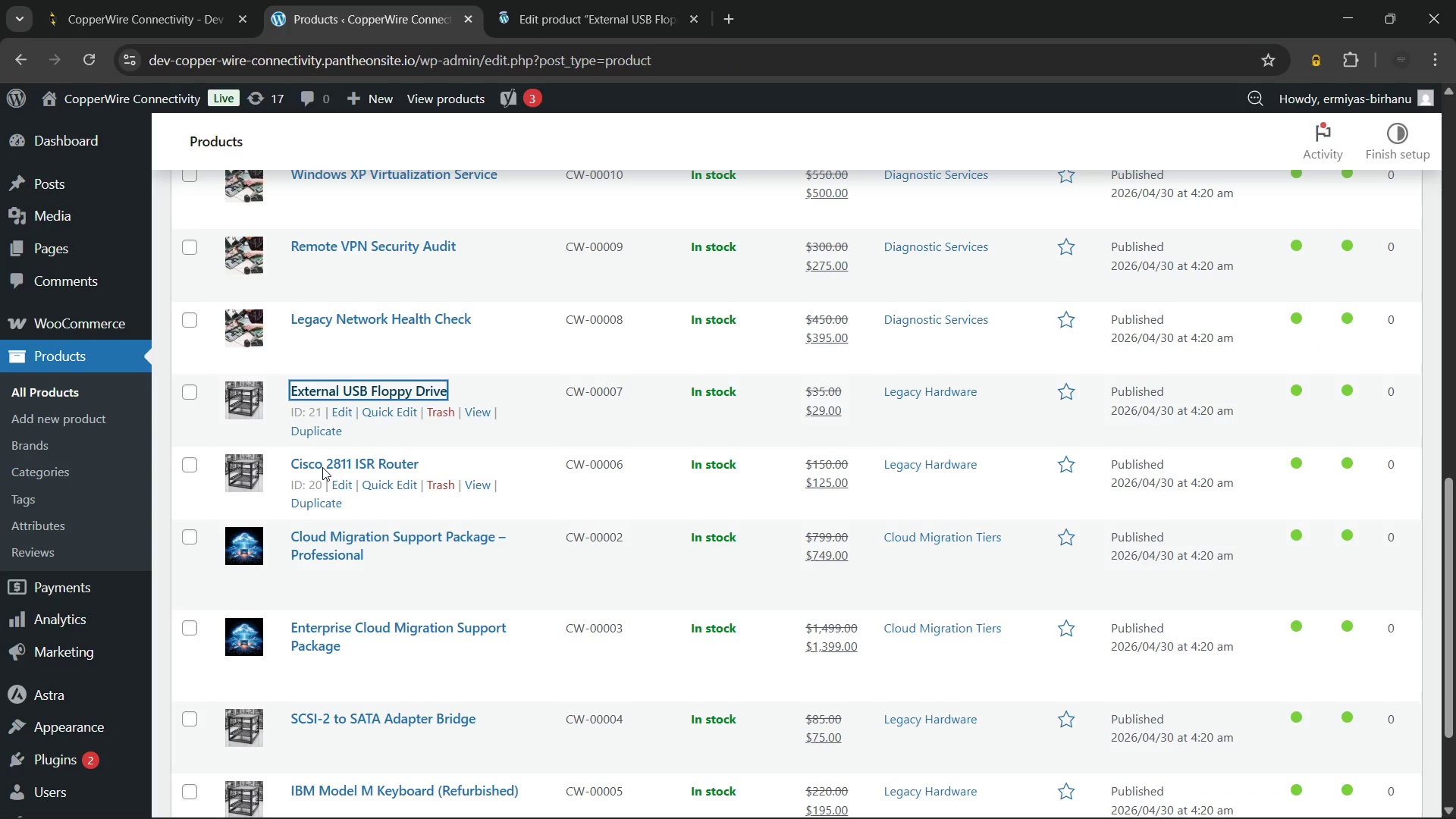 
hold_key(key=ControlLeft, duration=1.09)
left_click([313, 460])
 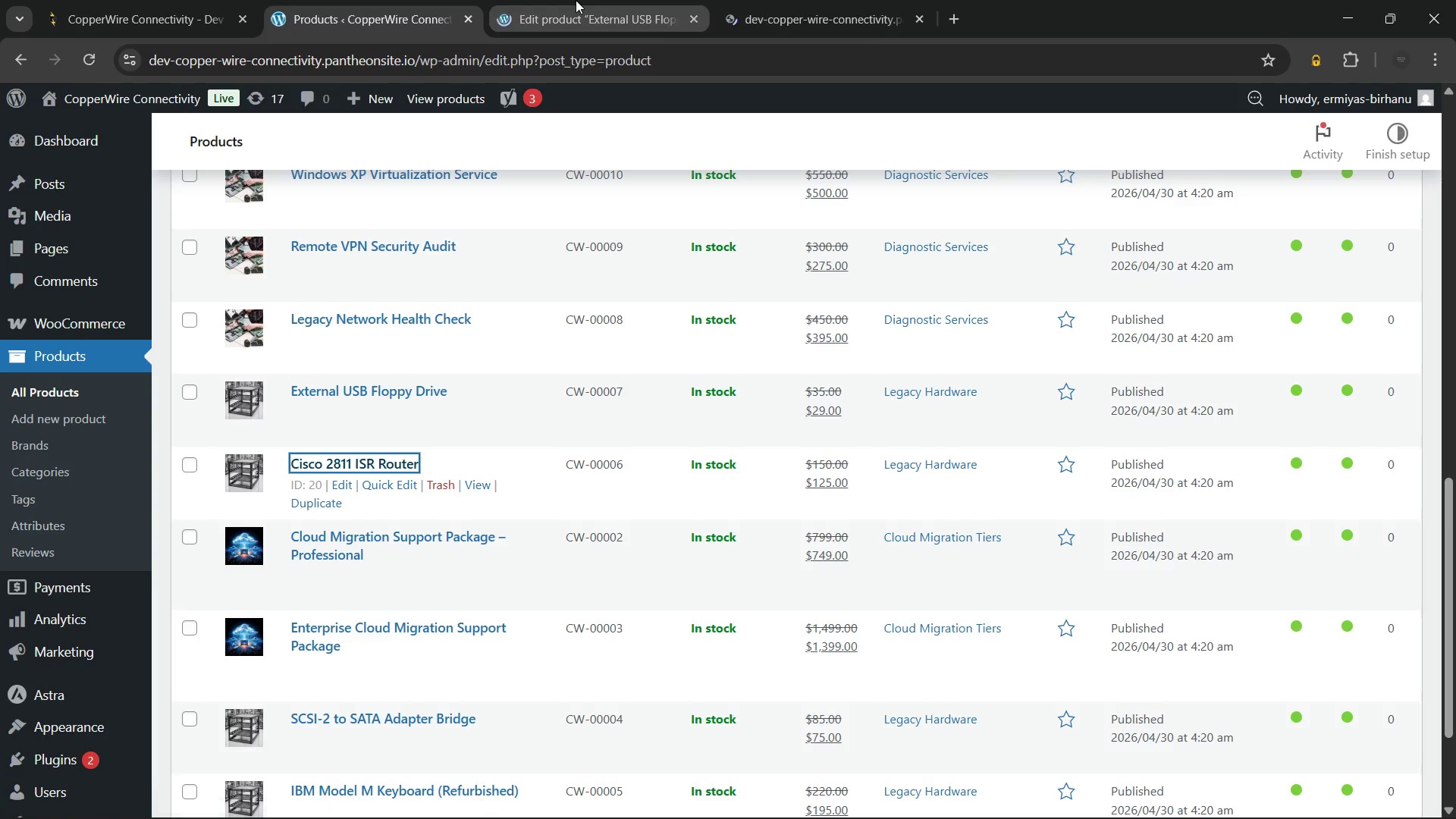 
left_click([576, 0])
 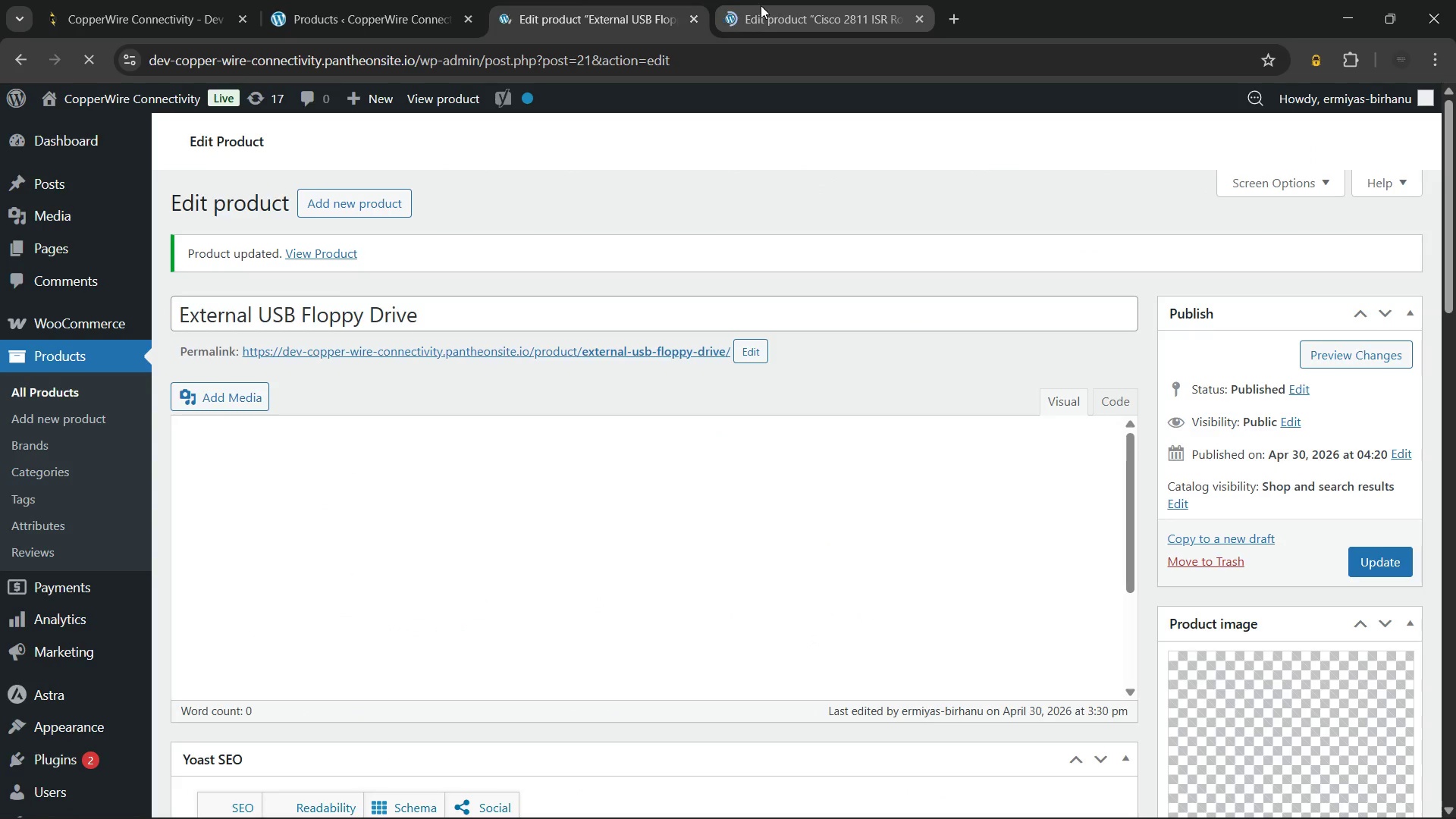 
left_click([762, 5])
 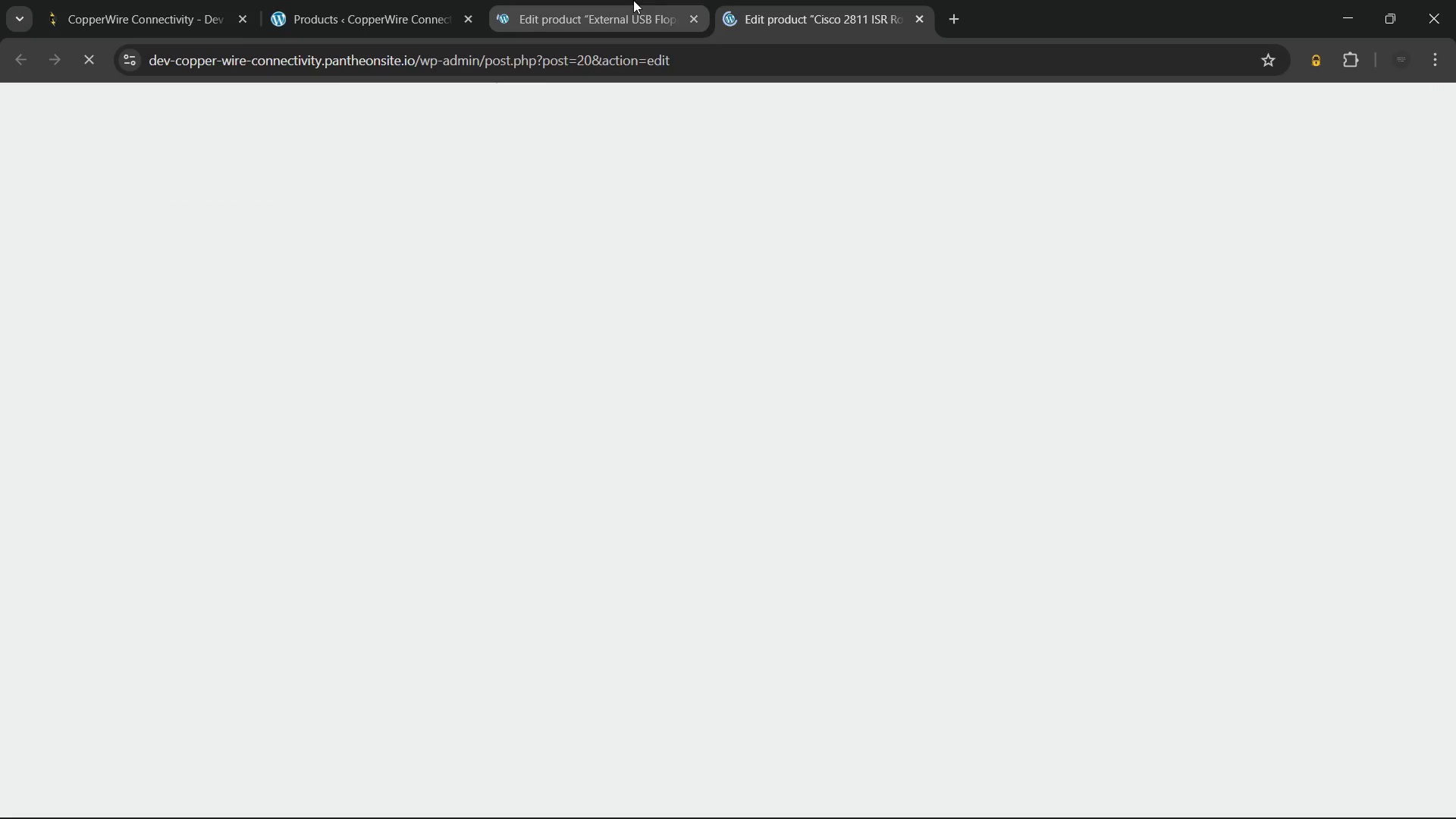 
left_click([633, 0])
 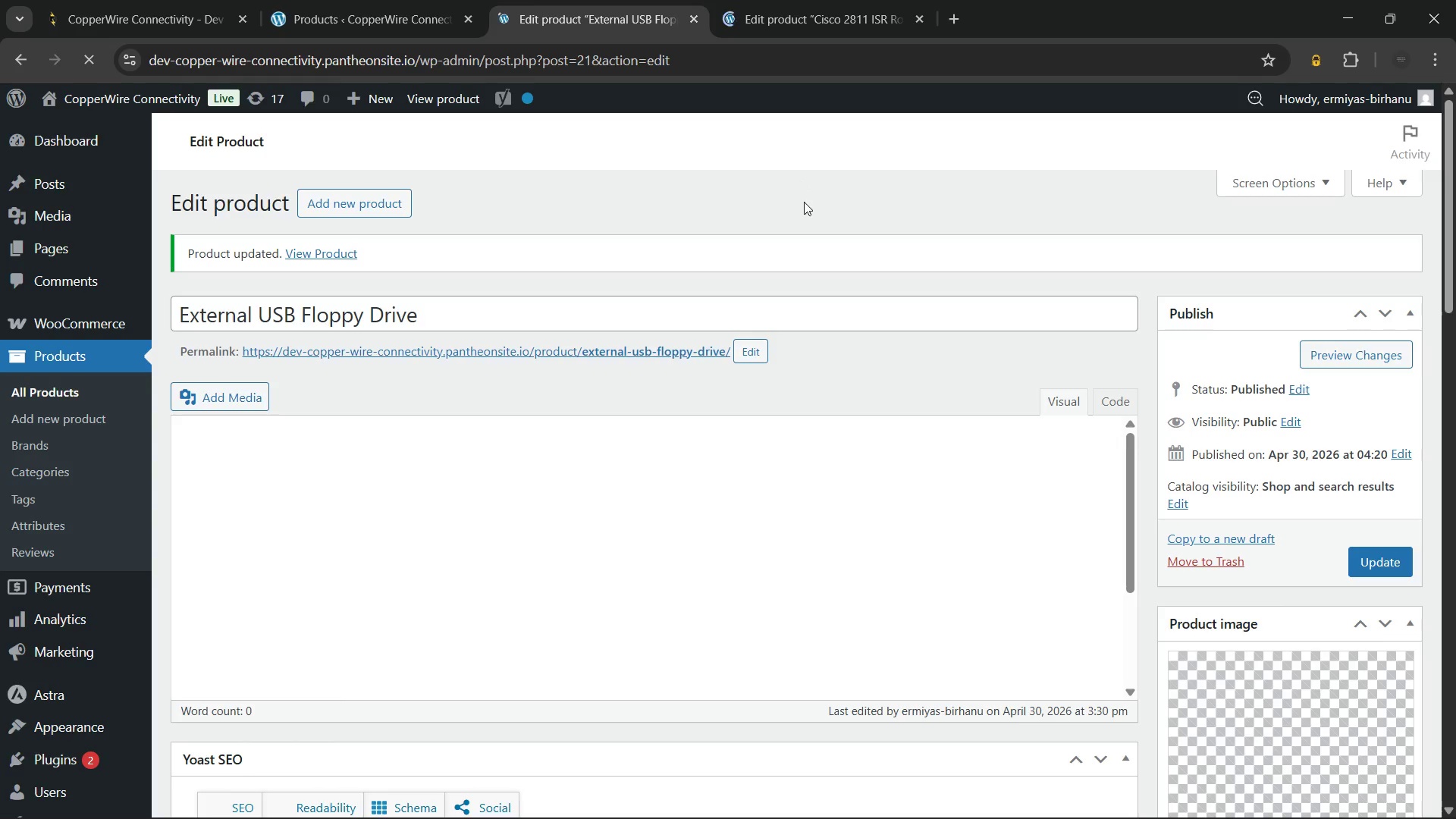 
wait(8.34)
 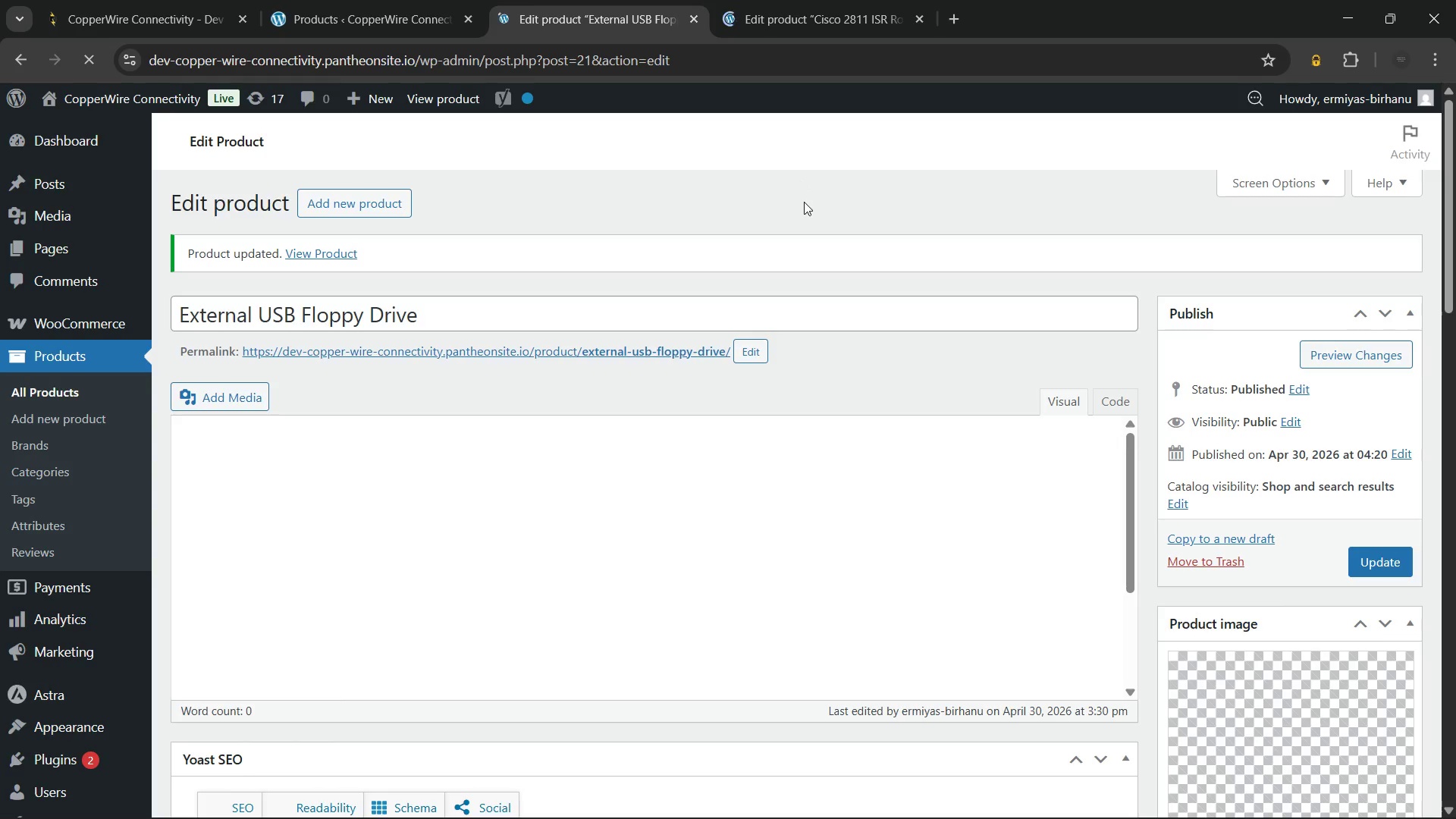 
left_click([689, 20])
 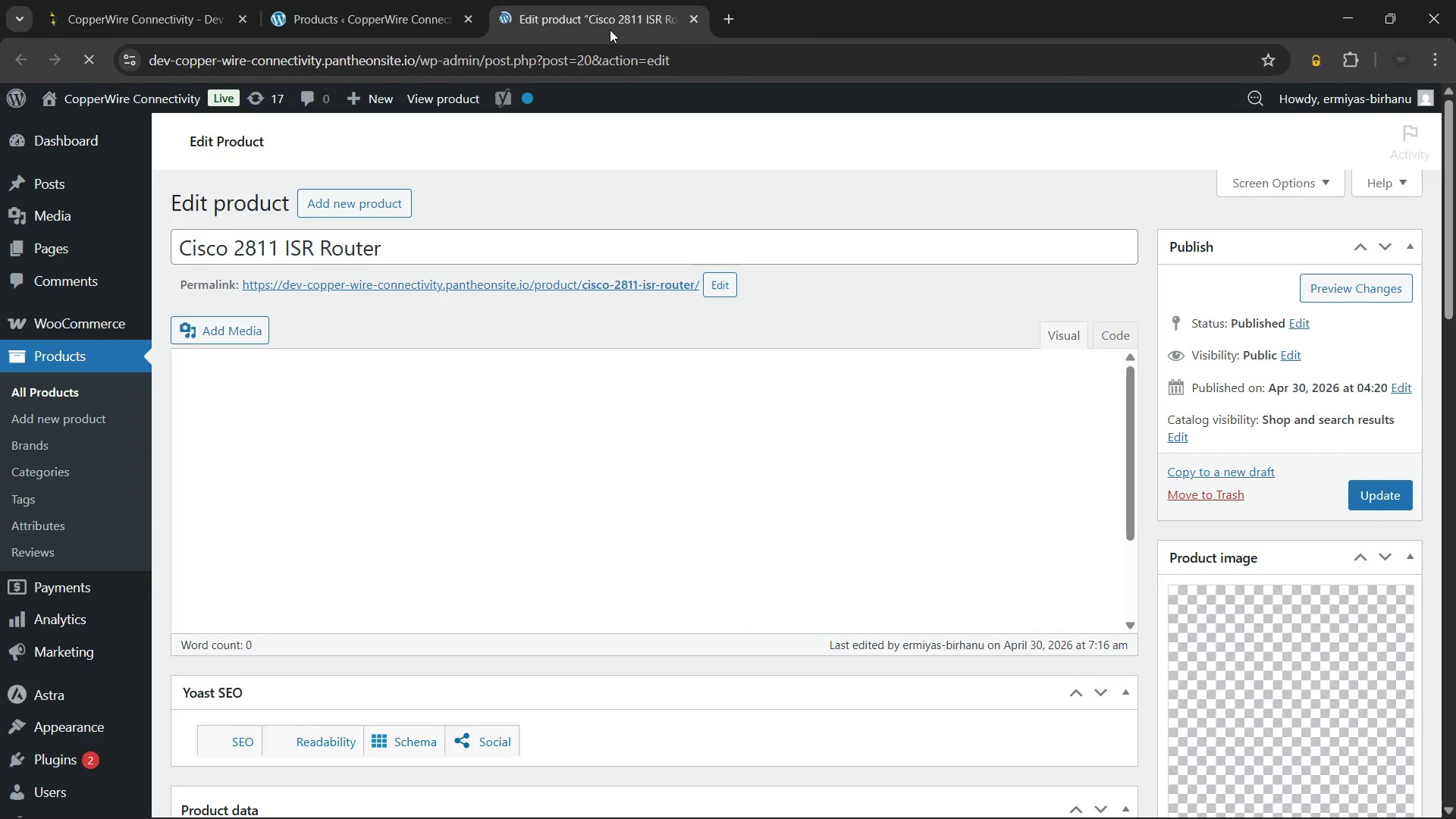 
mouse_move([606, 358])
 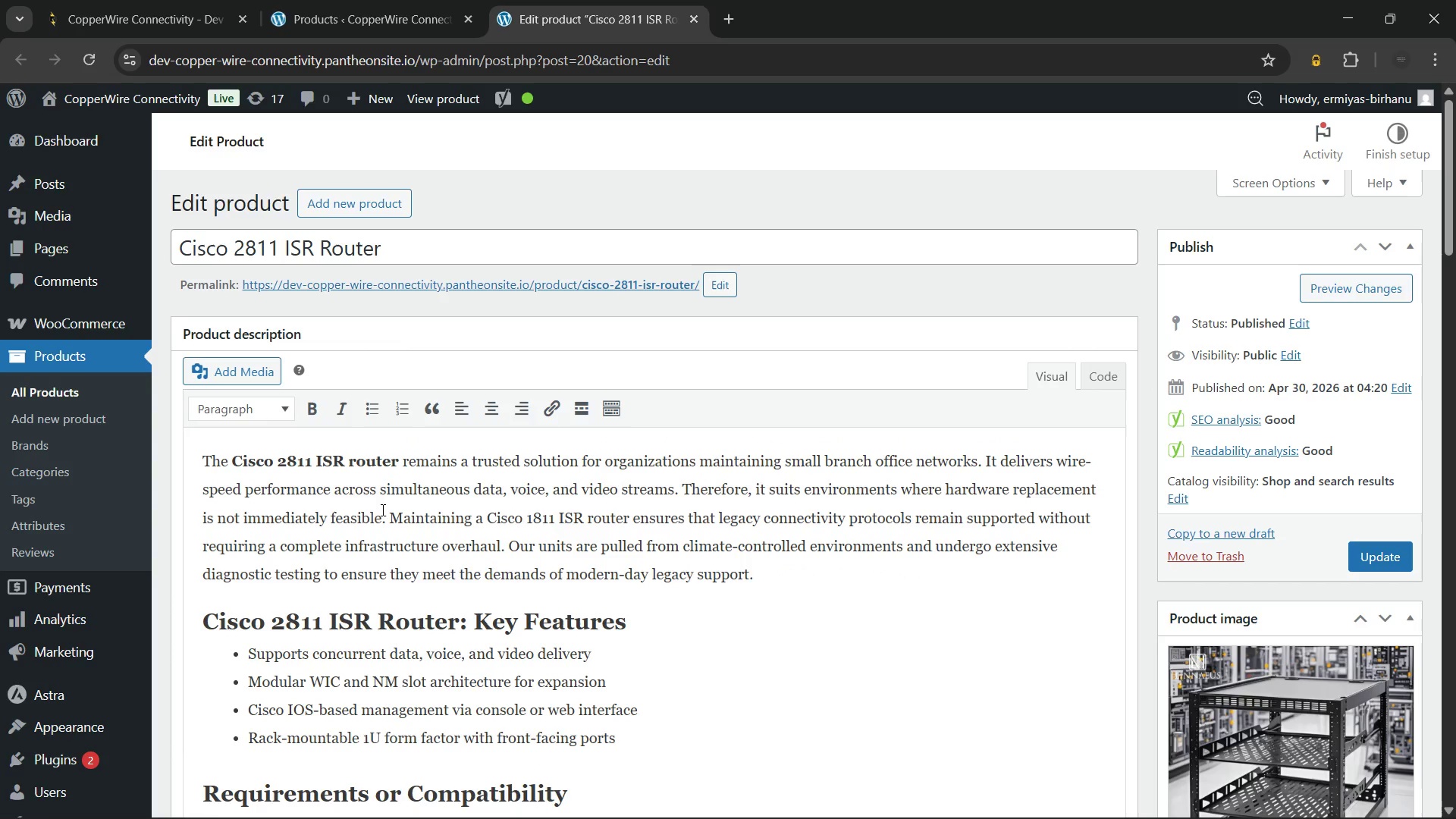 
left_click([388, 516])
 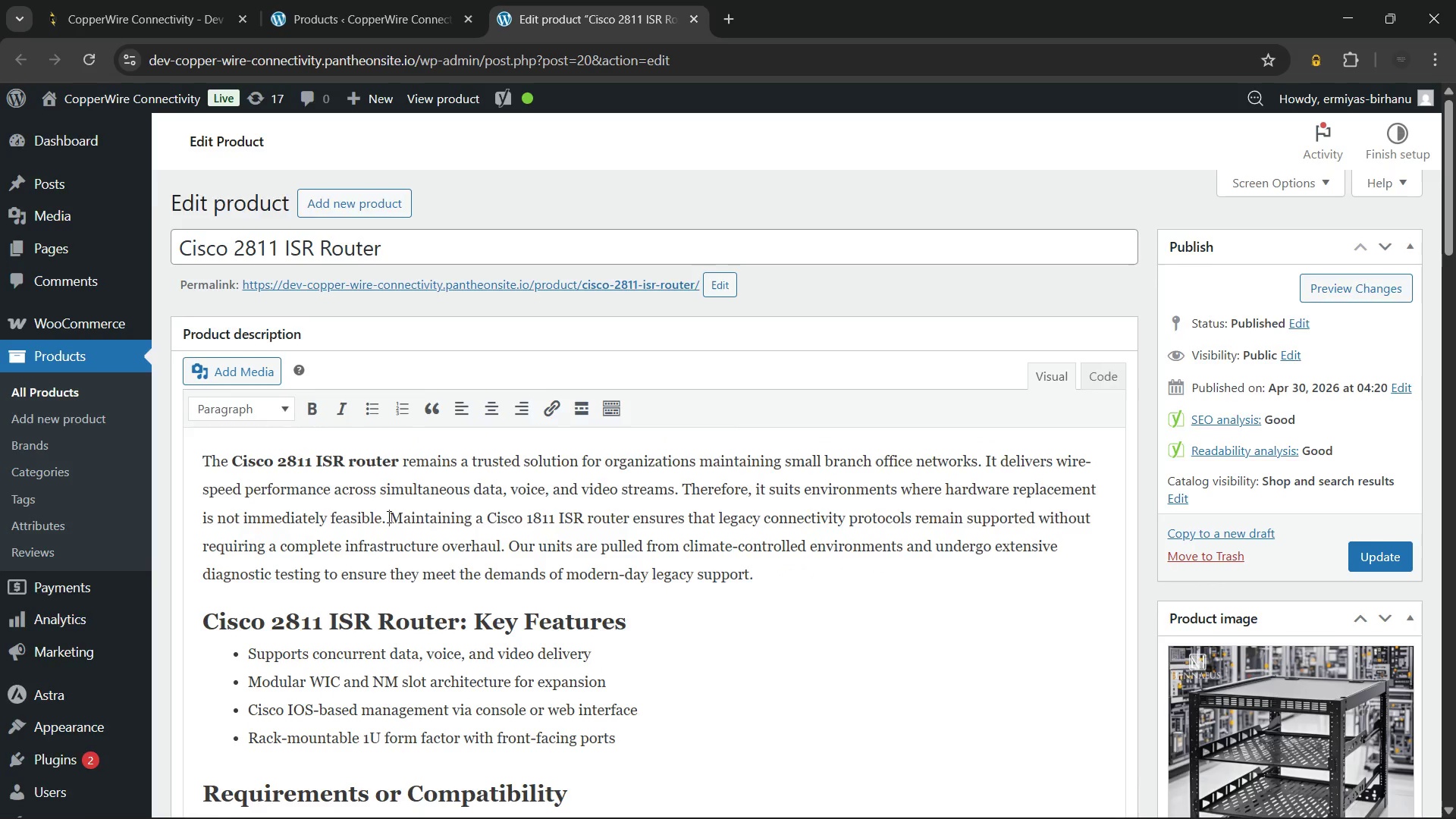 
key(Enter)
 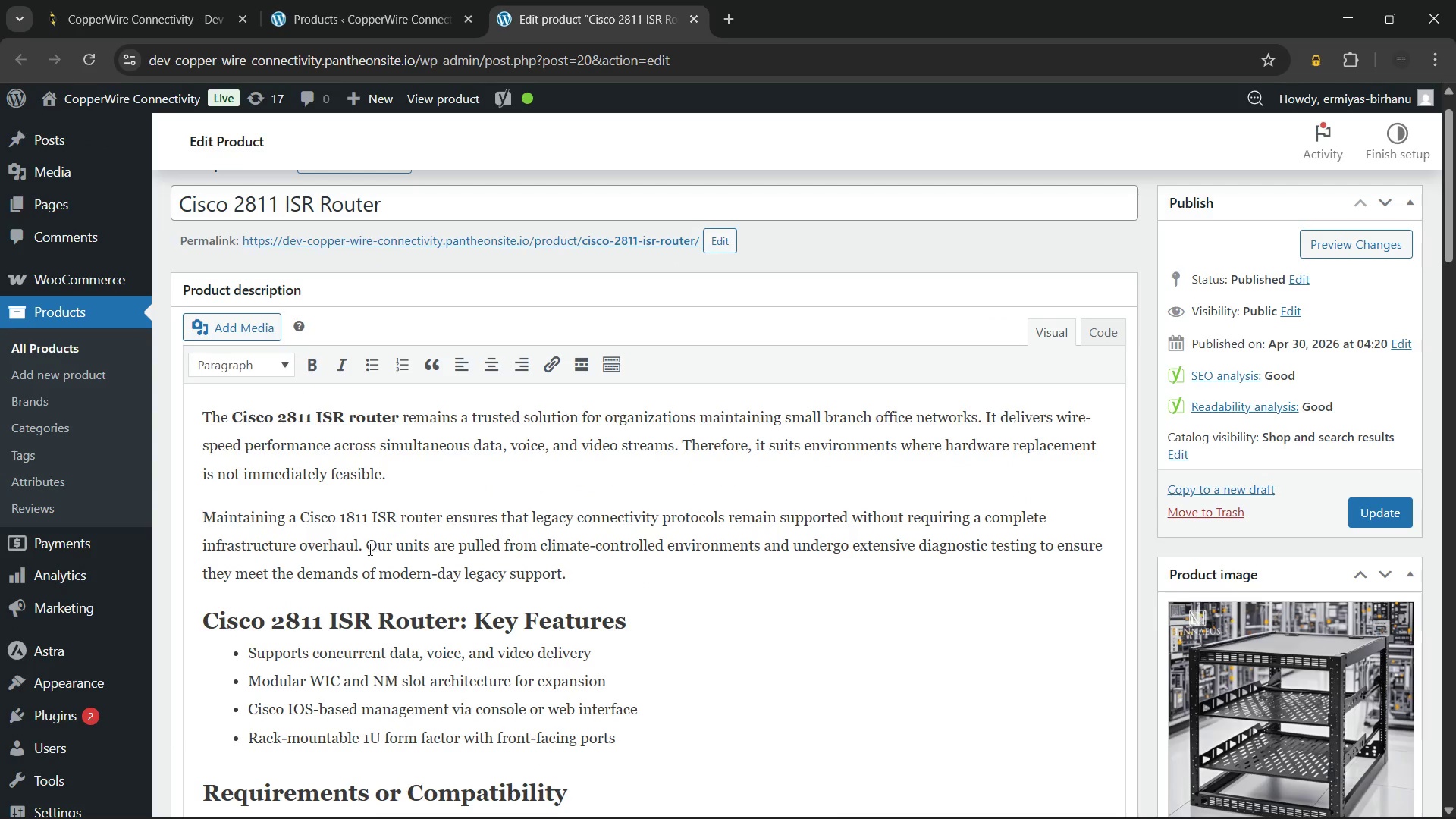 
left_click([368, 551])
 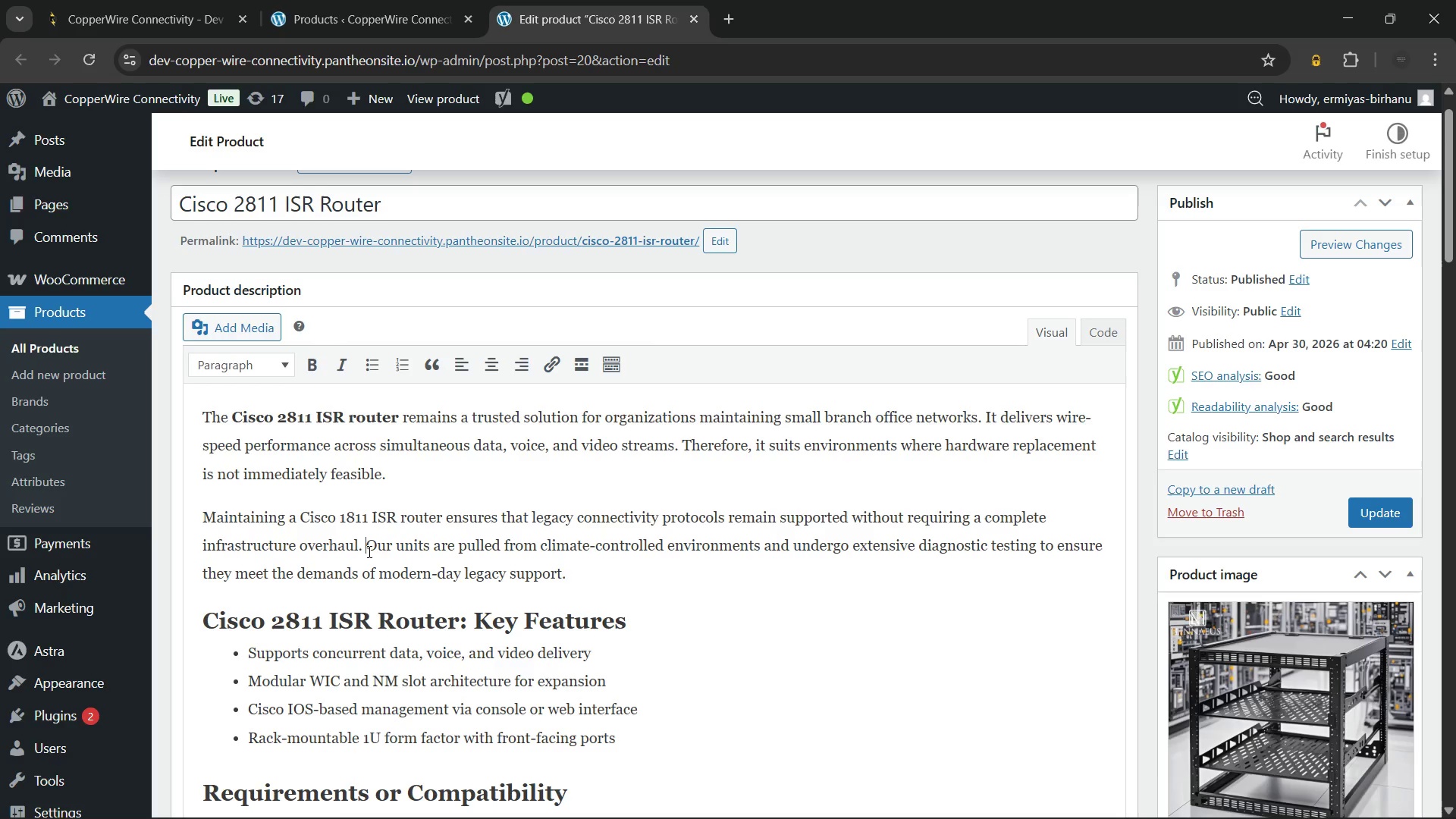 
key(Enter)
 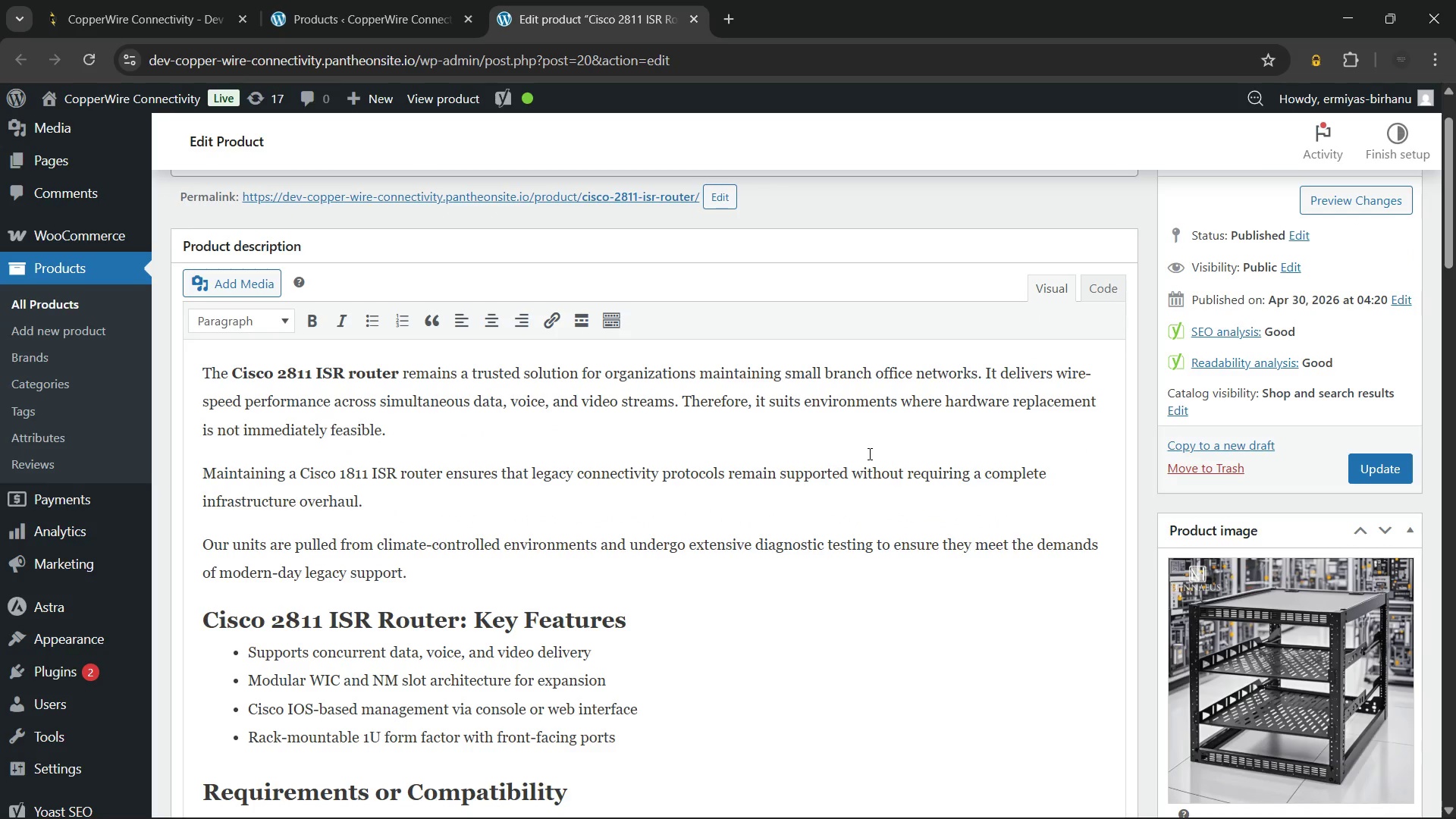 
key(Backspace)
 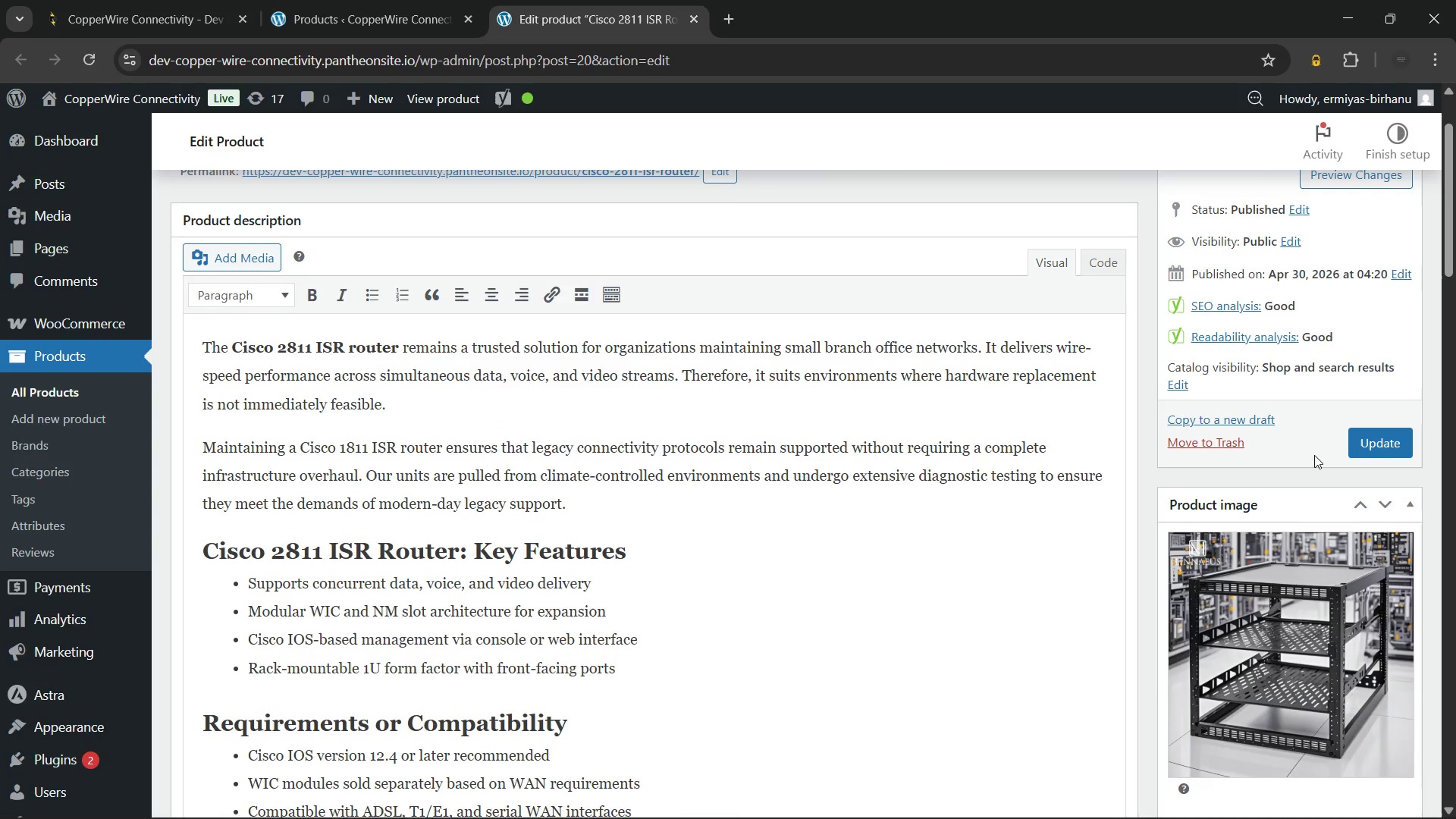 
left_click([1365, 440])
 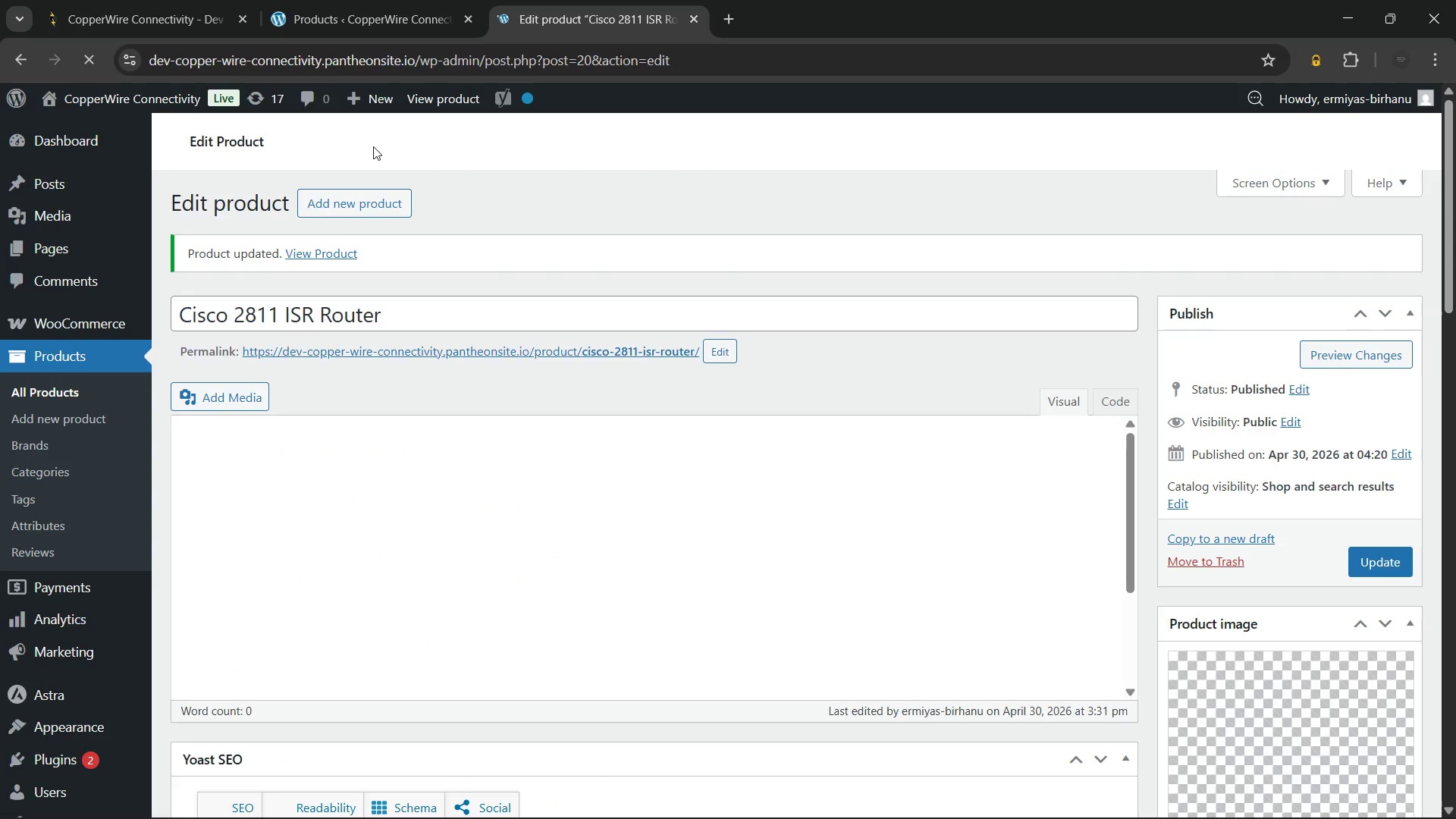 
wait(5.73)
 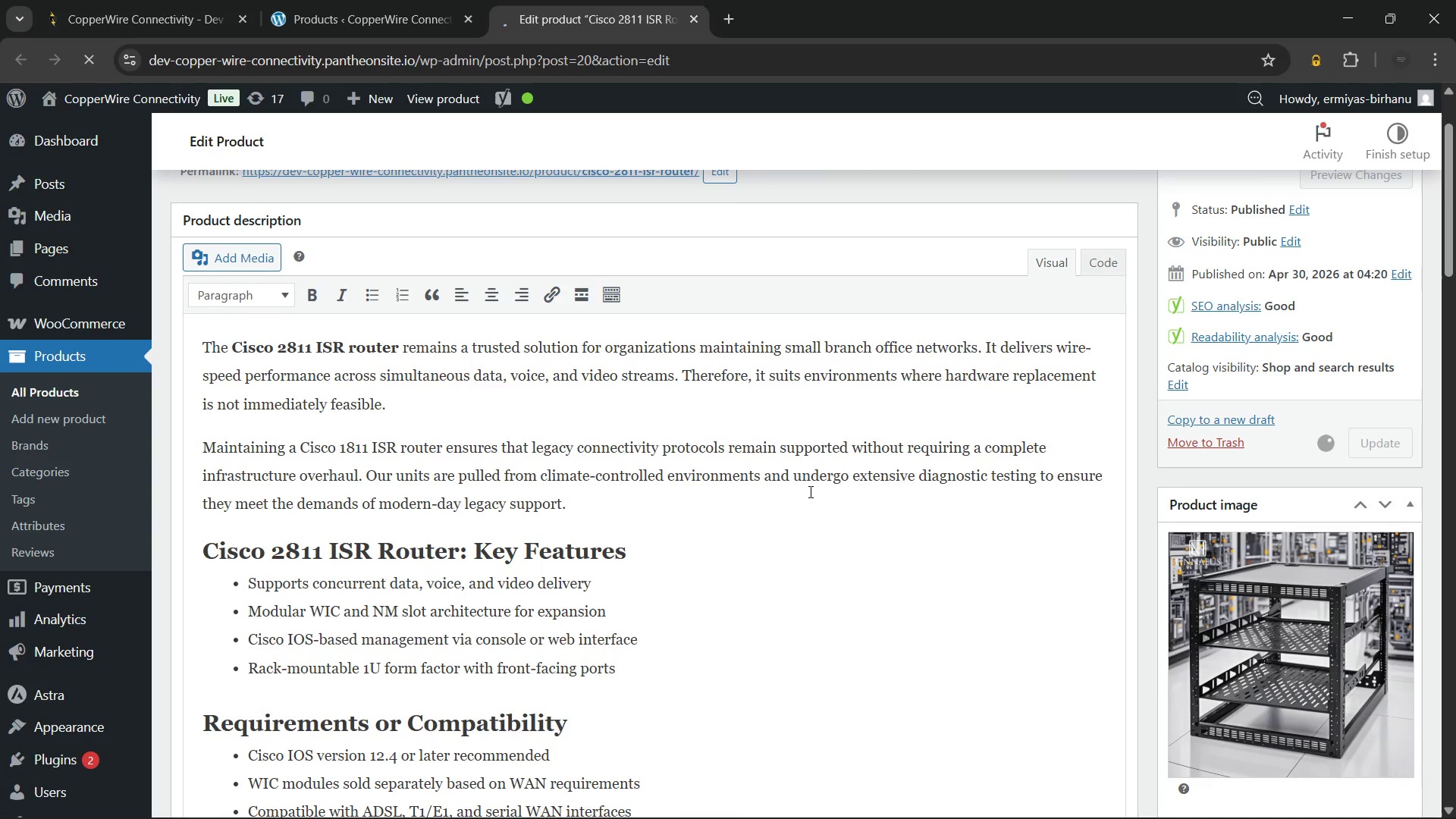 
left_click([368, 0])
 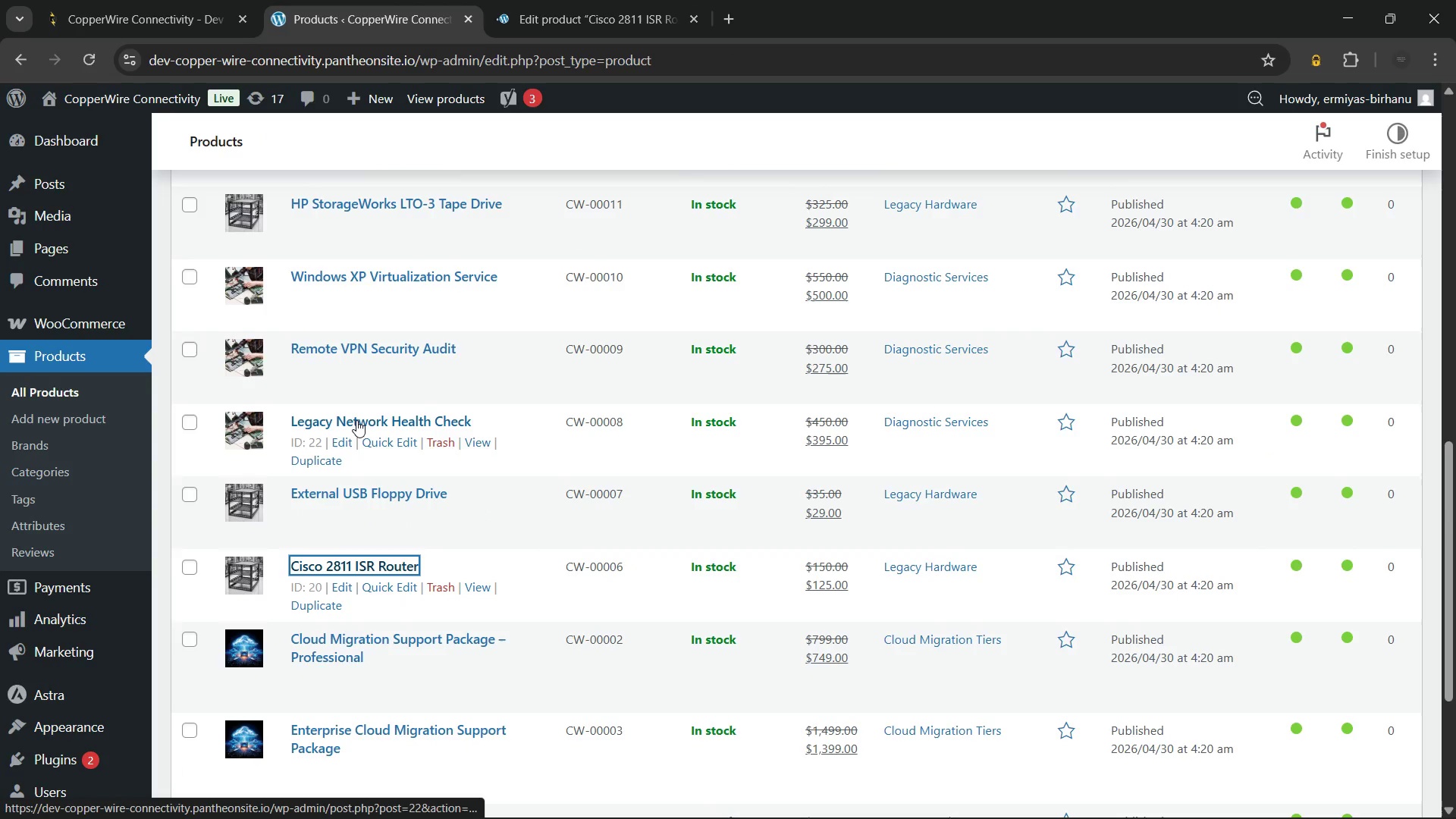 
wait(6.8)
 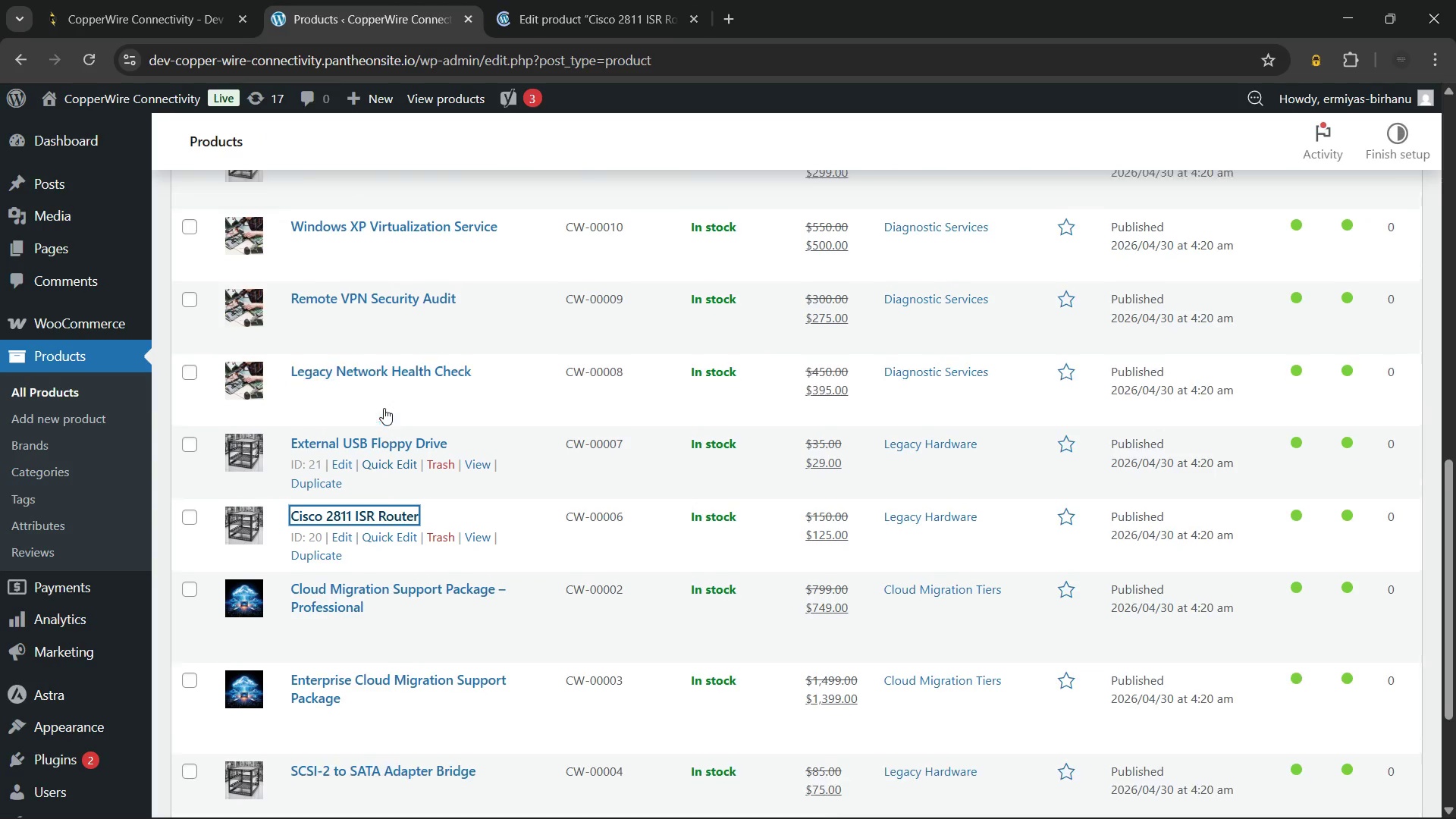 
hold_key(key=ControlLeft, duration=1.06)
left_click([356, 420])
 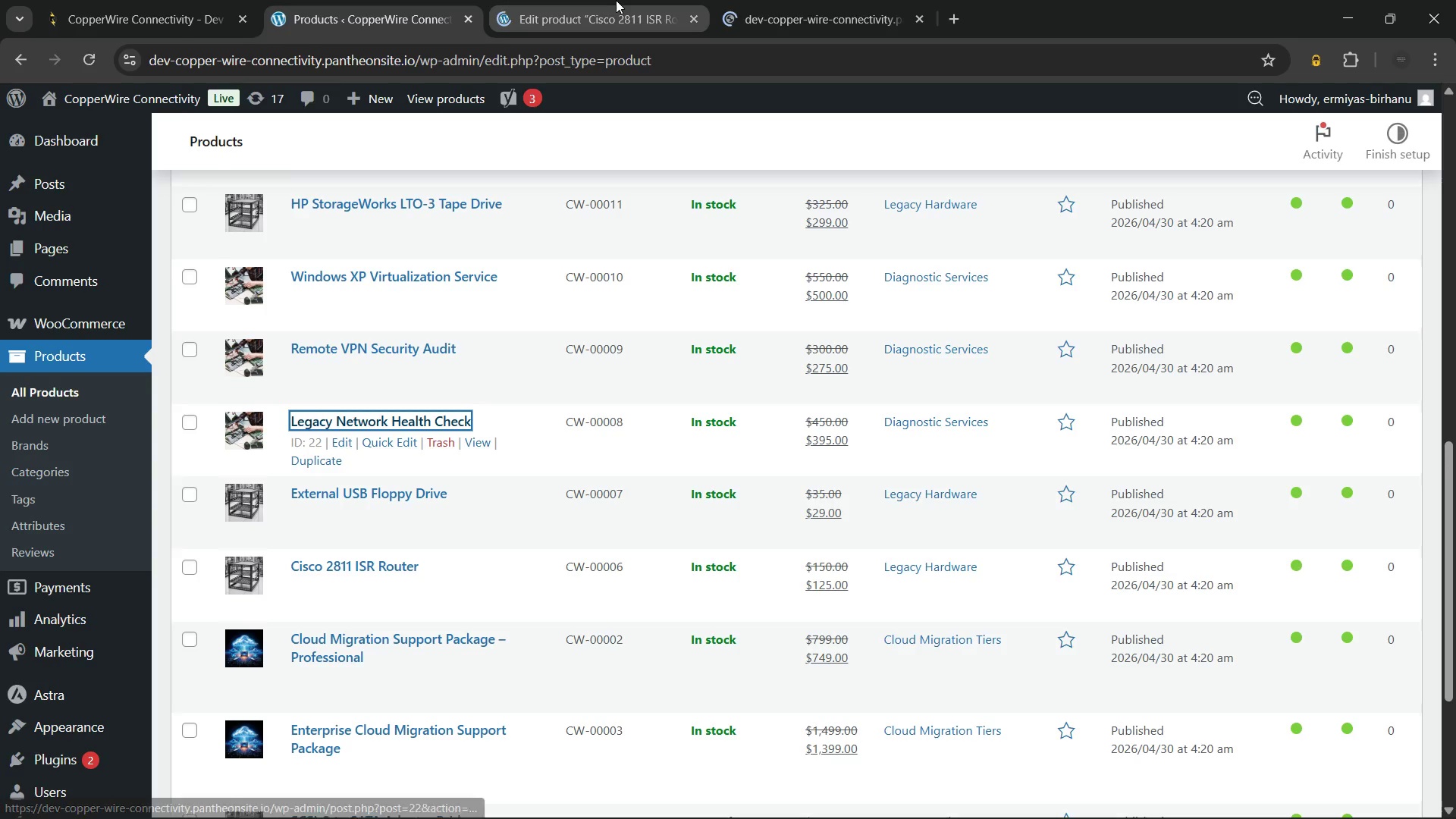 
left_click([616, 0])
 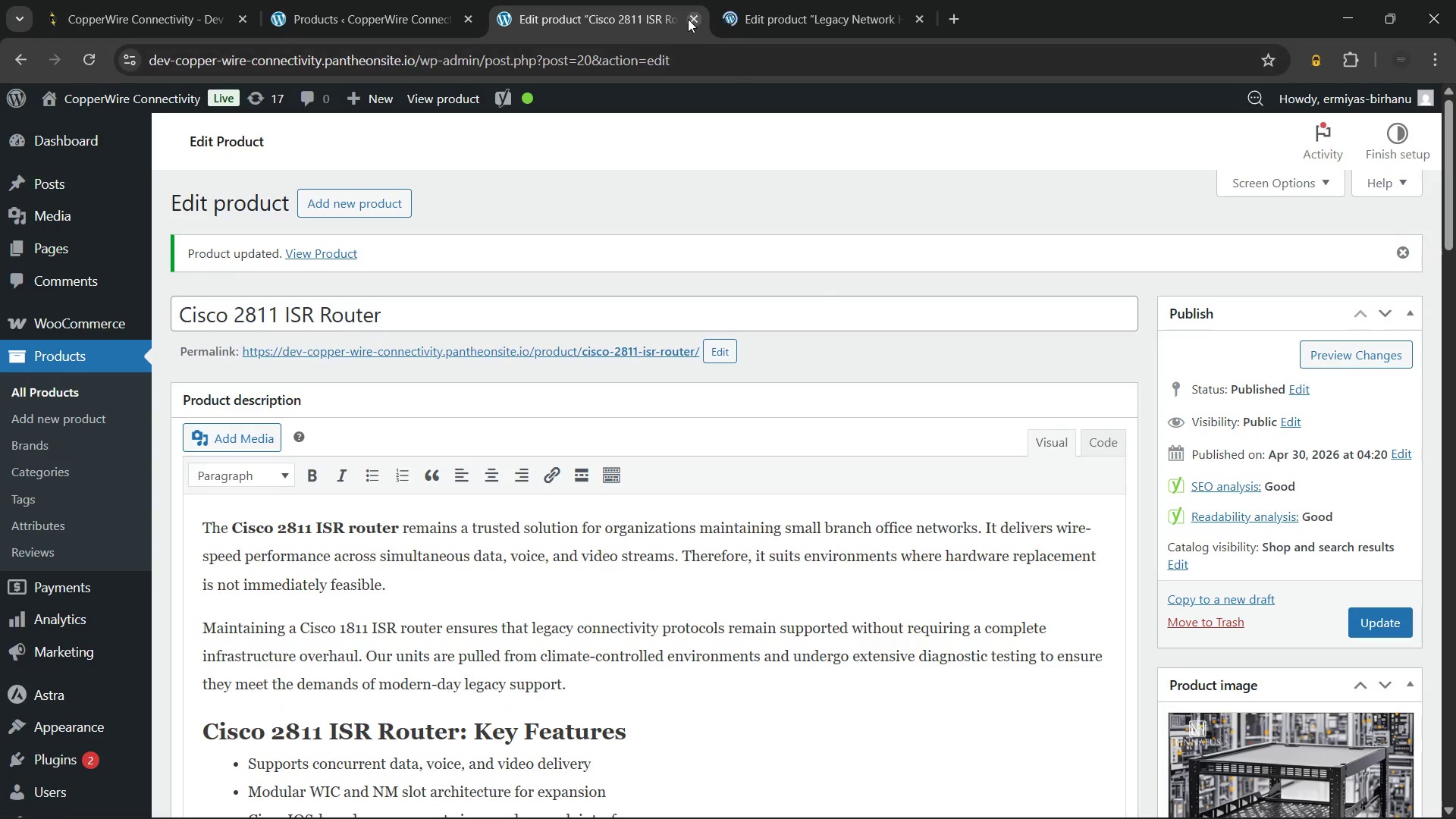 
left_click([689, 19])
 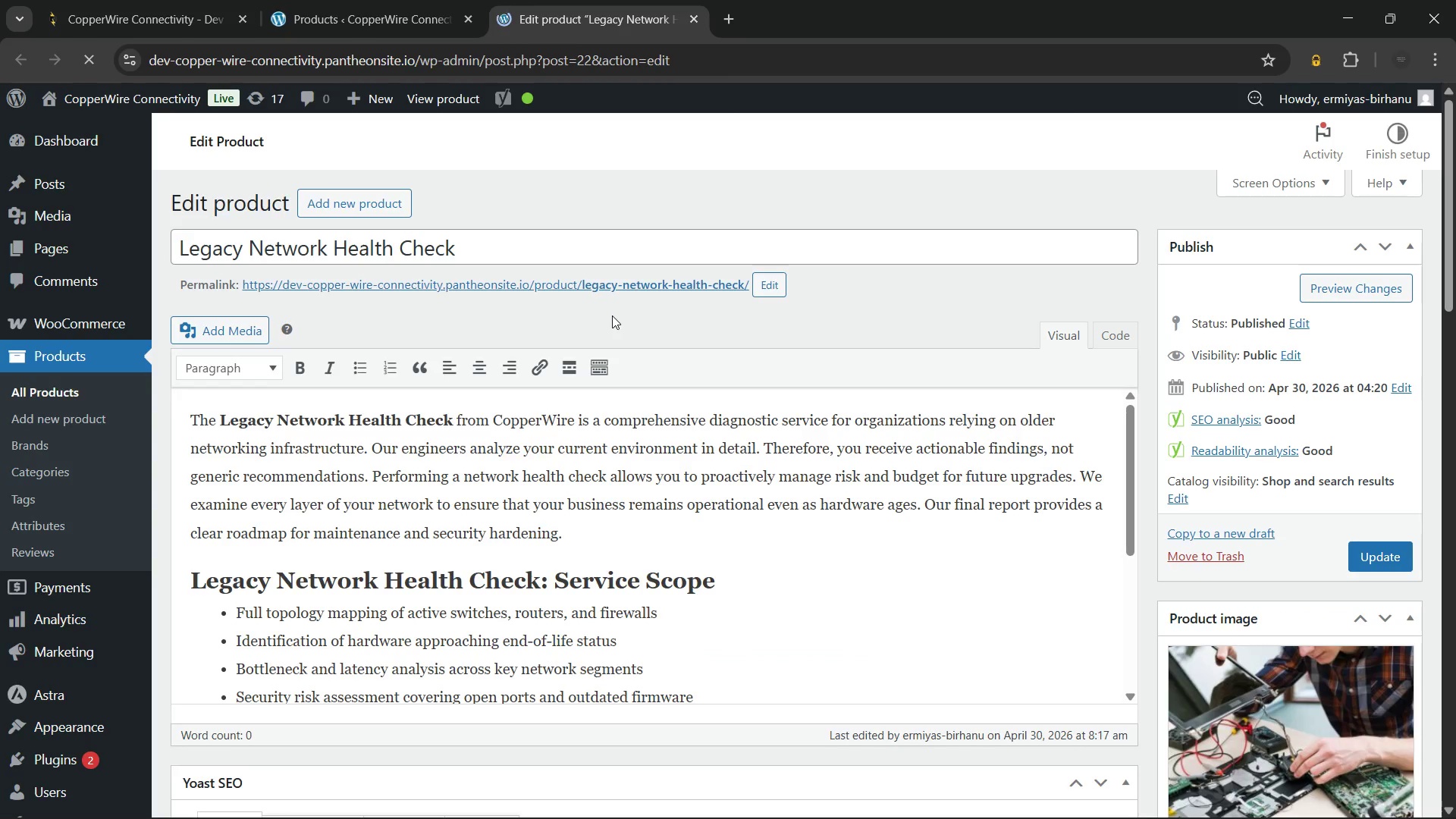 
wait(11.98)
 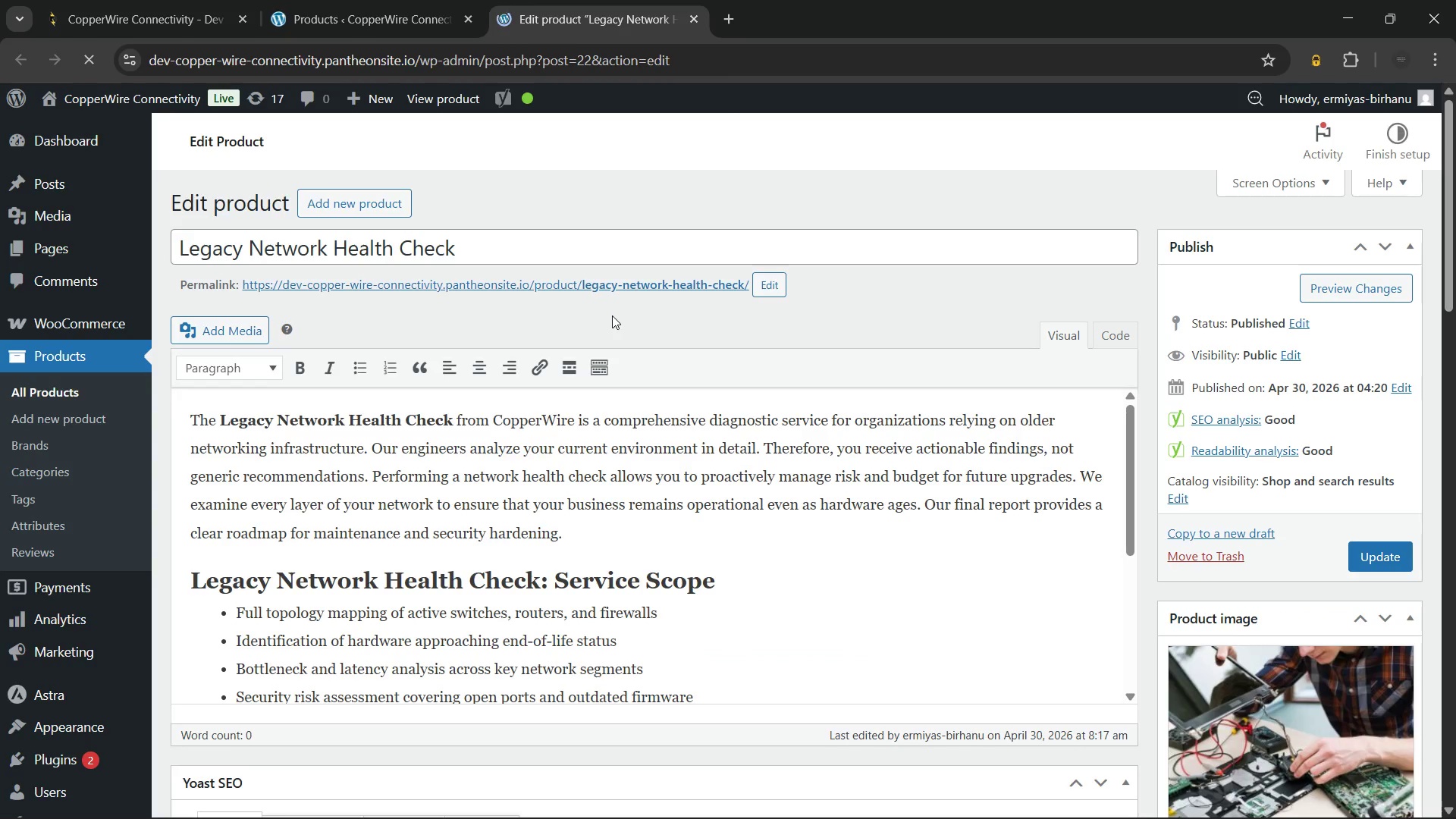 
left_click([384, 519])
 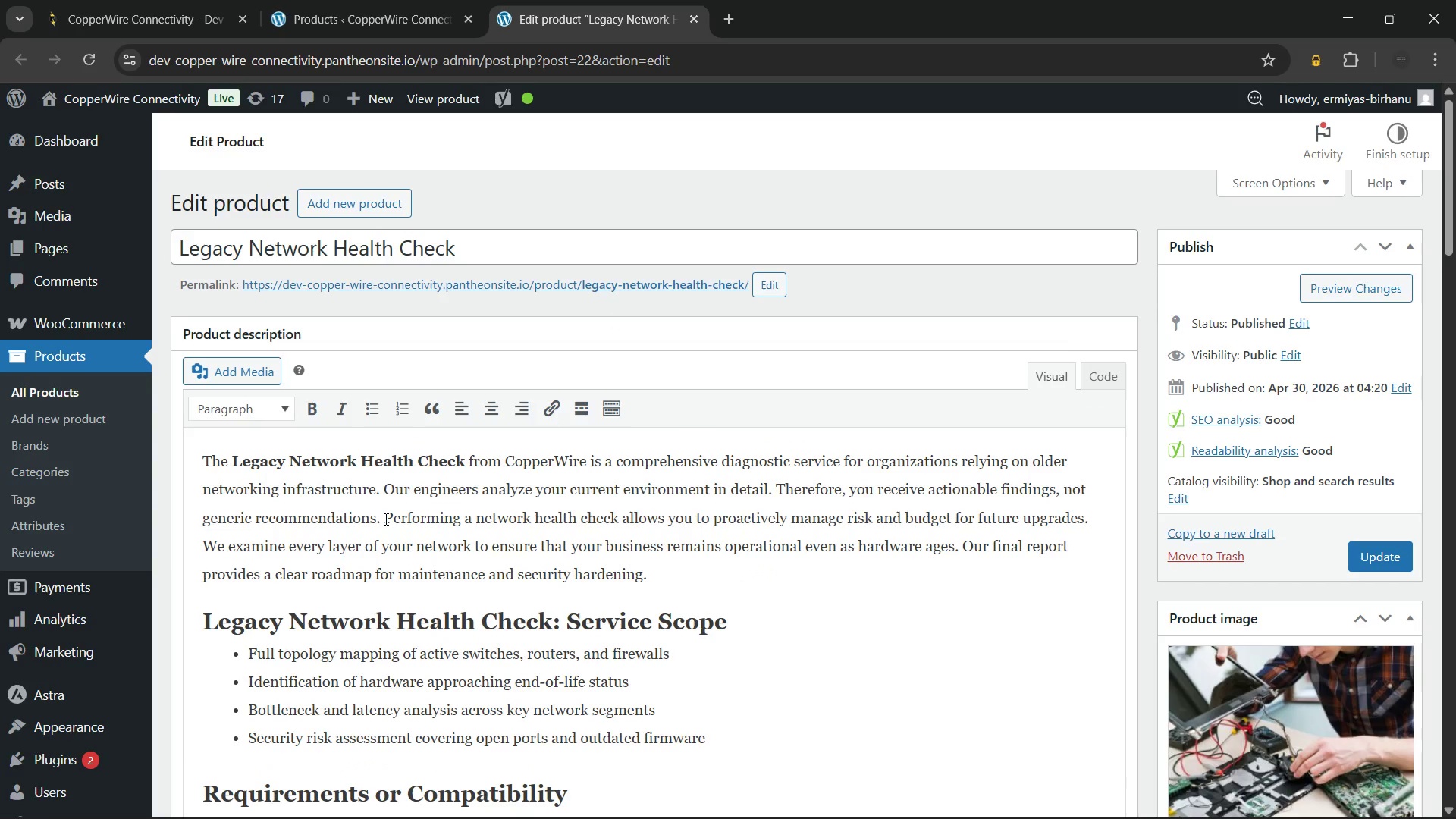 
key(Enter)
 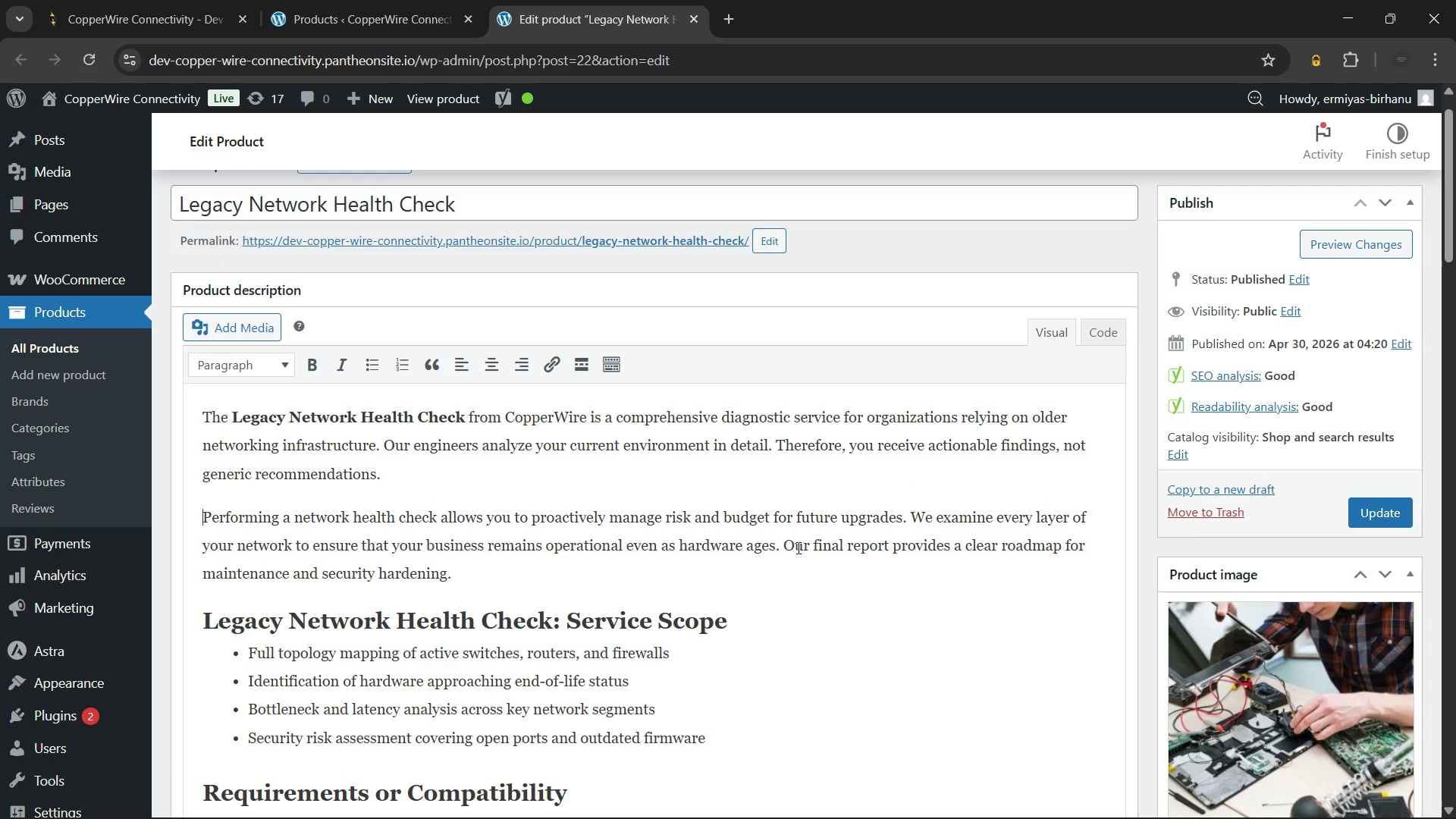 
left_click([786, 548])
 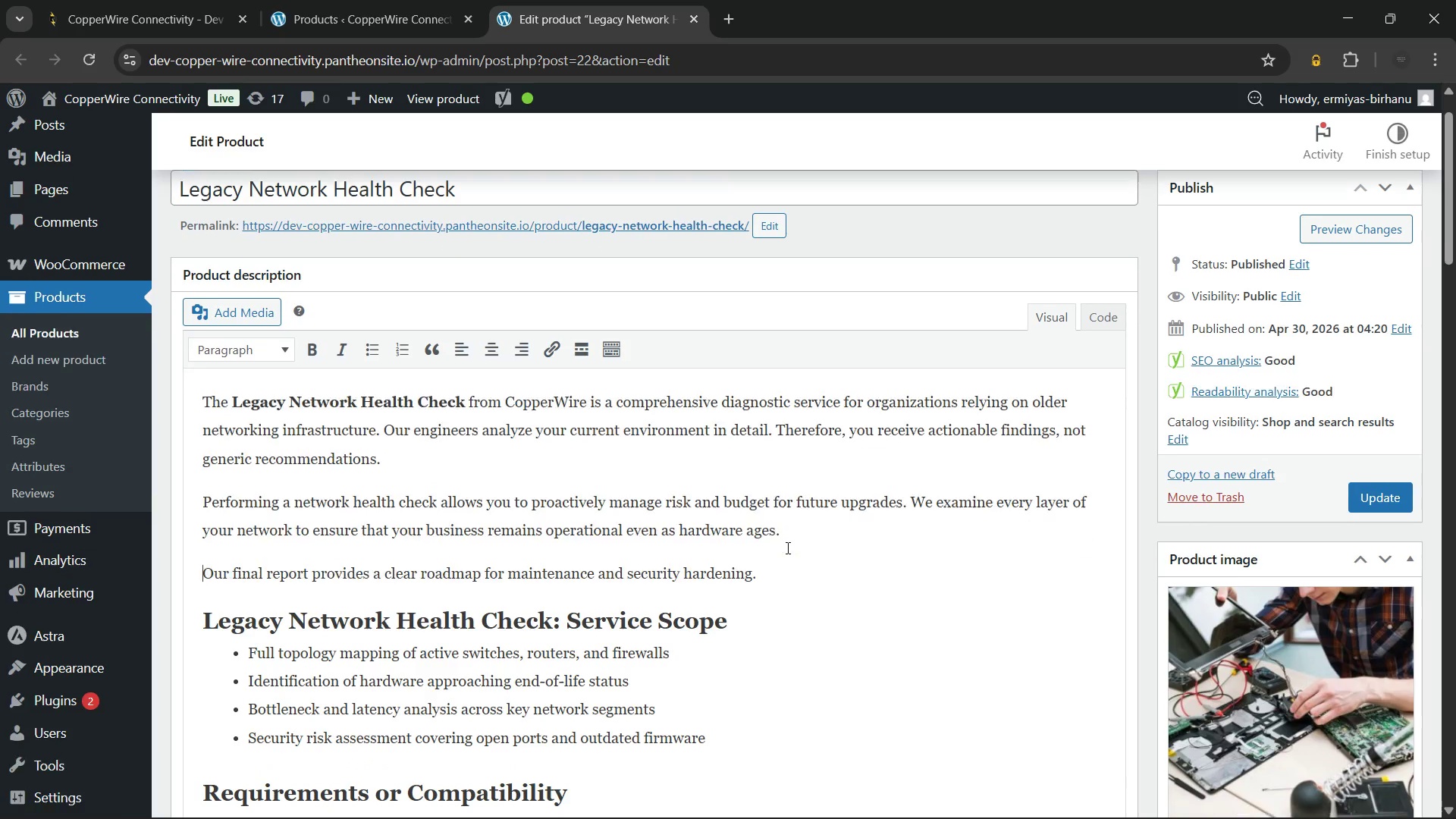 
key(Enter)
 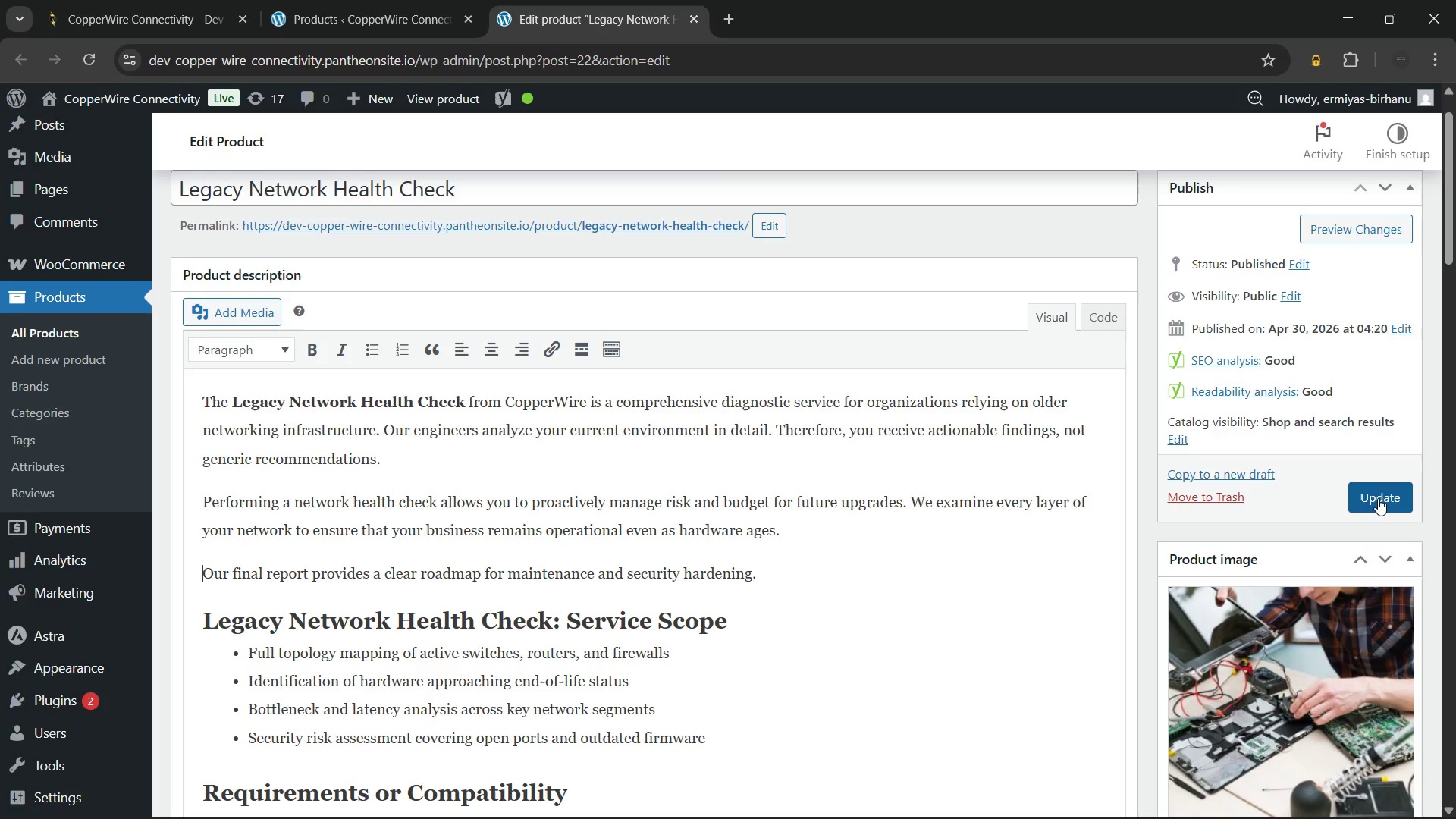 
left_click([1378, 498])
 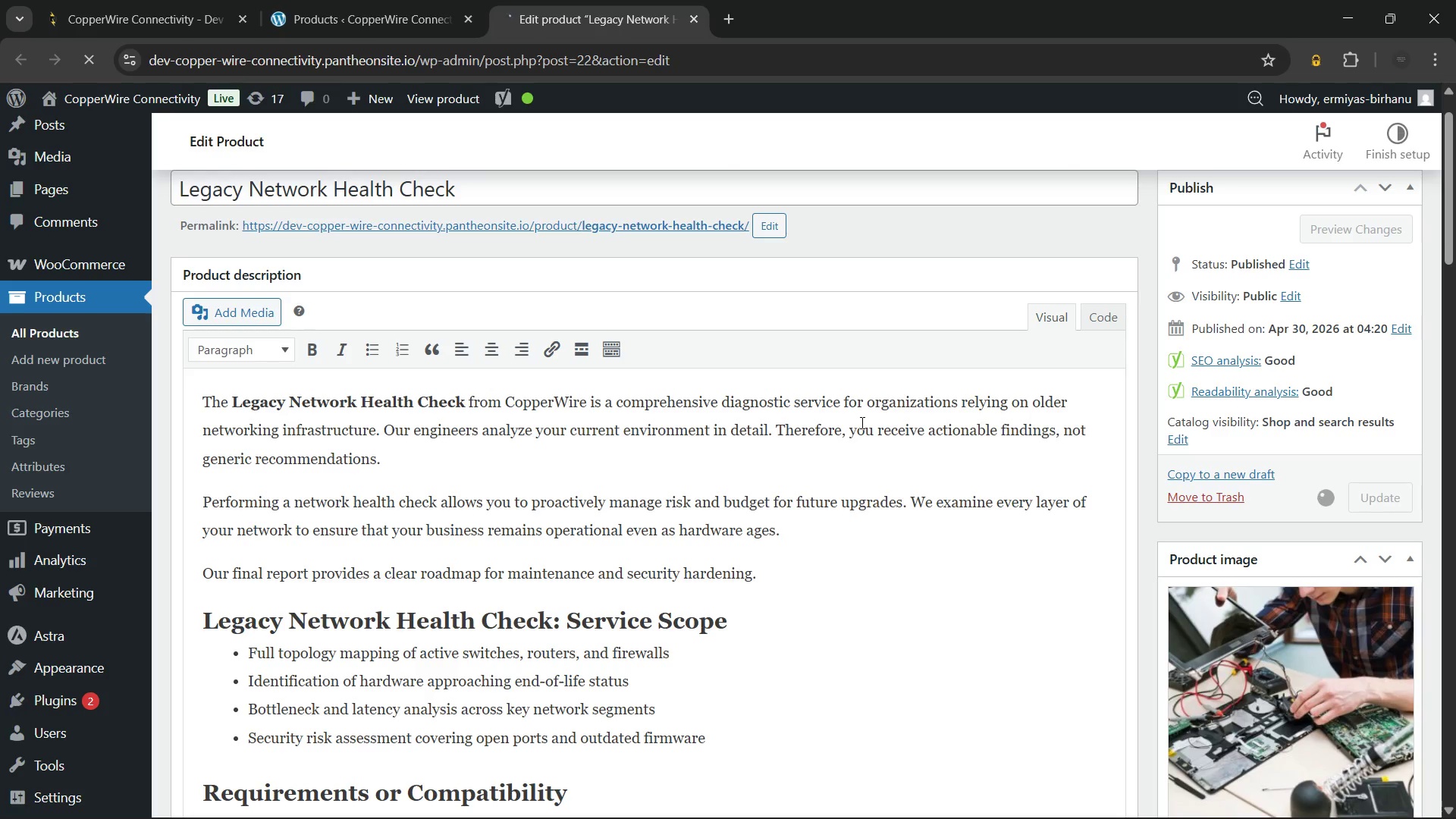 
wait(21.24)
 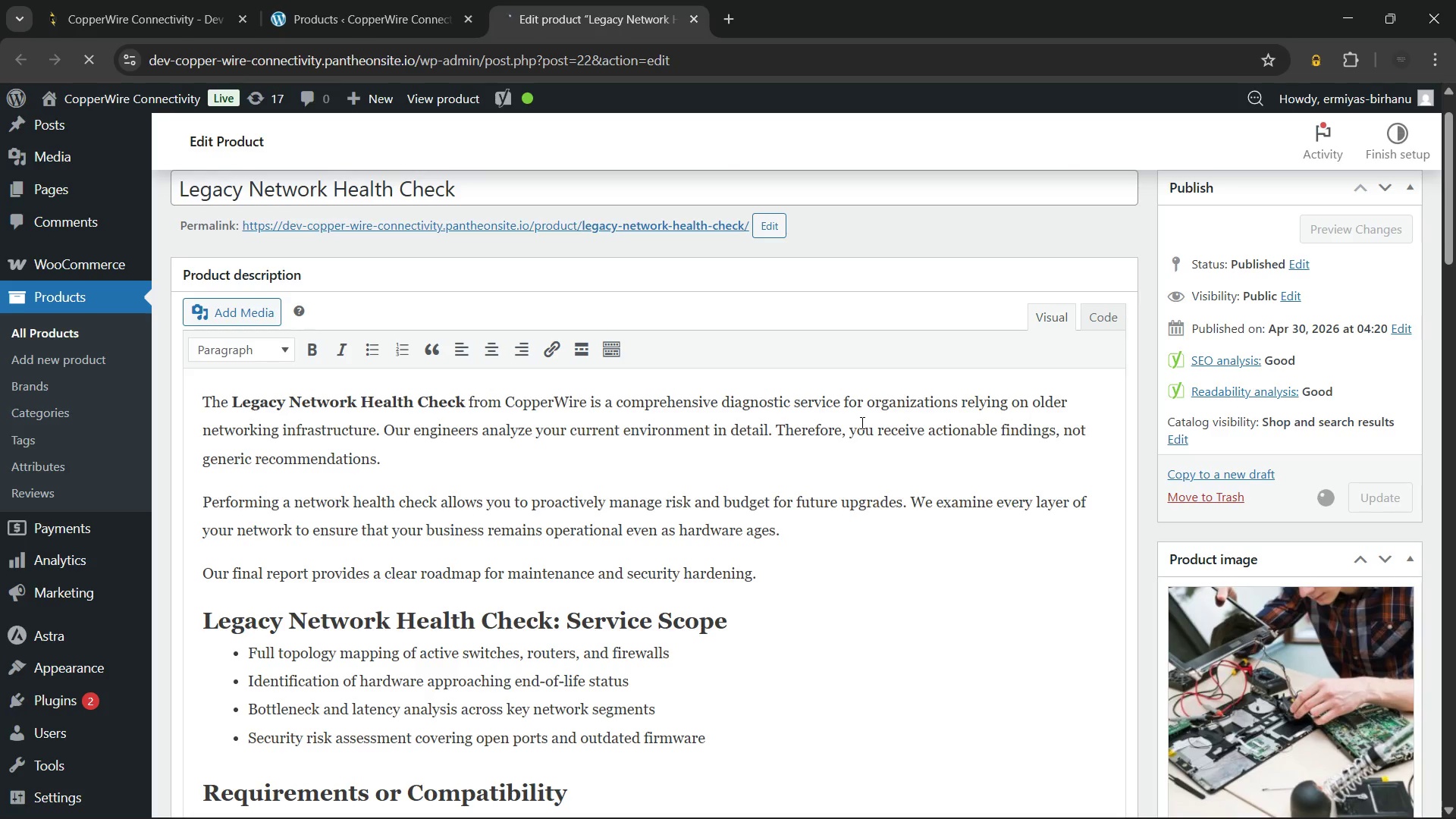 
mouse_move([706, 388])
 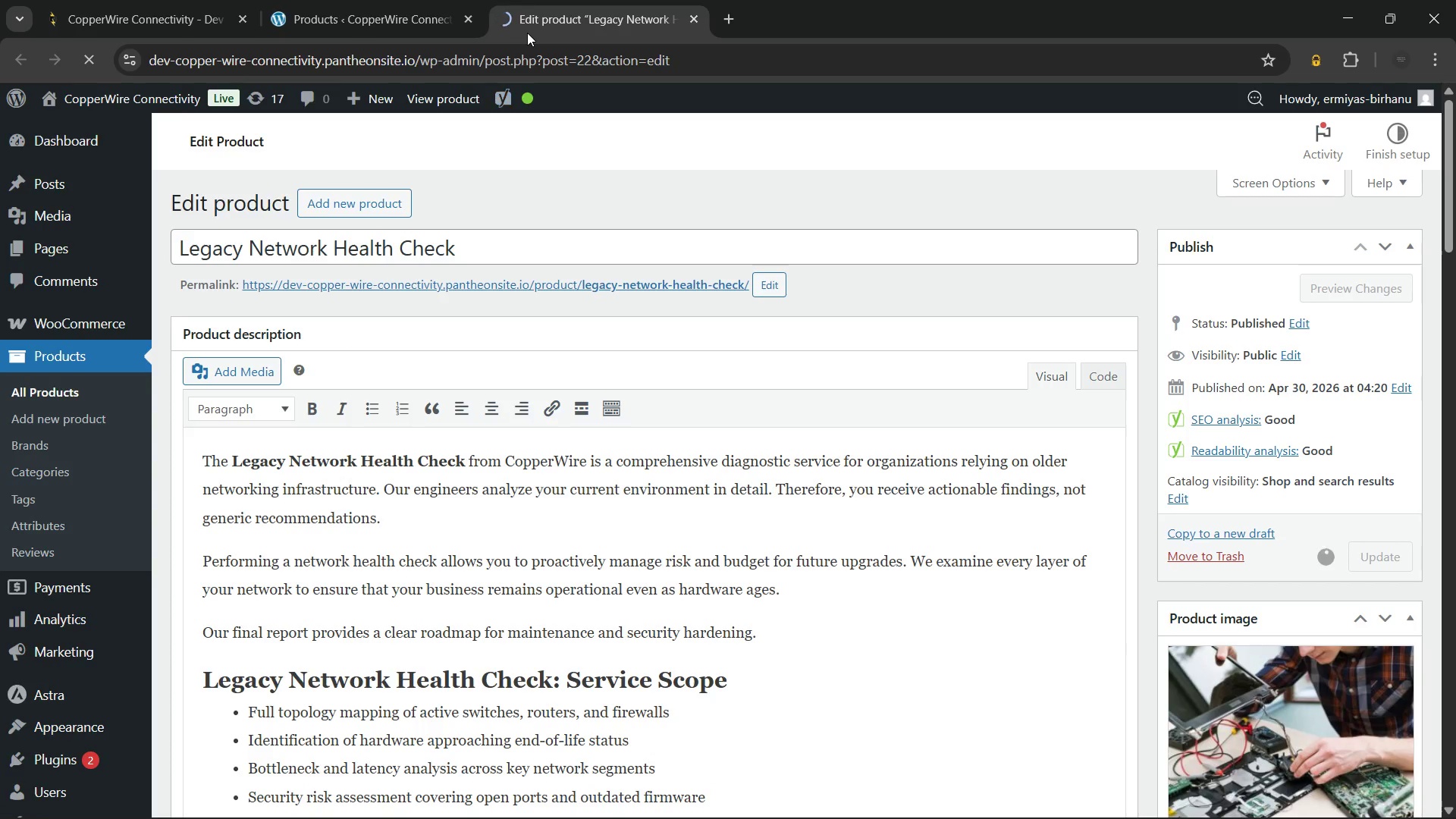 
wait(10.16)
 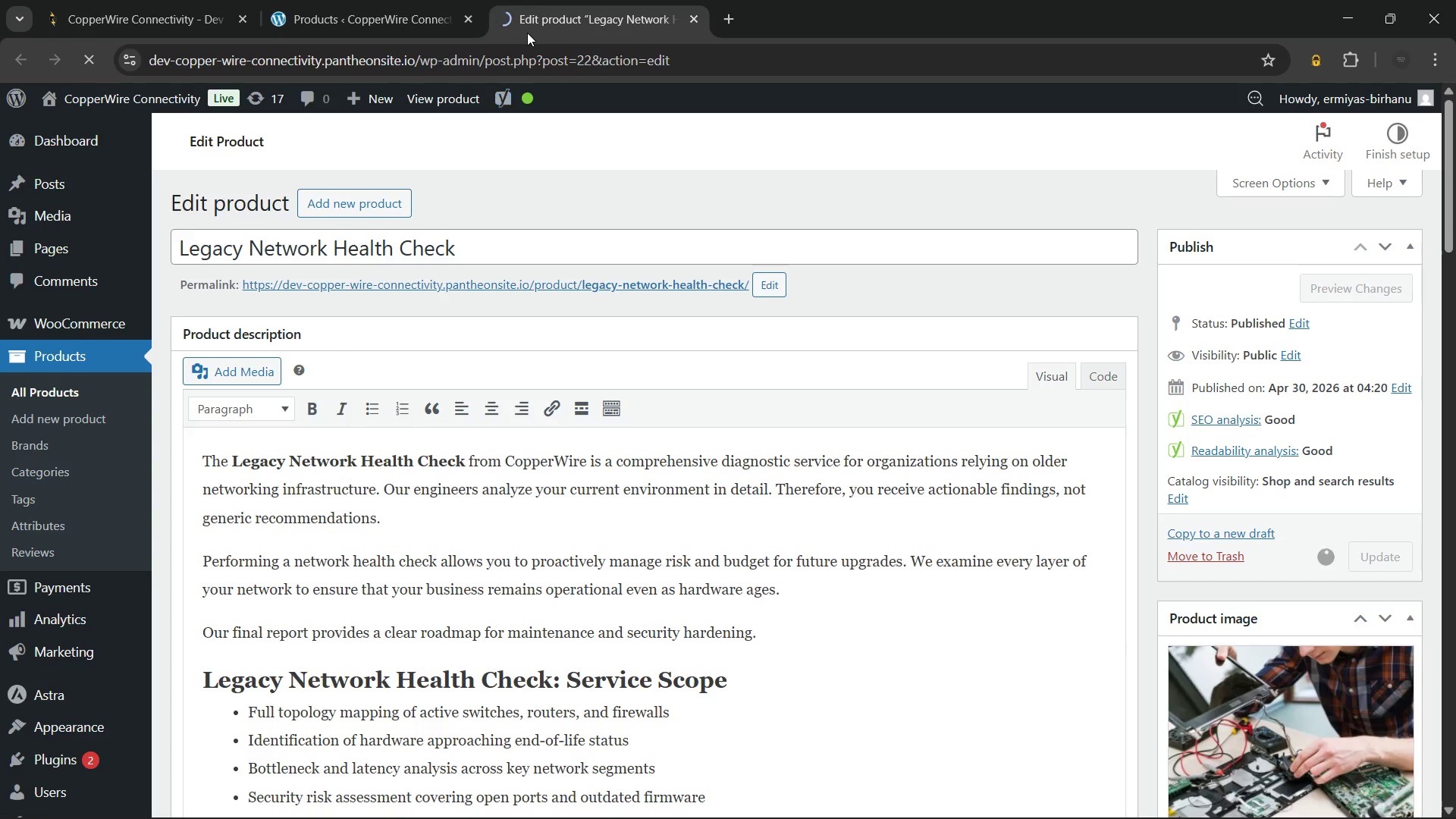 
left_click([426, 0])
 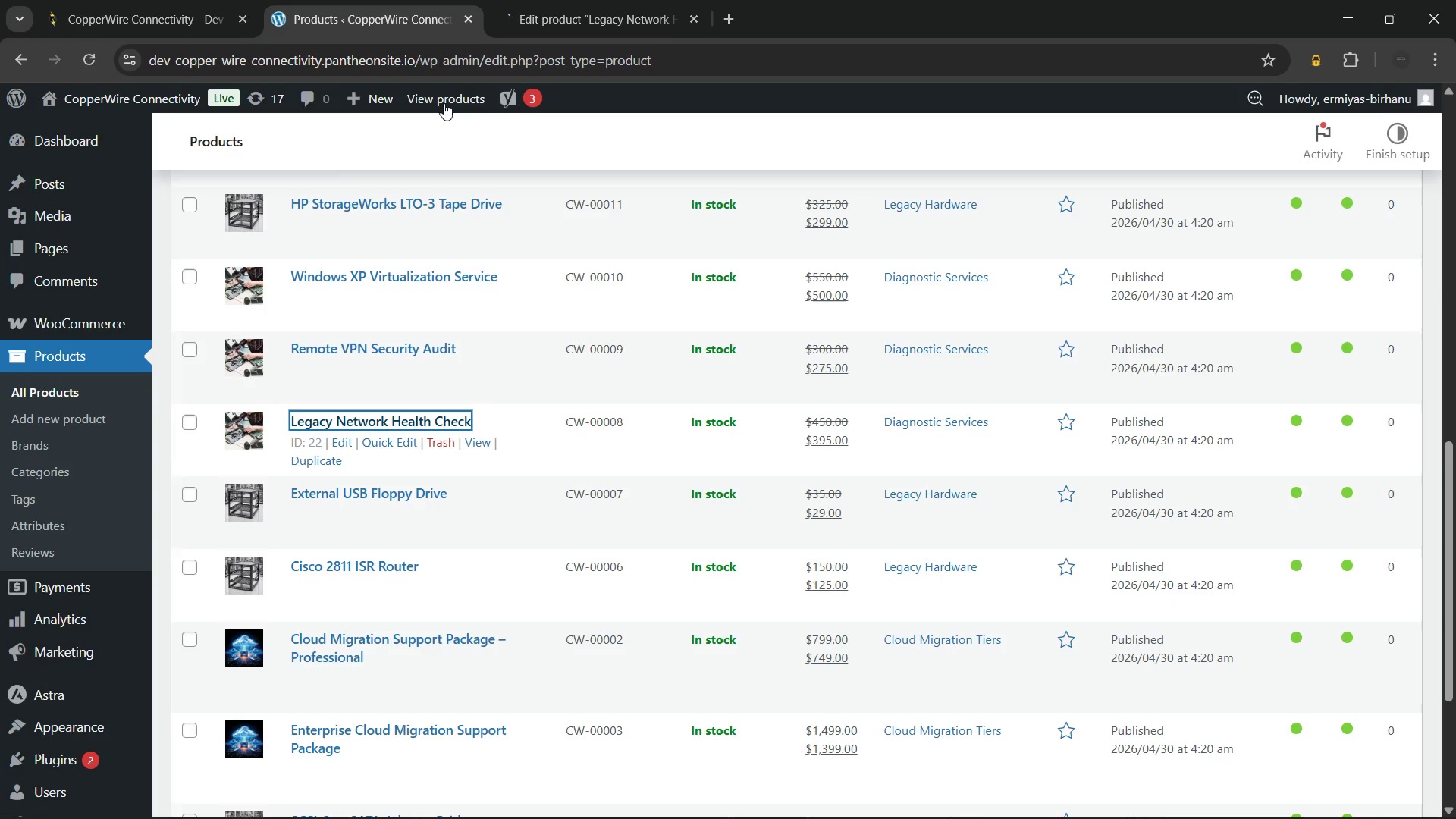 
mouse_move([516, 390])
 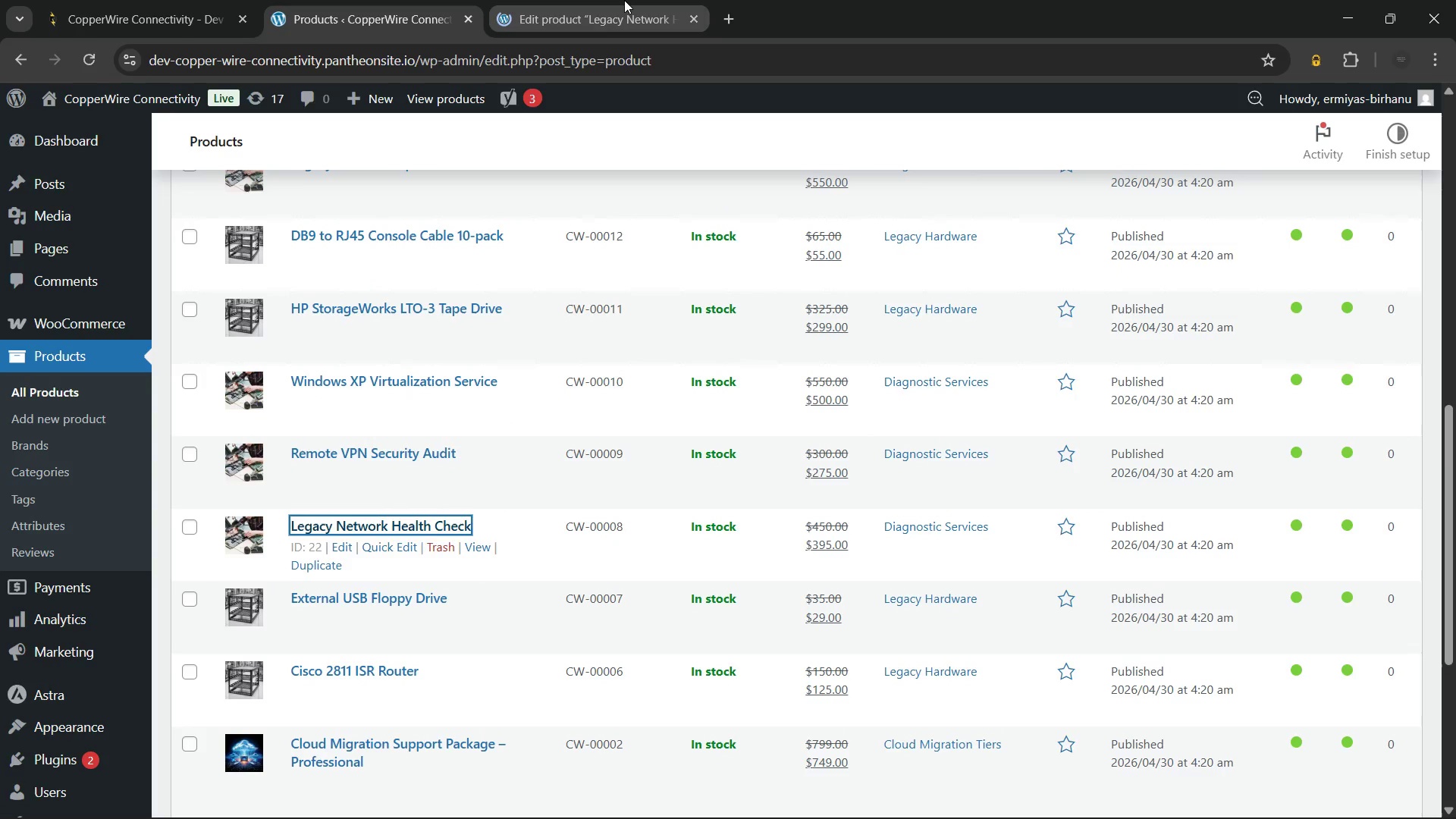 
left_click([624, 0])
 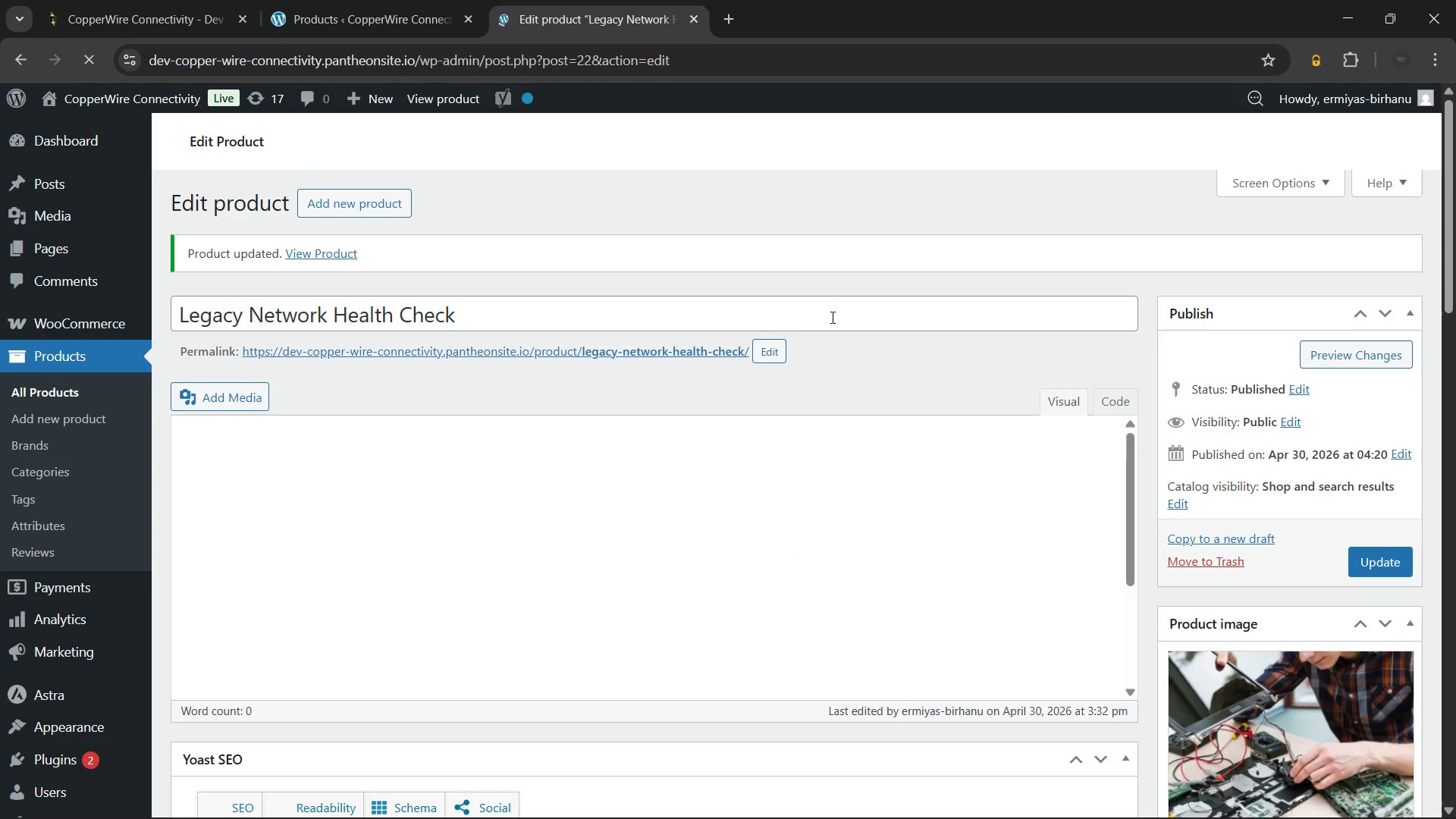 
wait(10.67)
 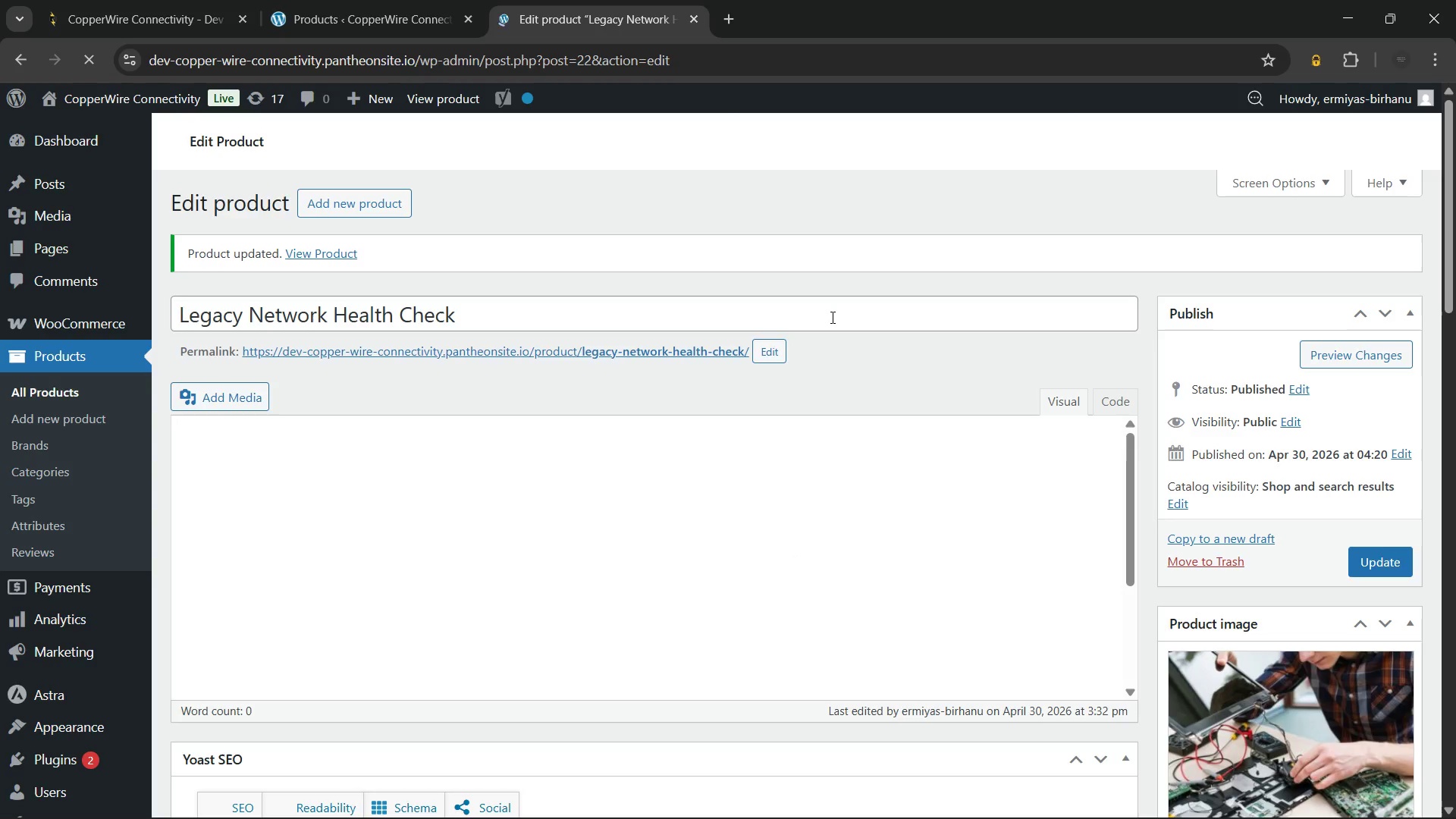 
left_click([692, 20])
 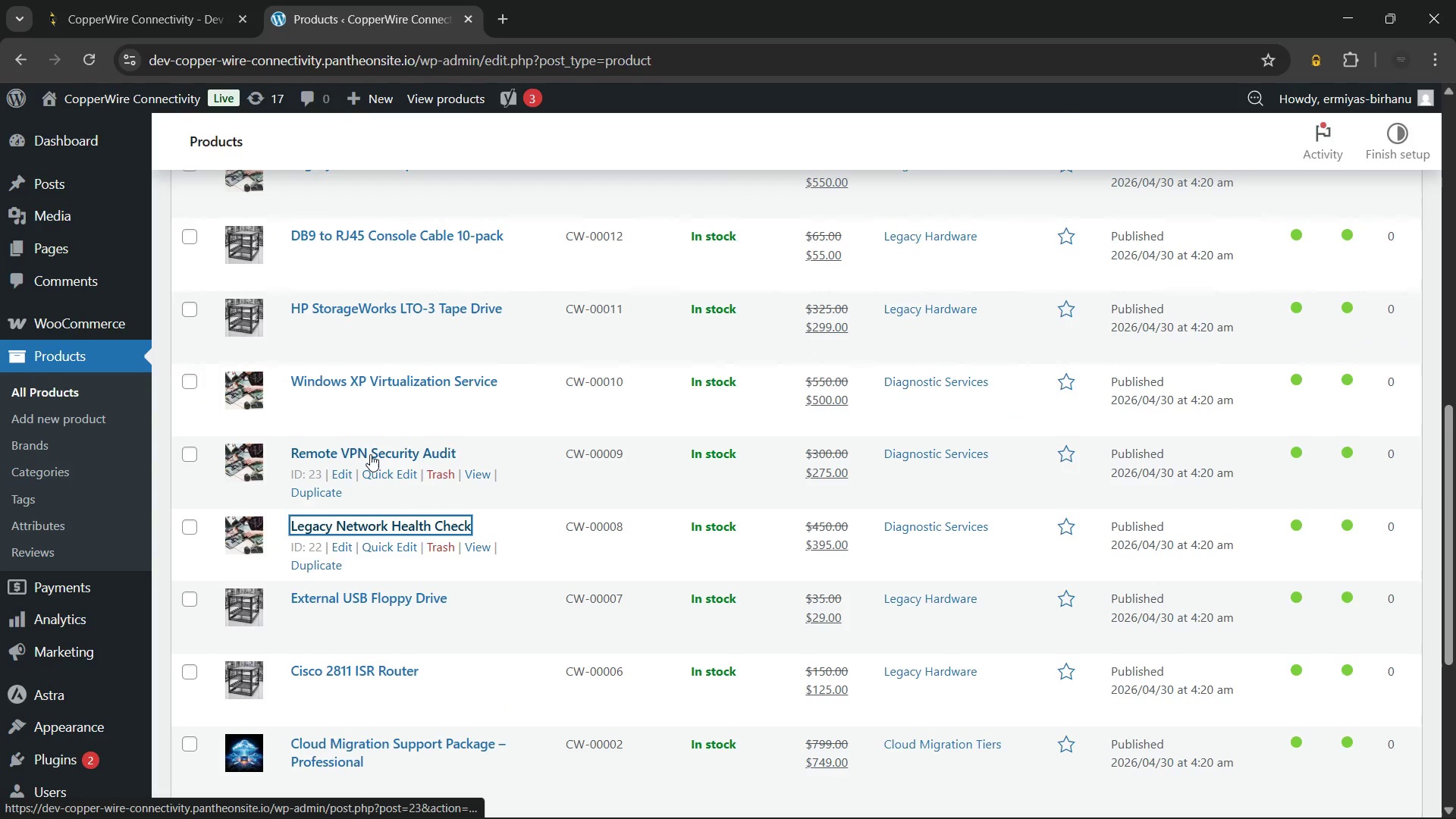 
hold_key(key=ControlLeft, duration=2.17)
left_click([370, 454])
 